 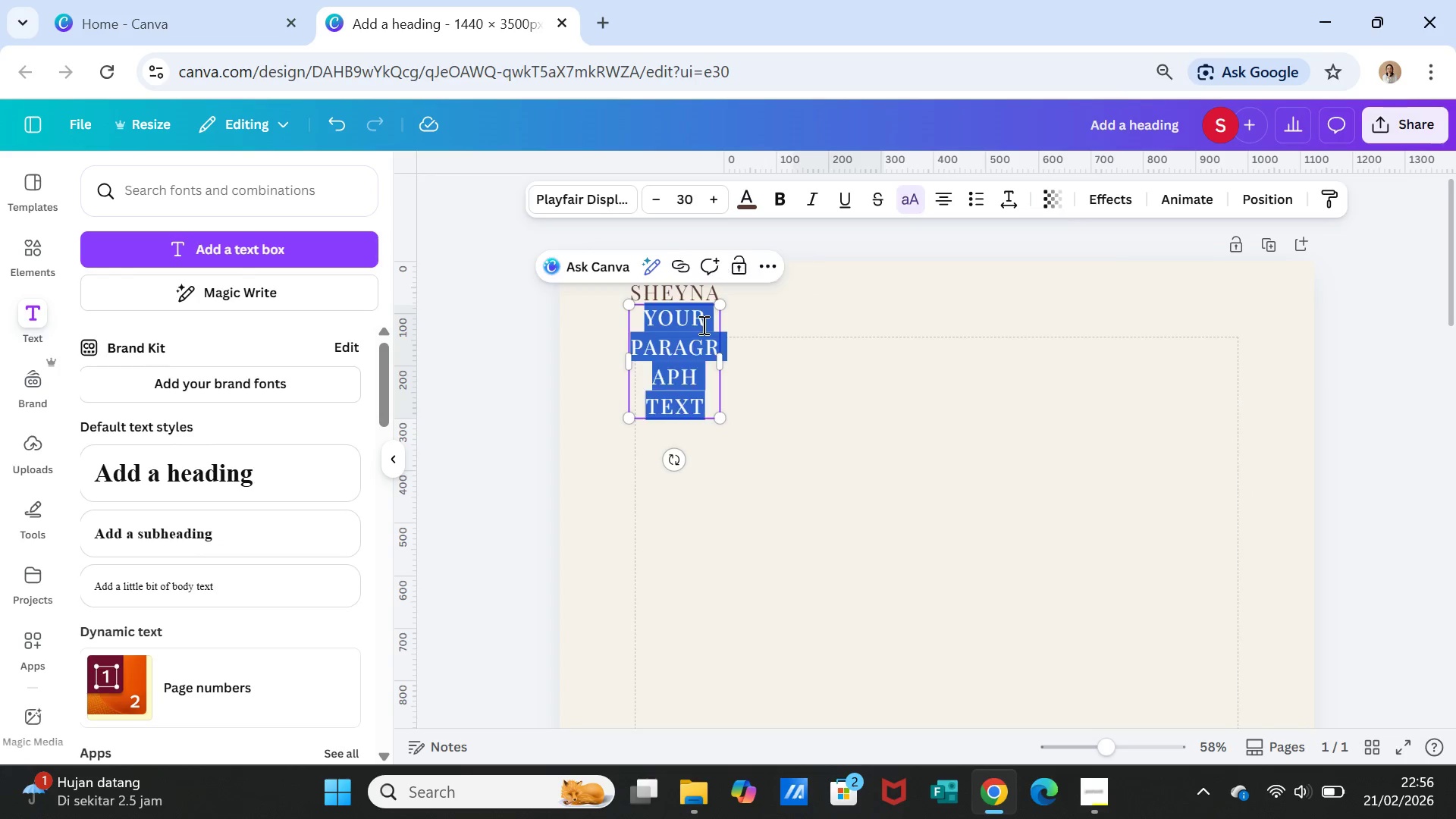 
triple_click([702, 325])
 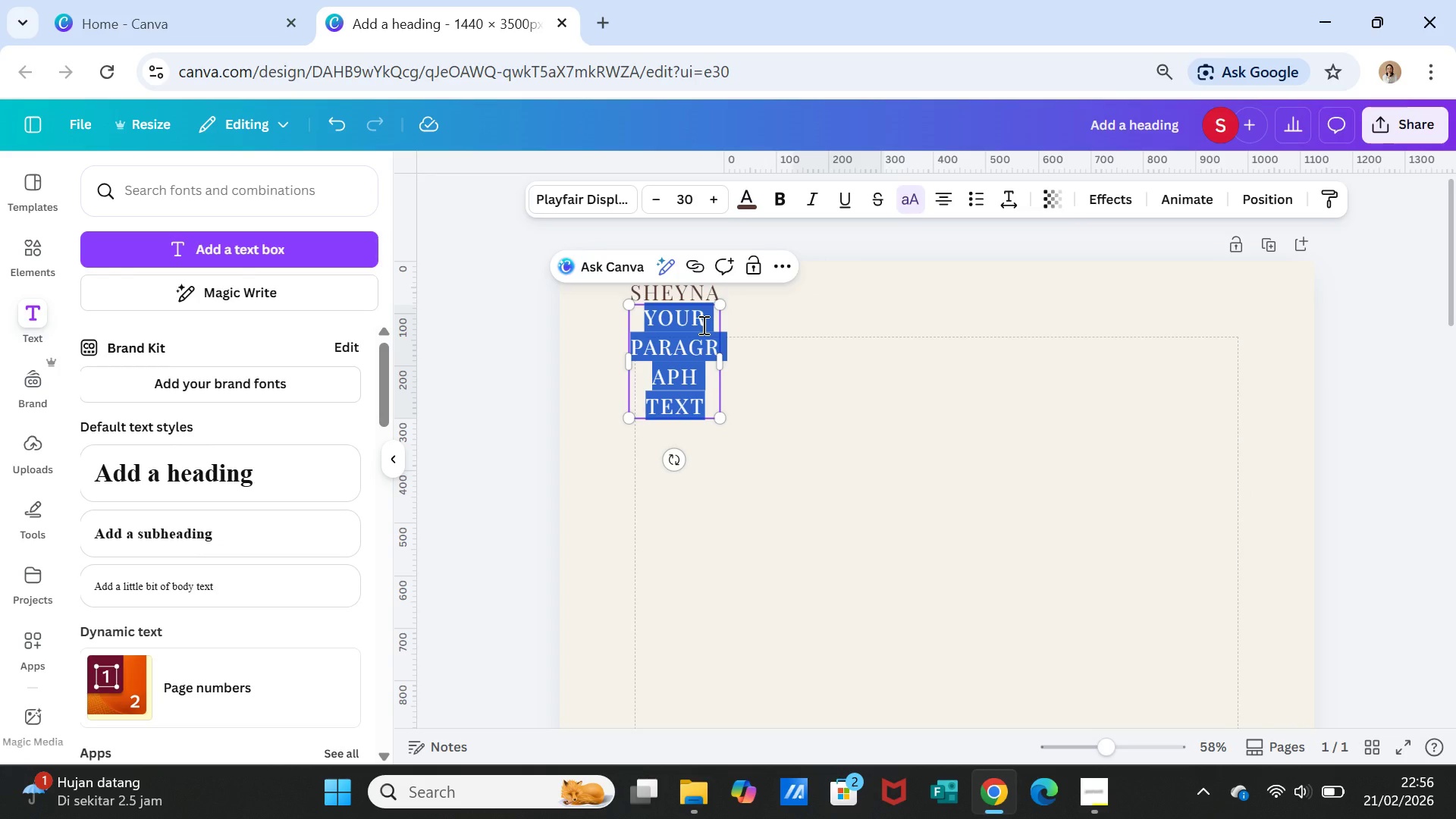 
key(Control+V)
 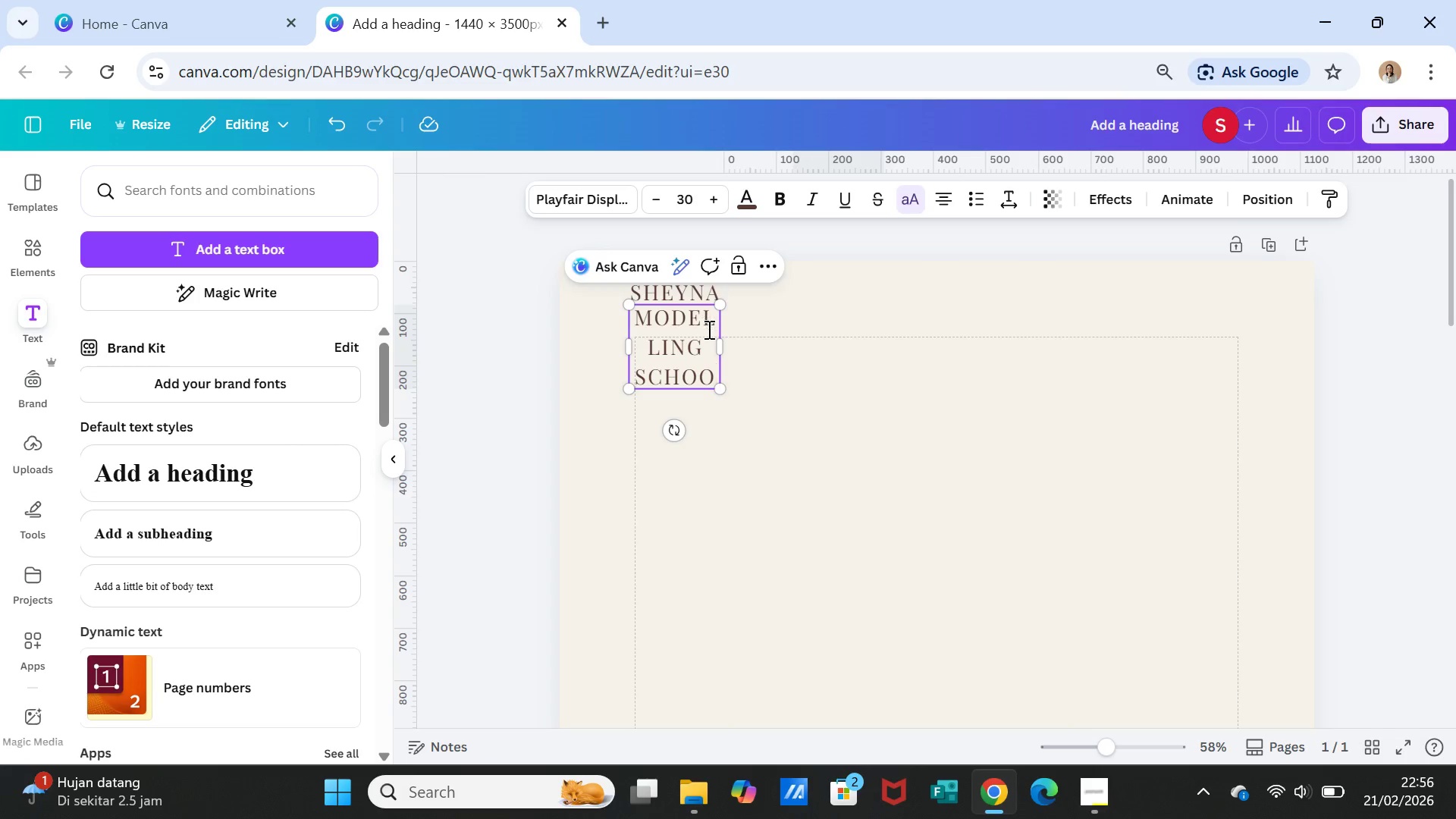 
wait(9.72)
 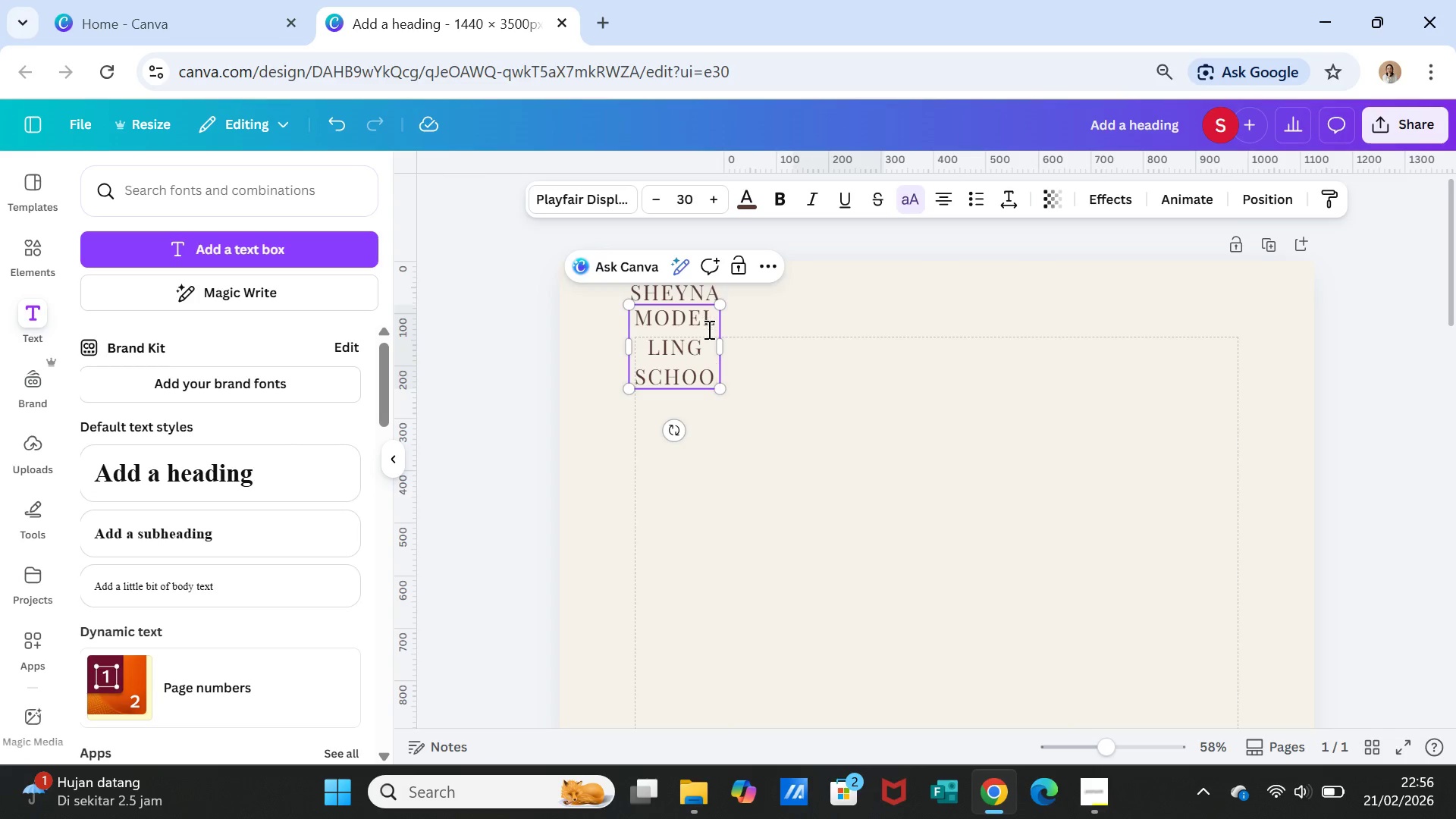 
left_click([241, 265])
 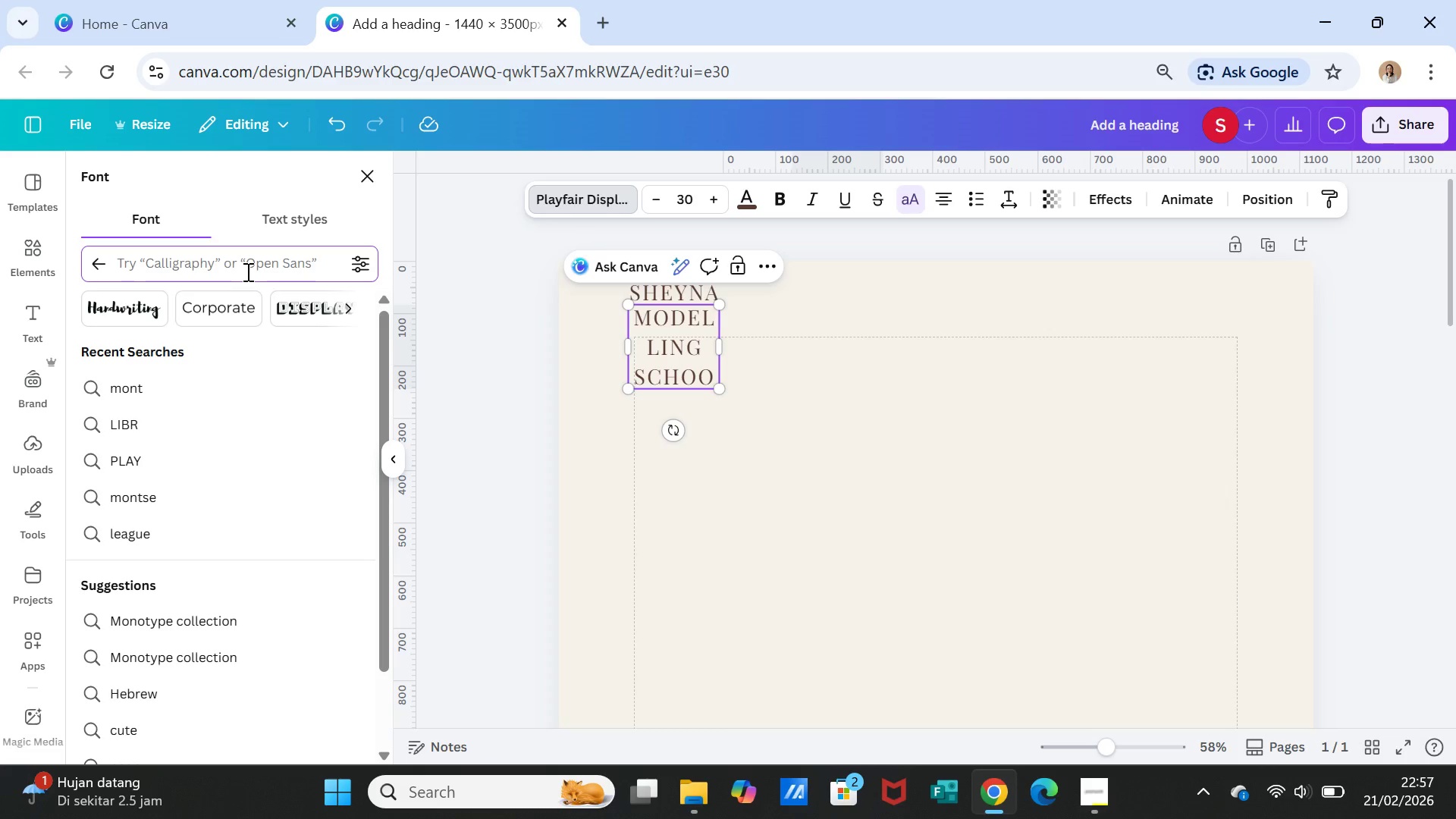 
wait(7.7)
 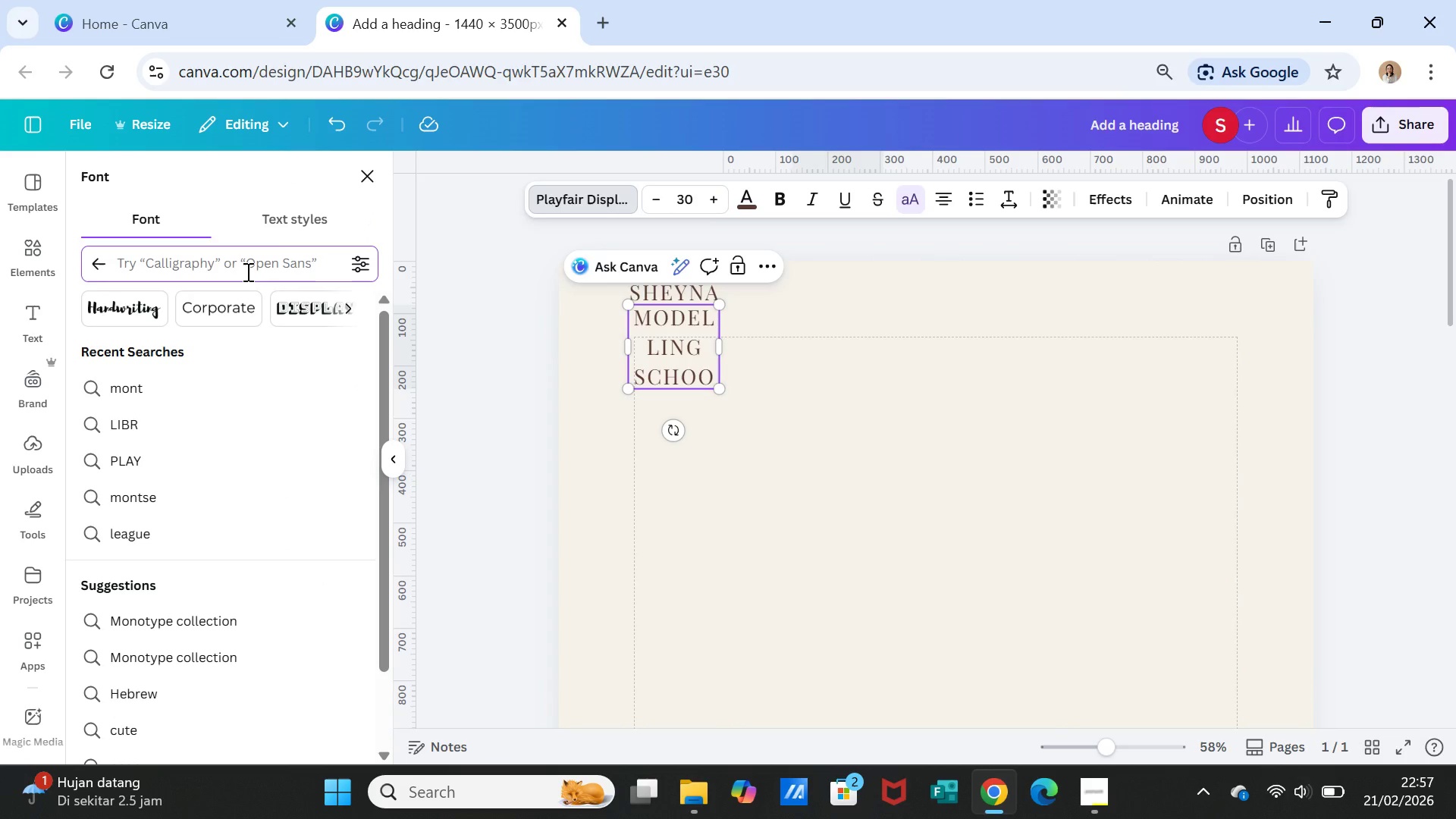 
type(LORA)
 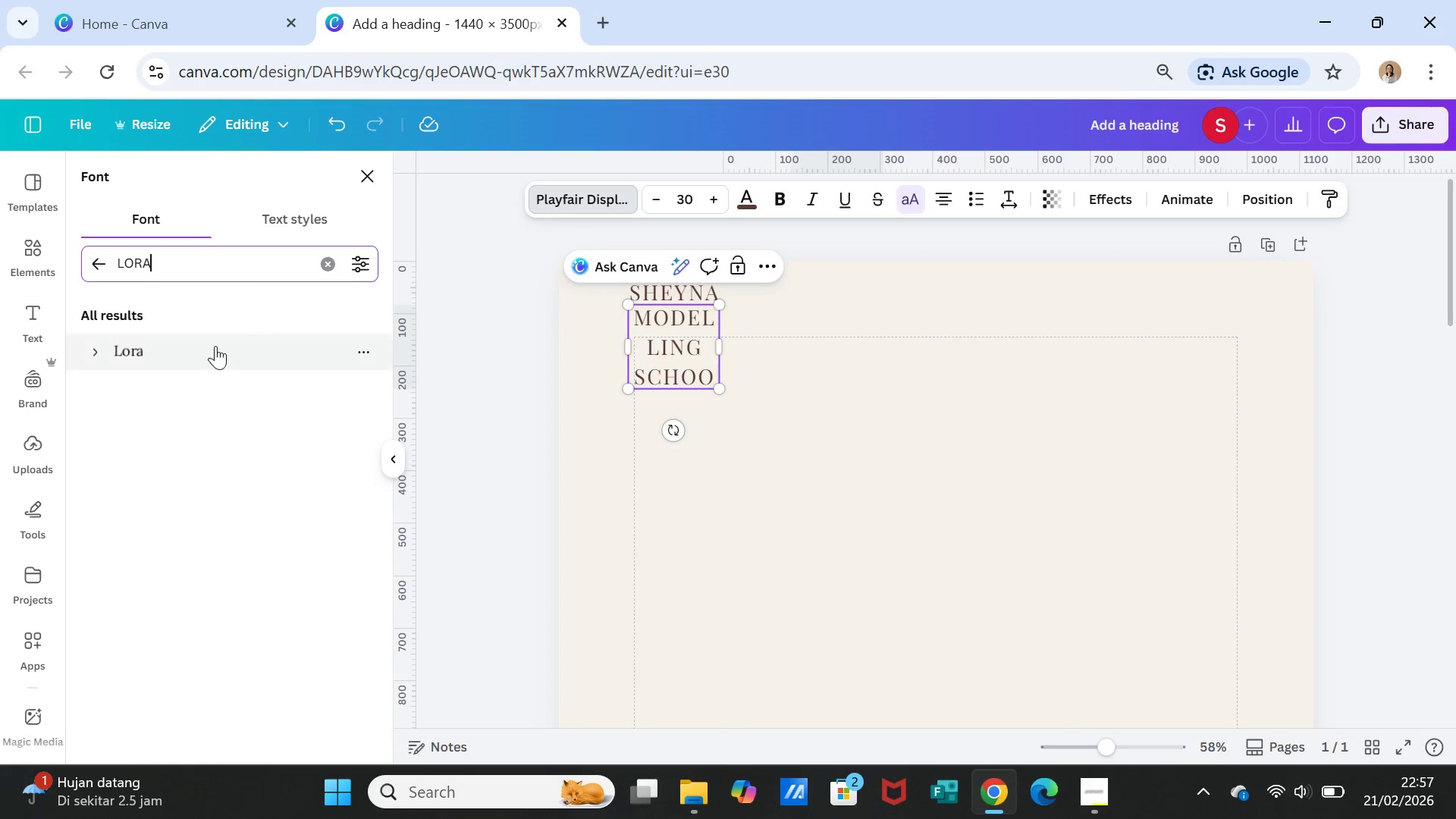 
left_click([163, 347])
 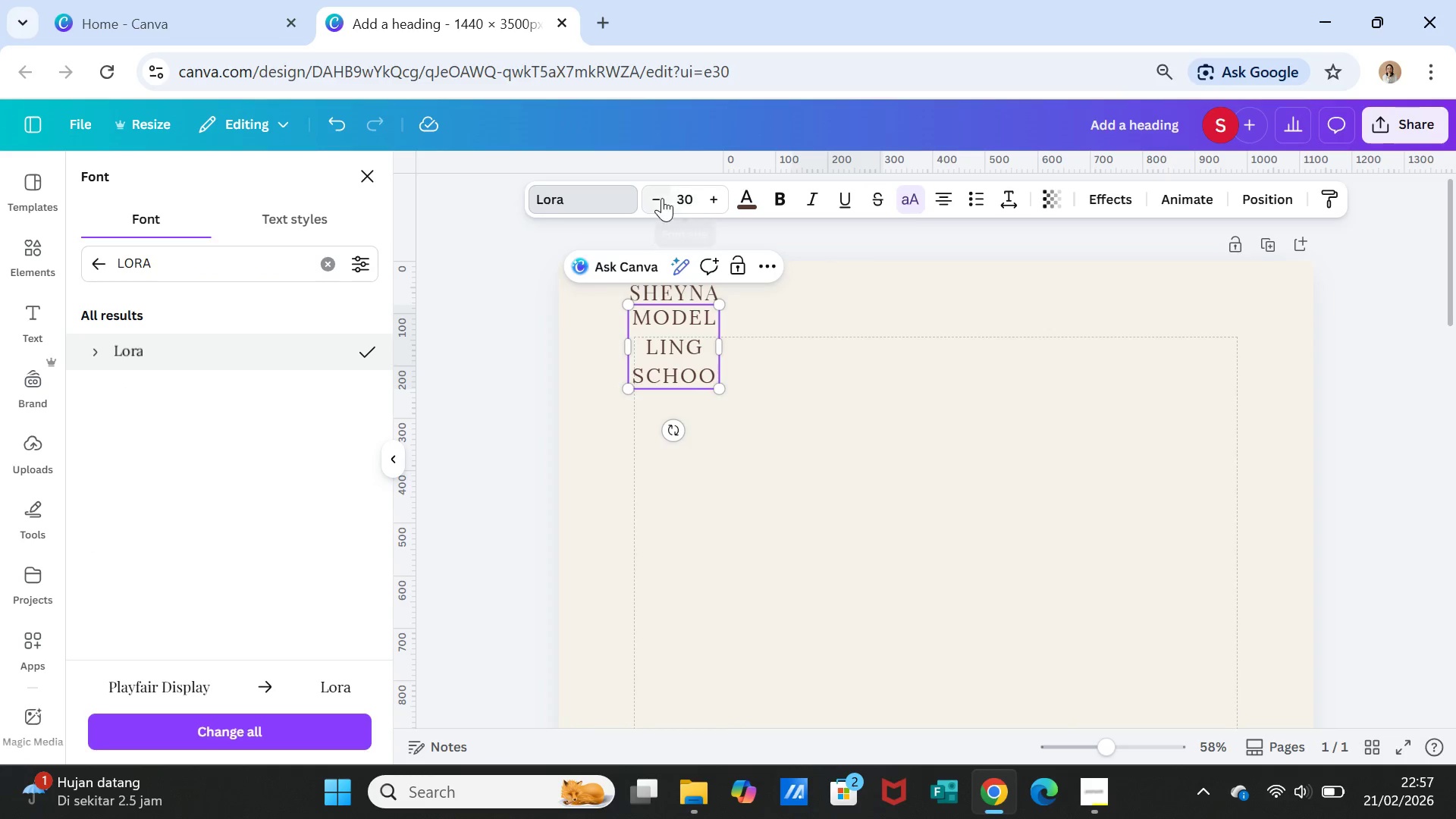 
left_click([693, 196])
 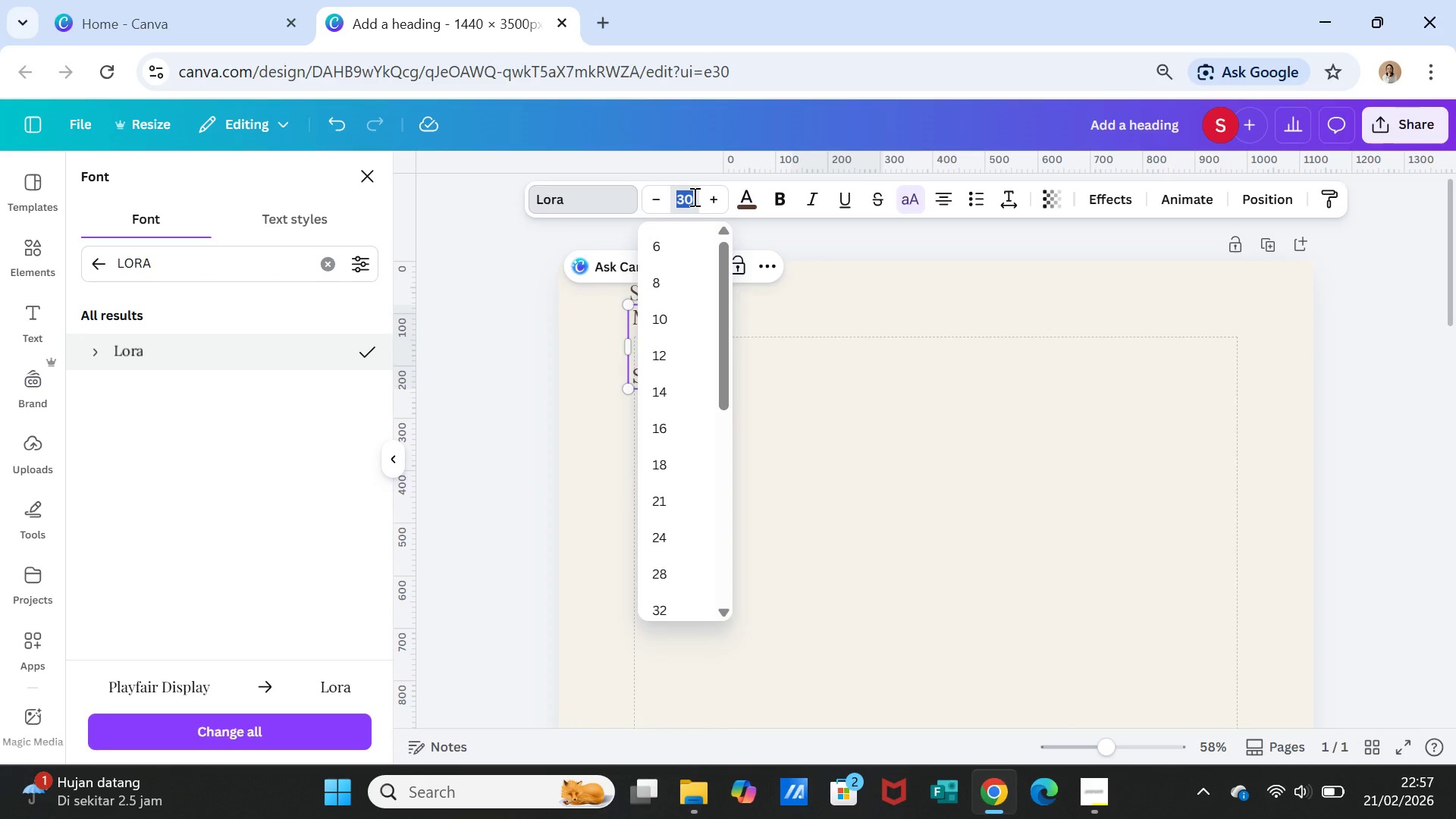 
type(20)
 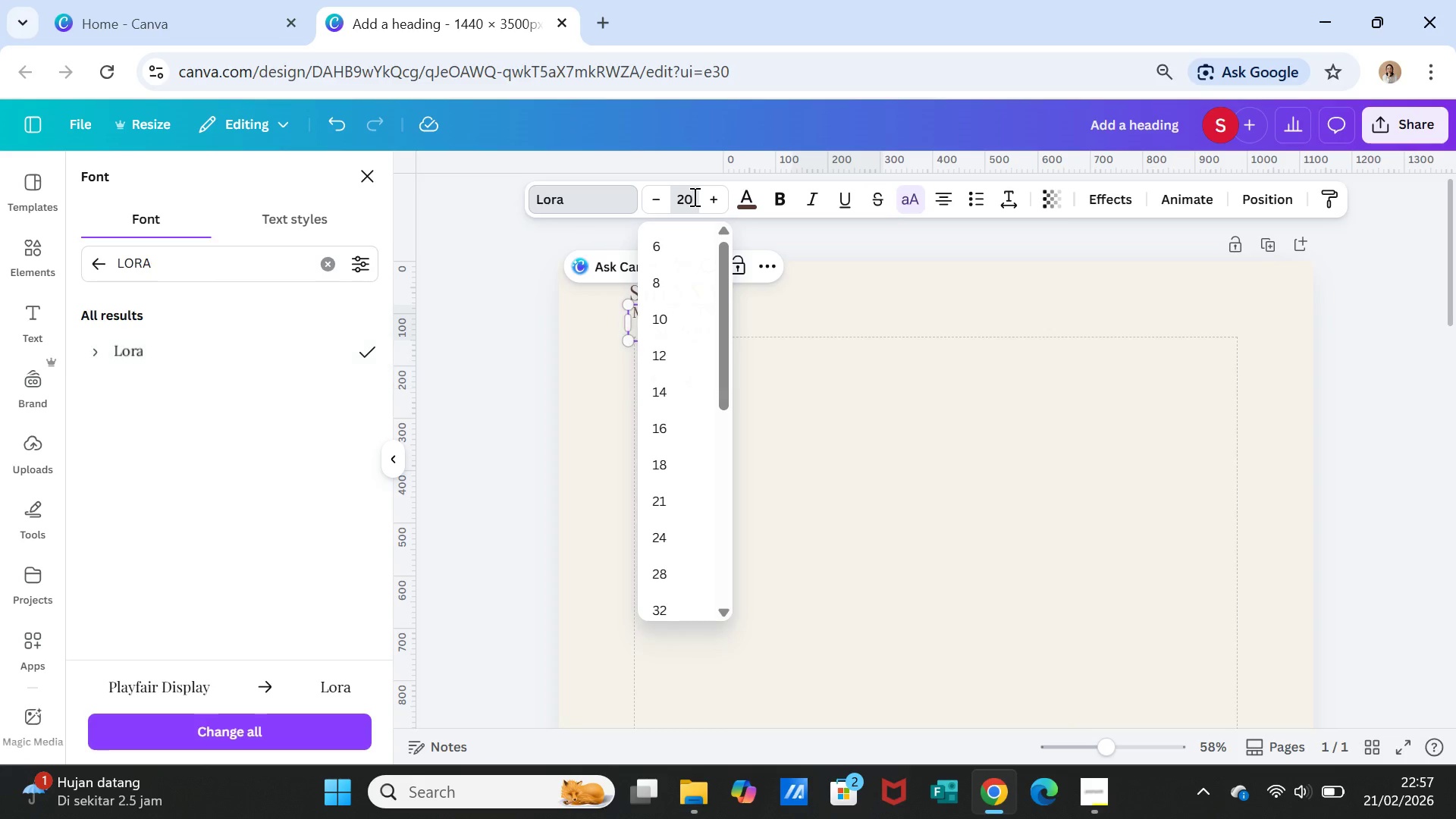 
key(Enter)
 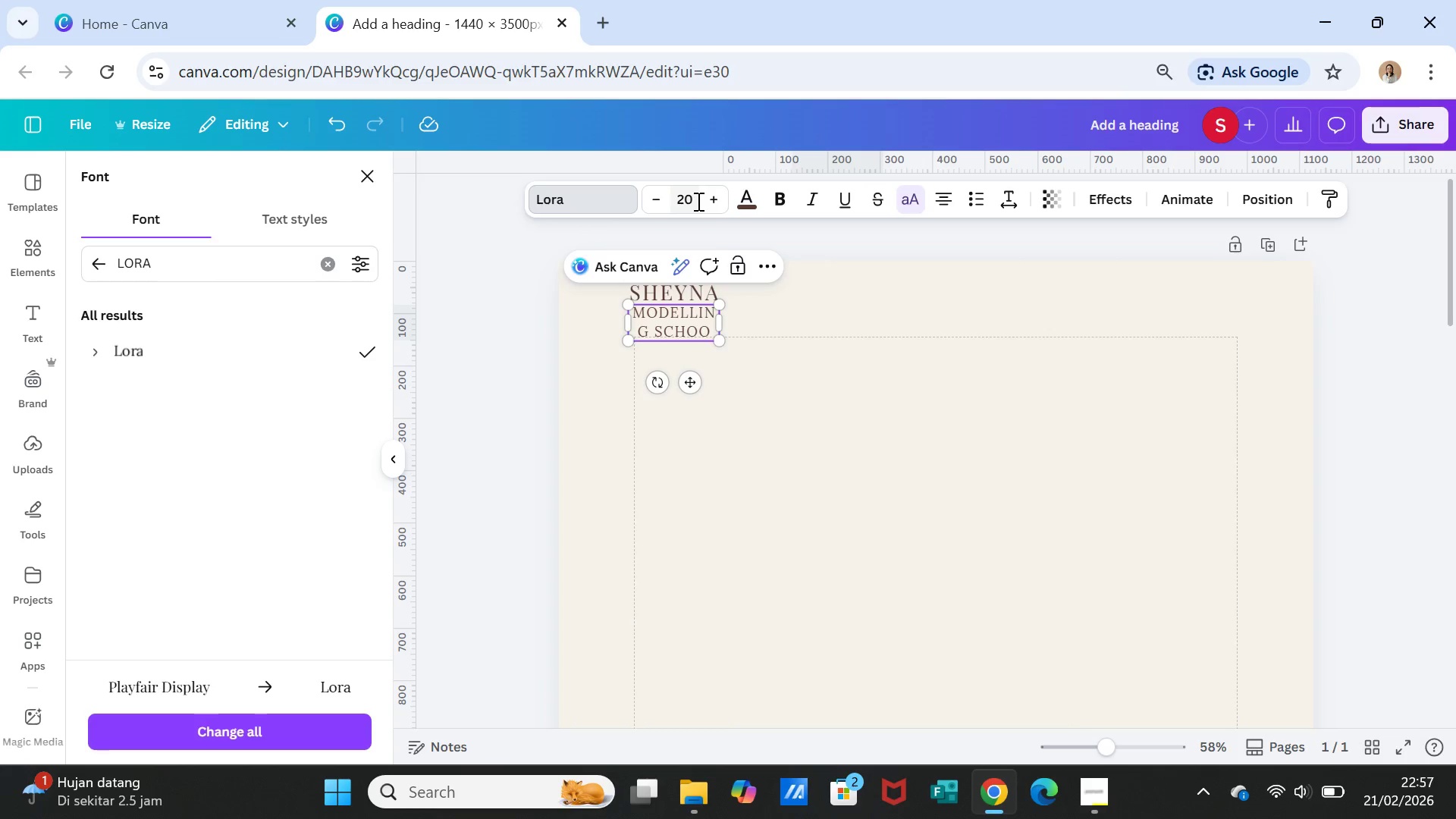 
double_click([697, 201])
 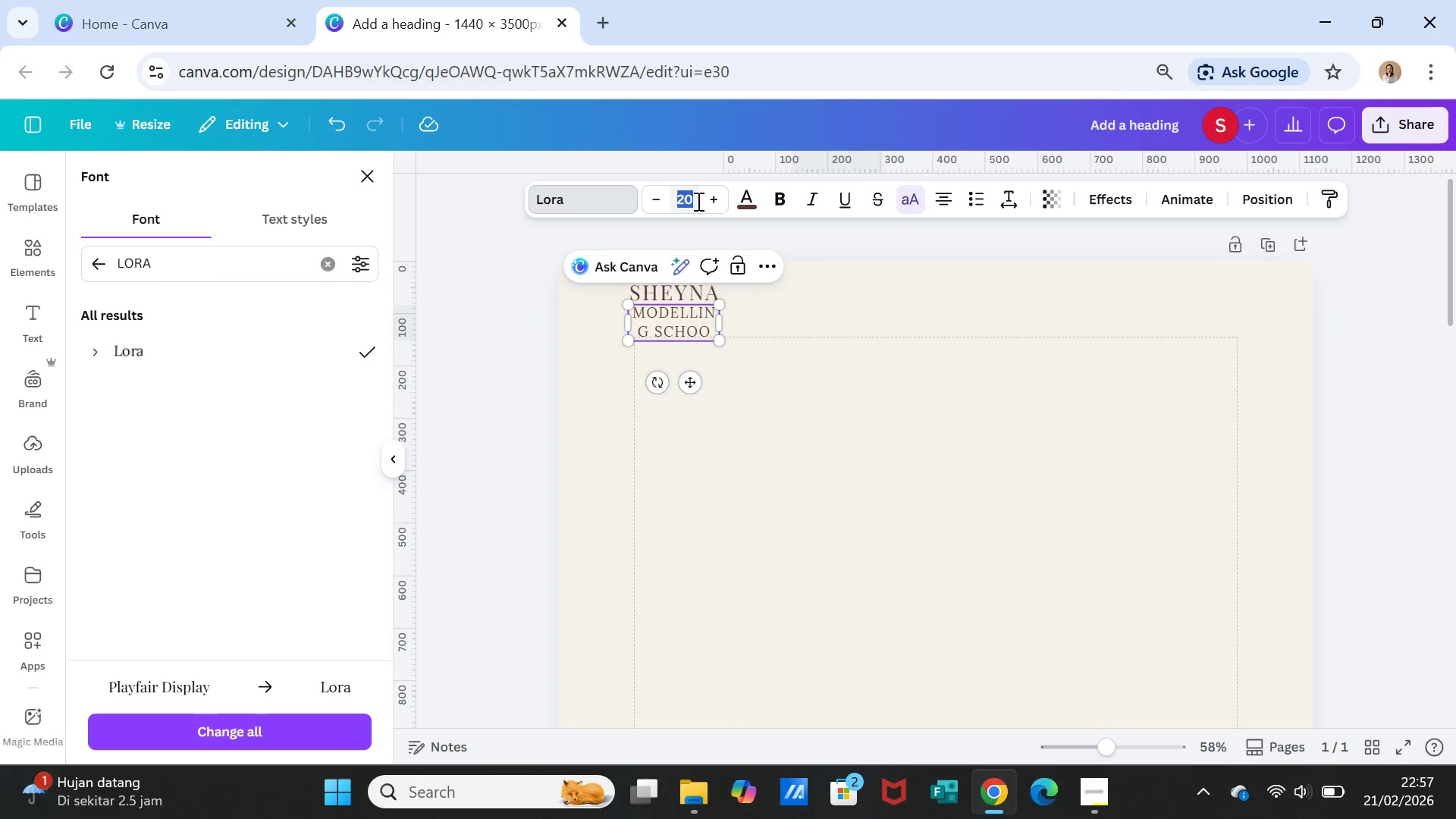 
type(15)
 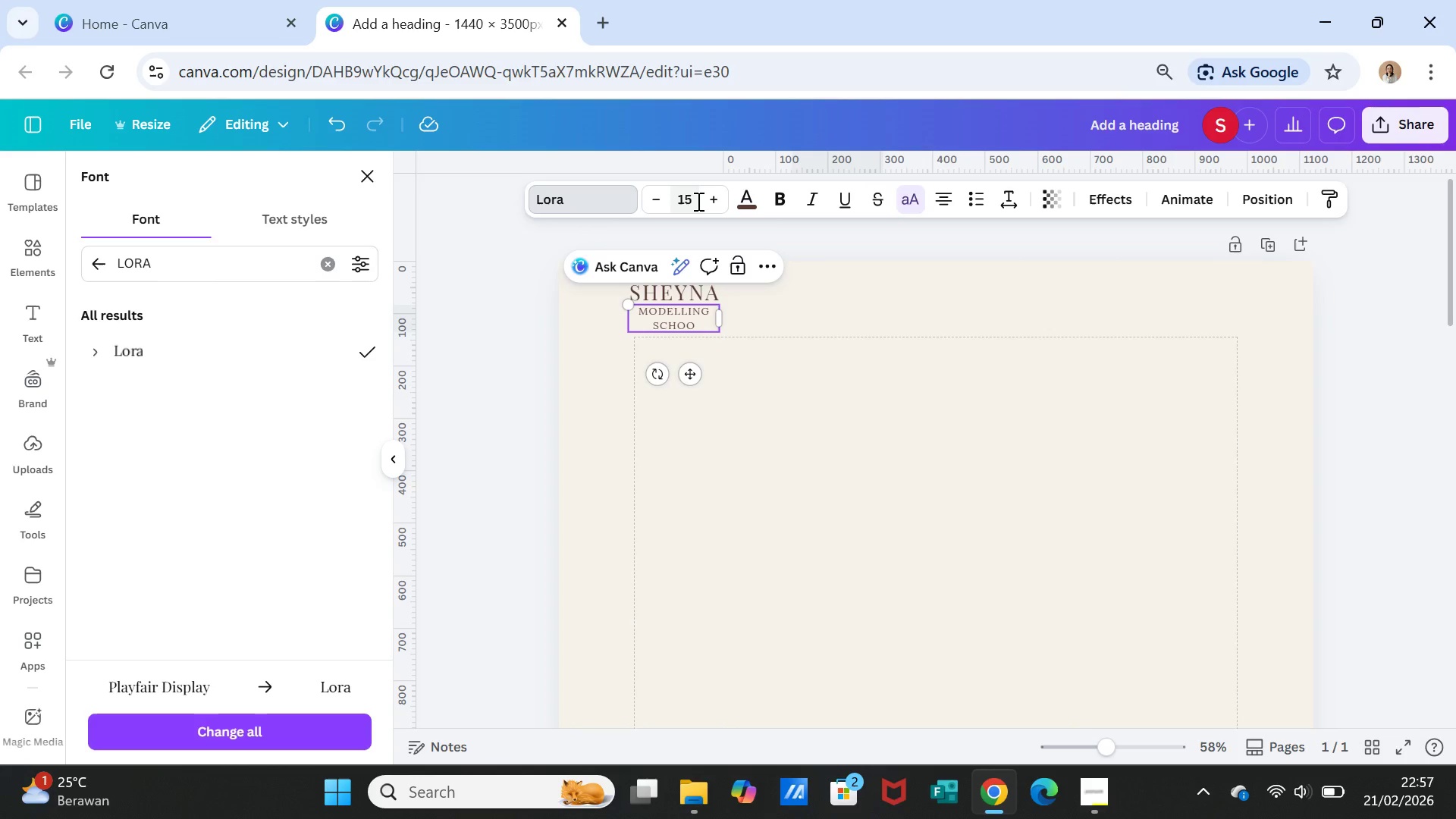 
key(Enter)
 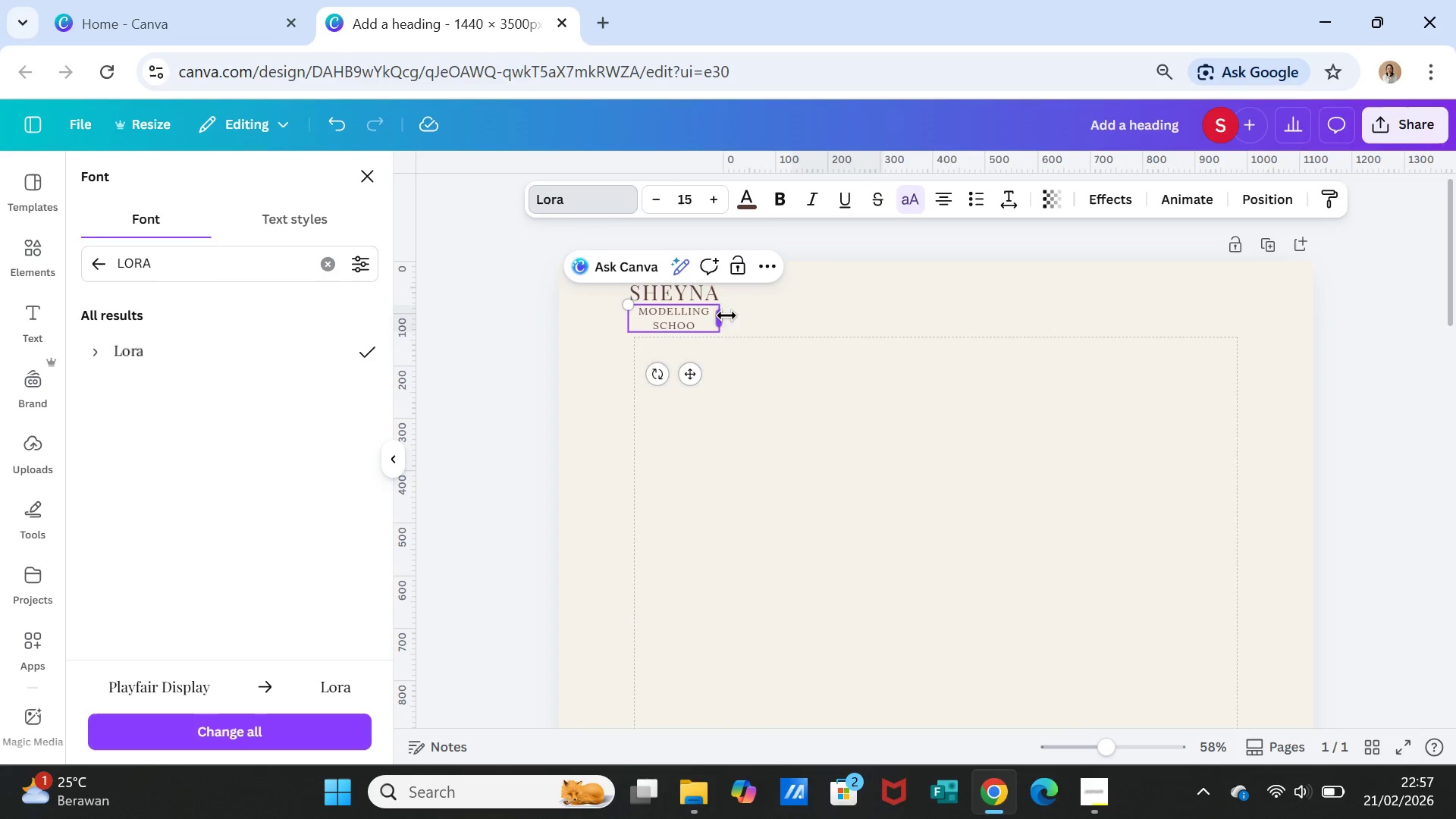 
left_click_drag(start_coordinate=[722, 315], to_coordinate=[756, 312])
 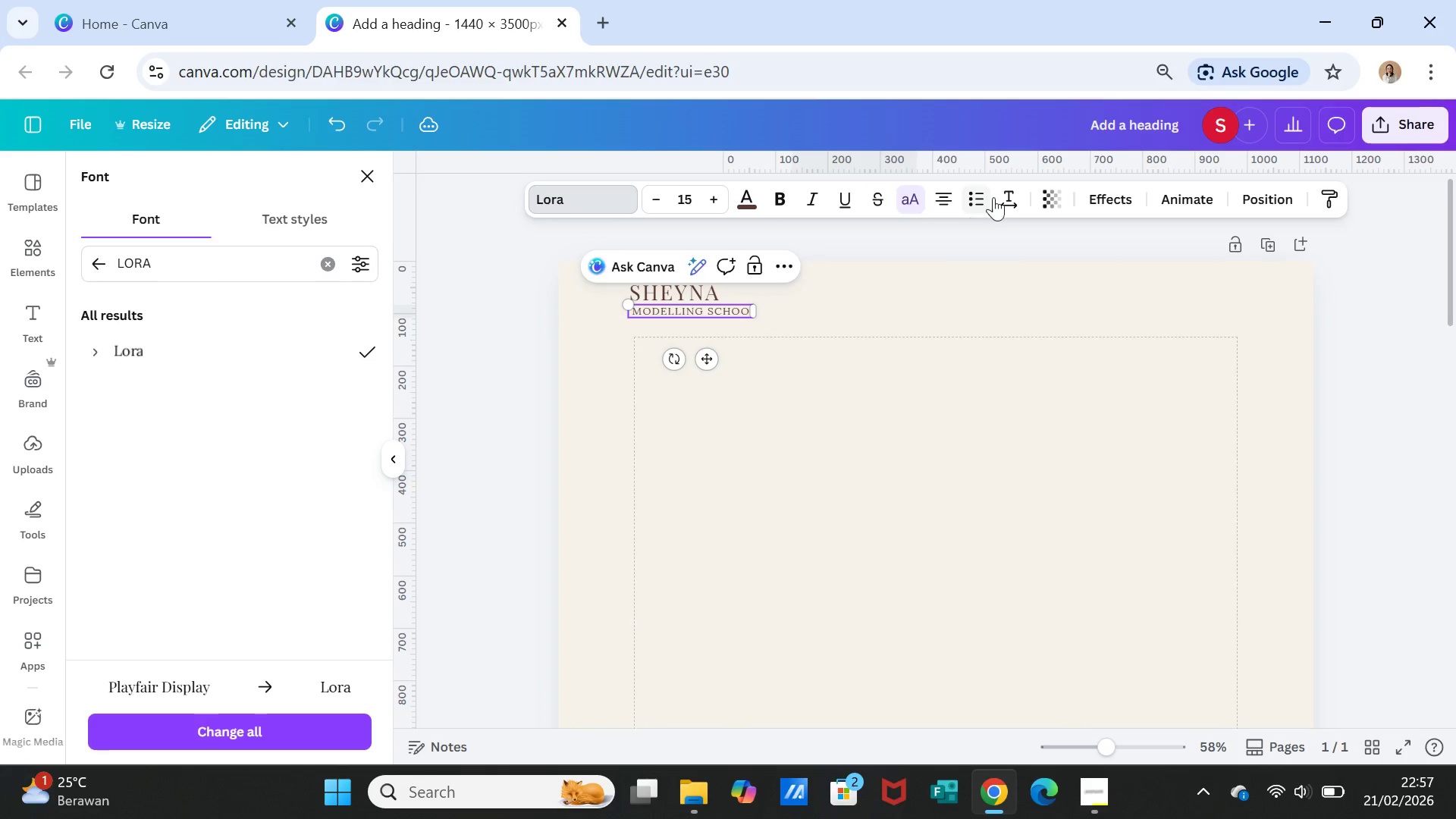 
left_click([999, 187])
 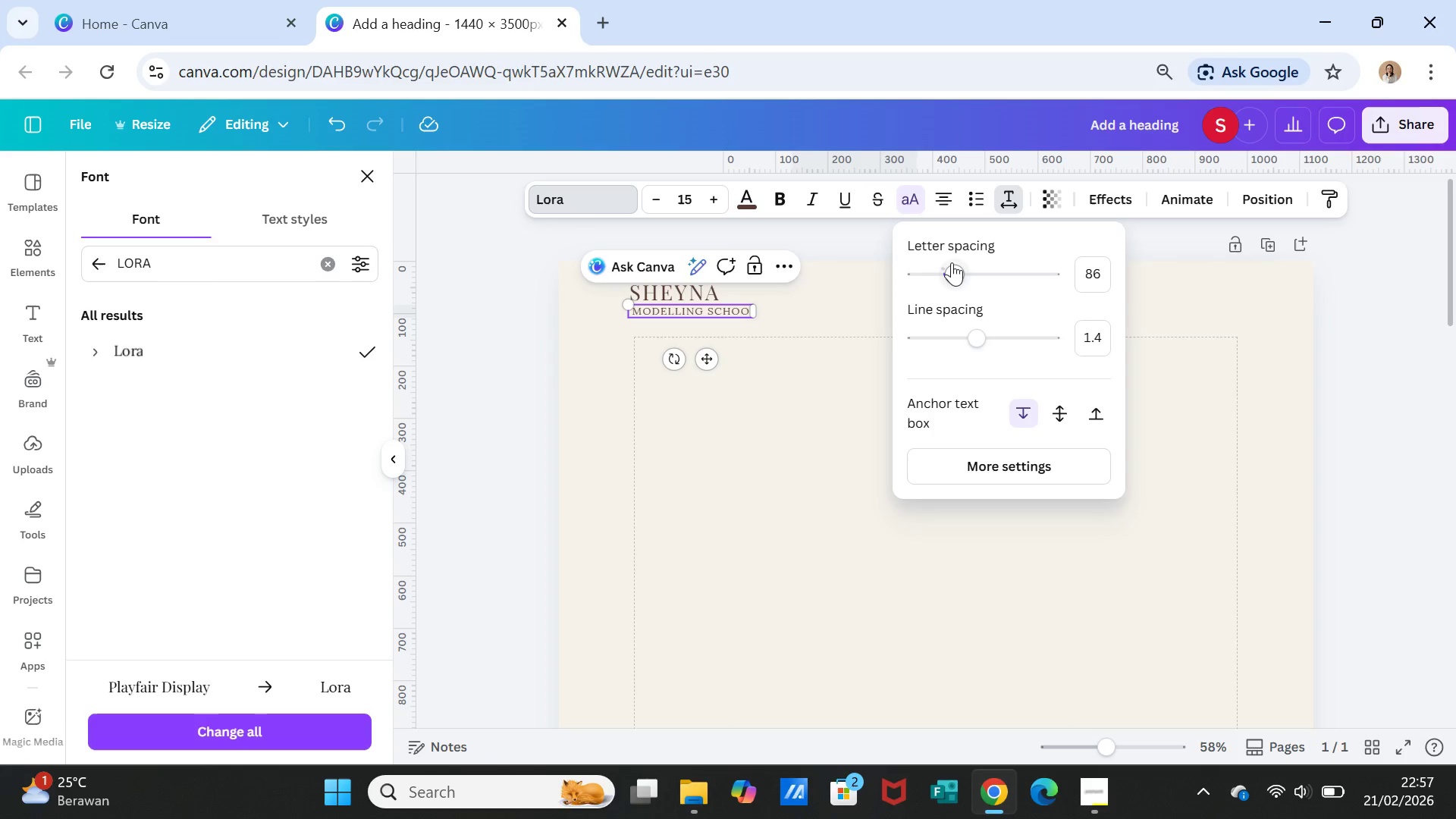 
left_click_drag(start_coordinate=[953, 267], to_coordinate=[940, 269])
 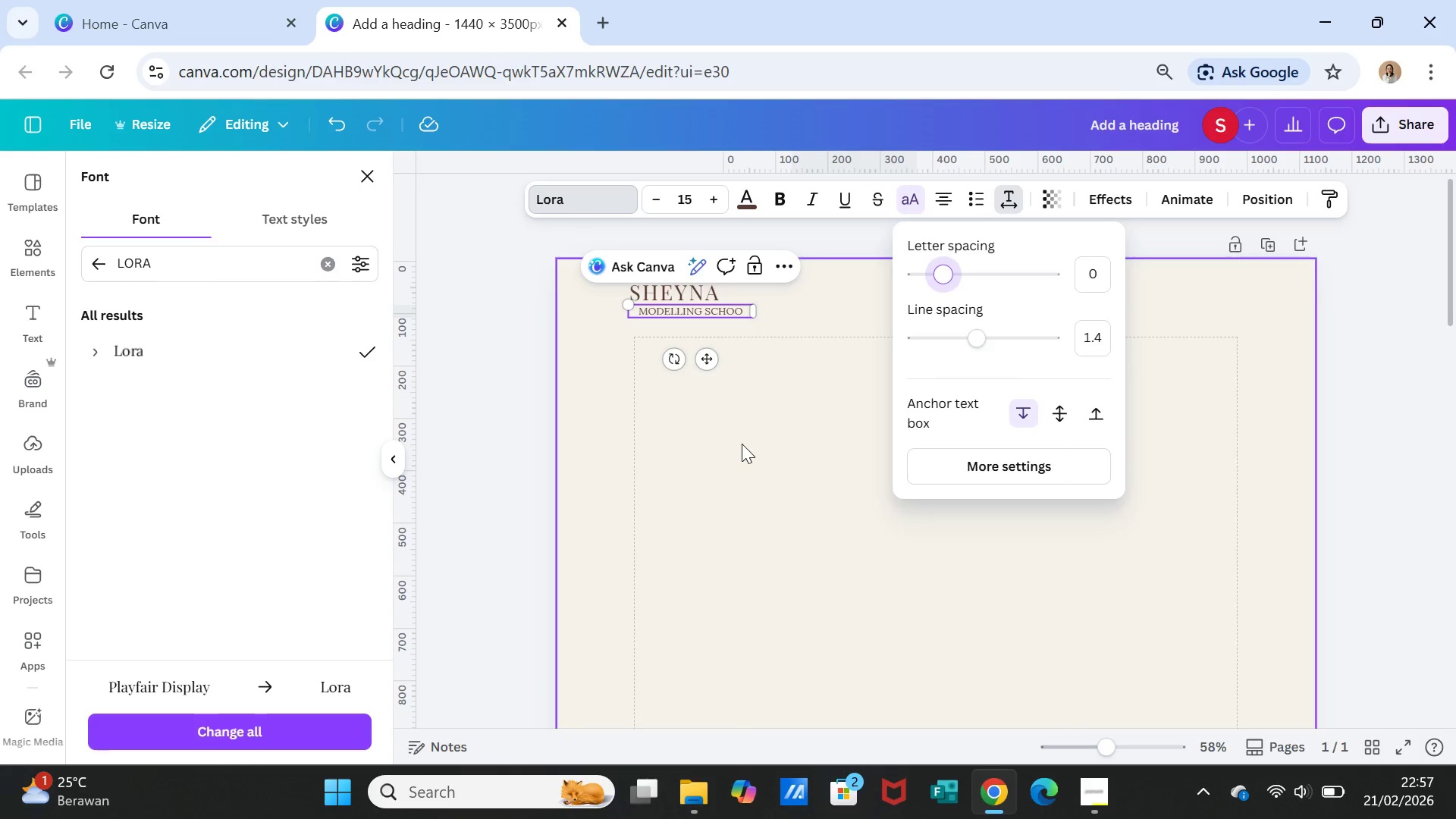 
left_click([742, 444])
 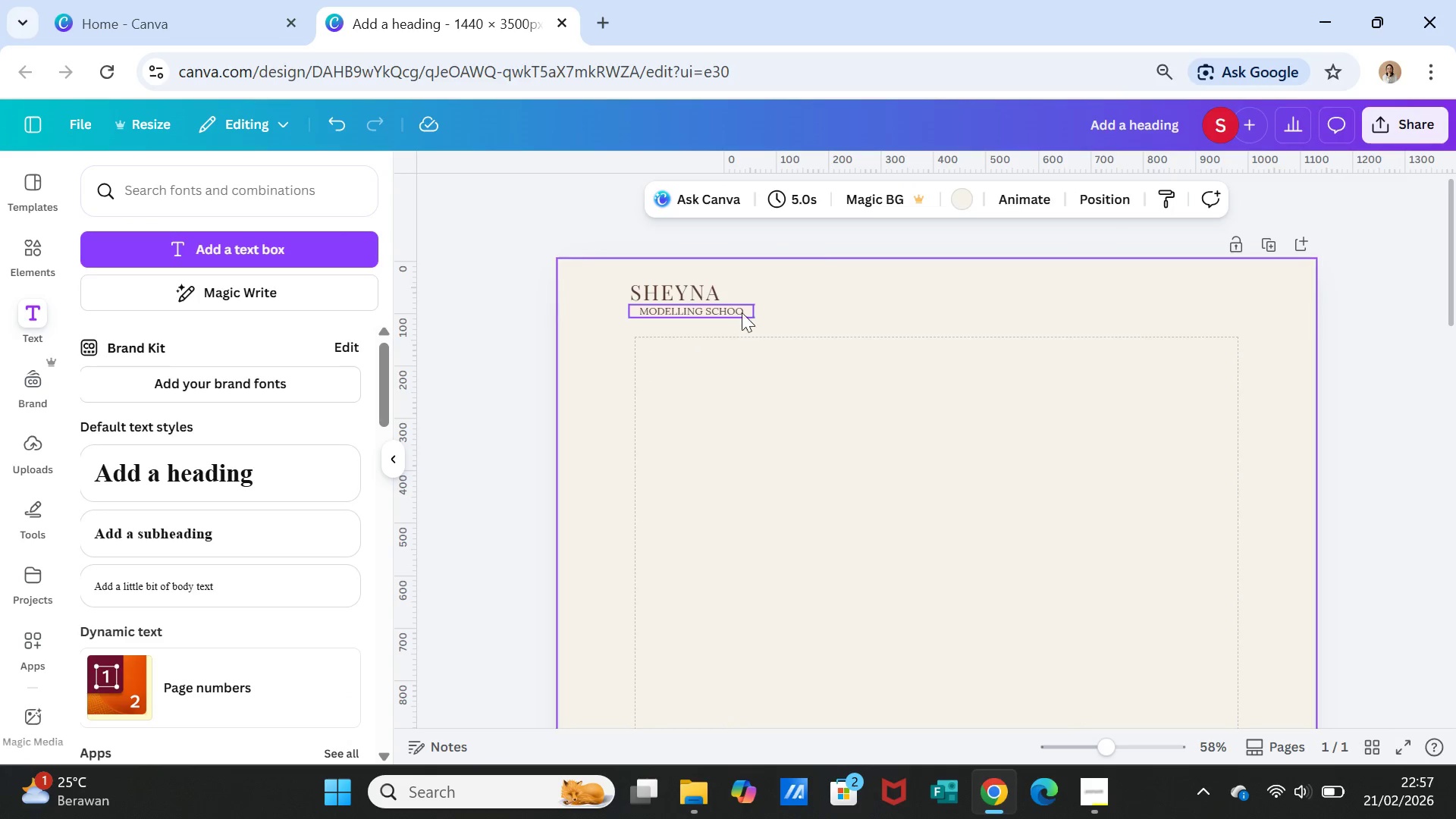 
left_click([739, 312])
 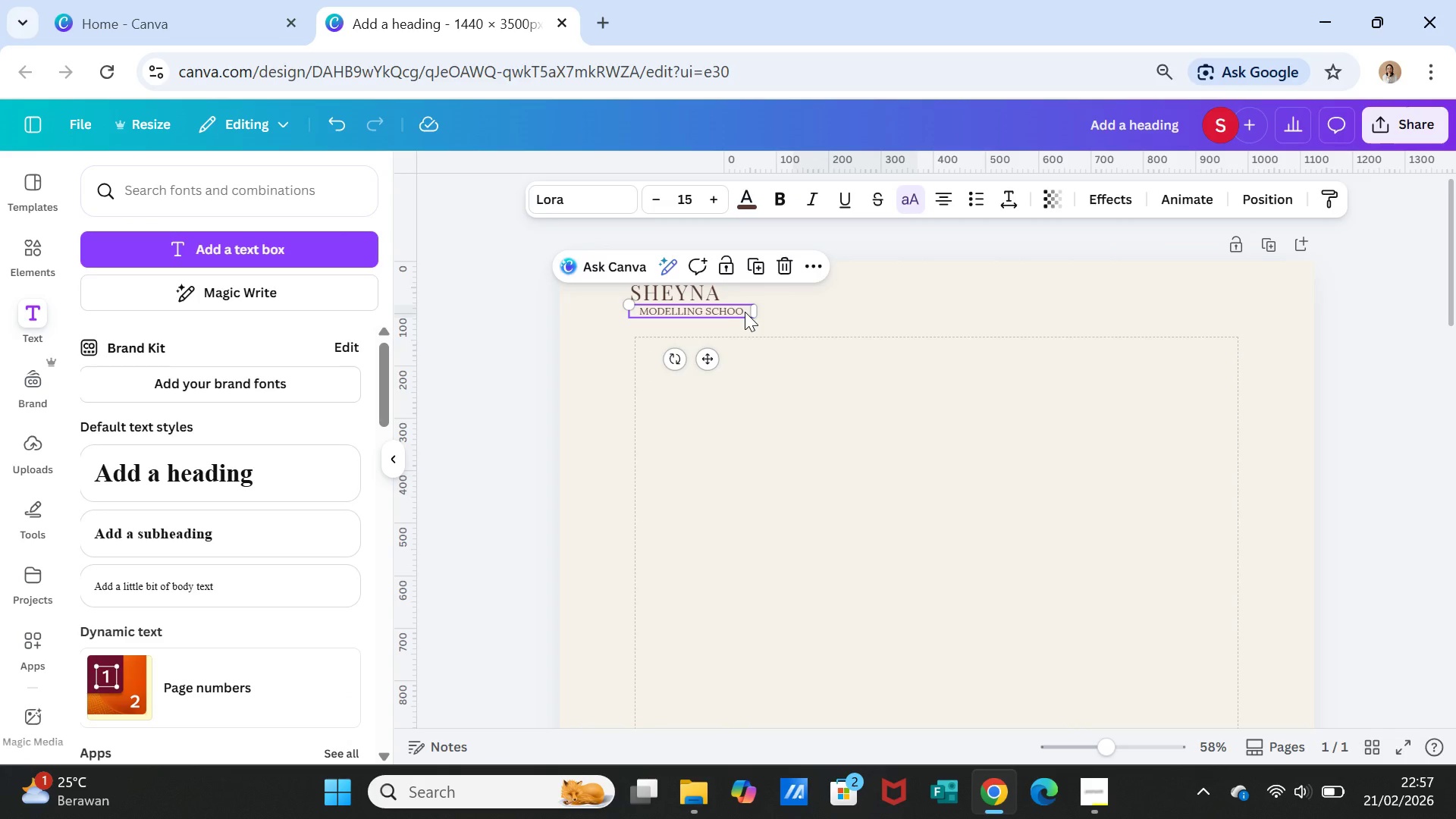 
left_click([745, 312])
 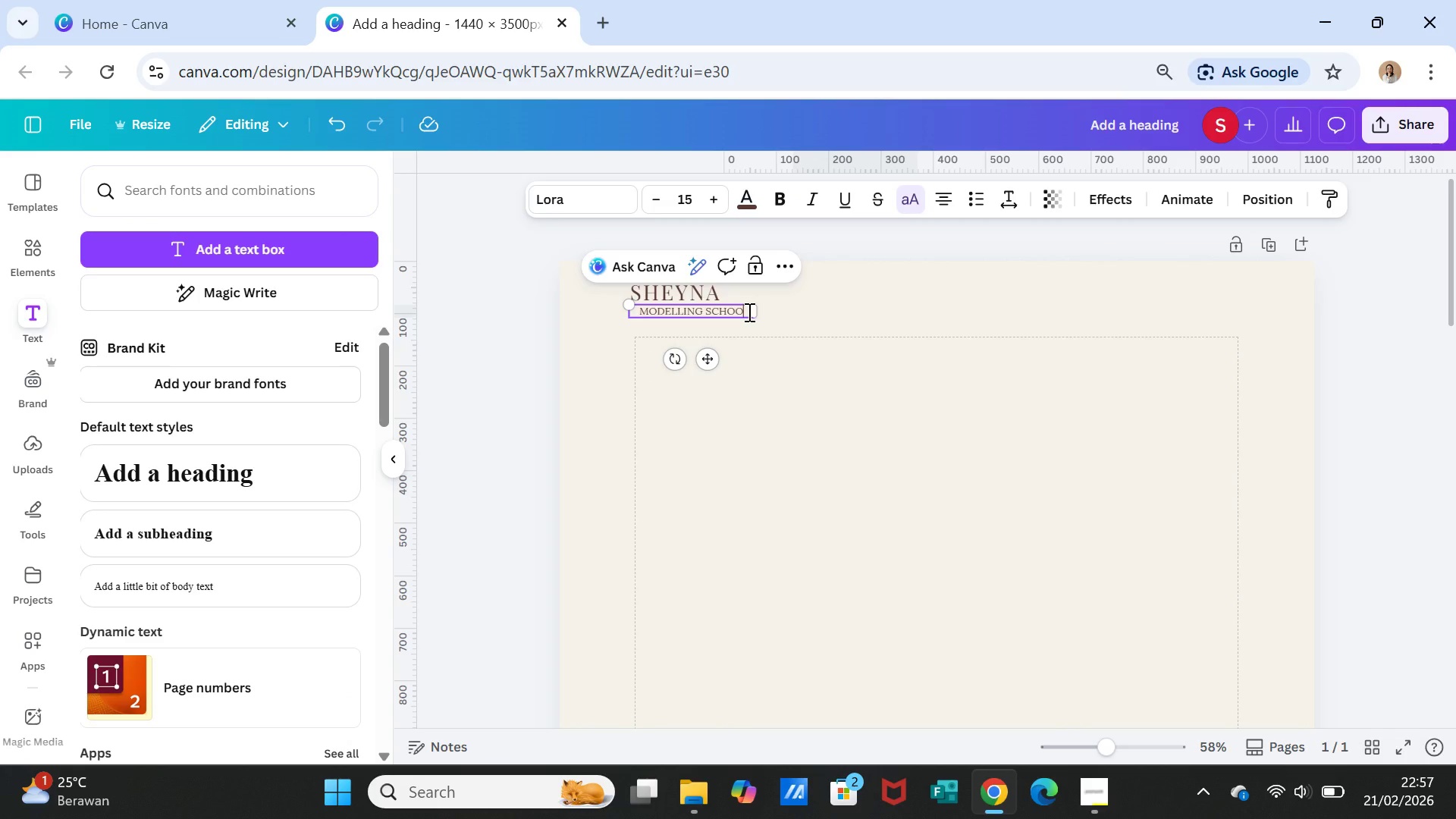 
key(L)
 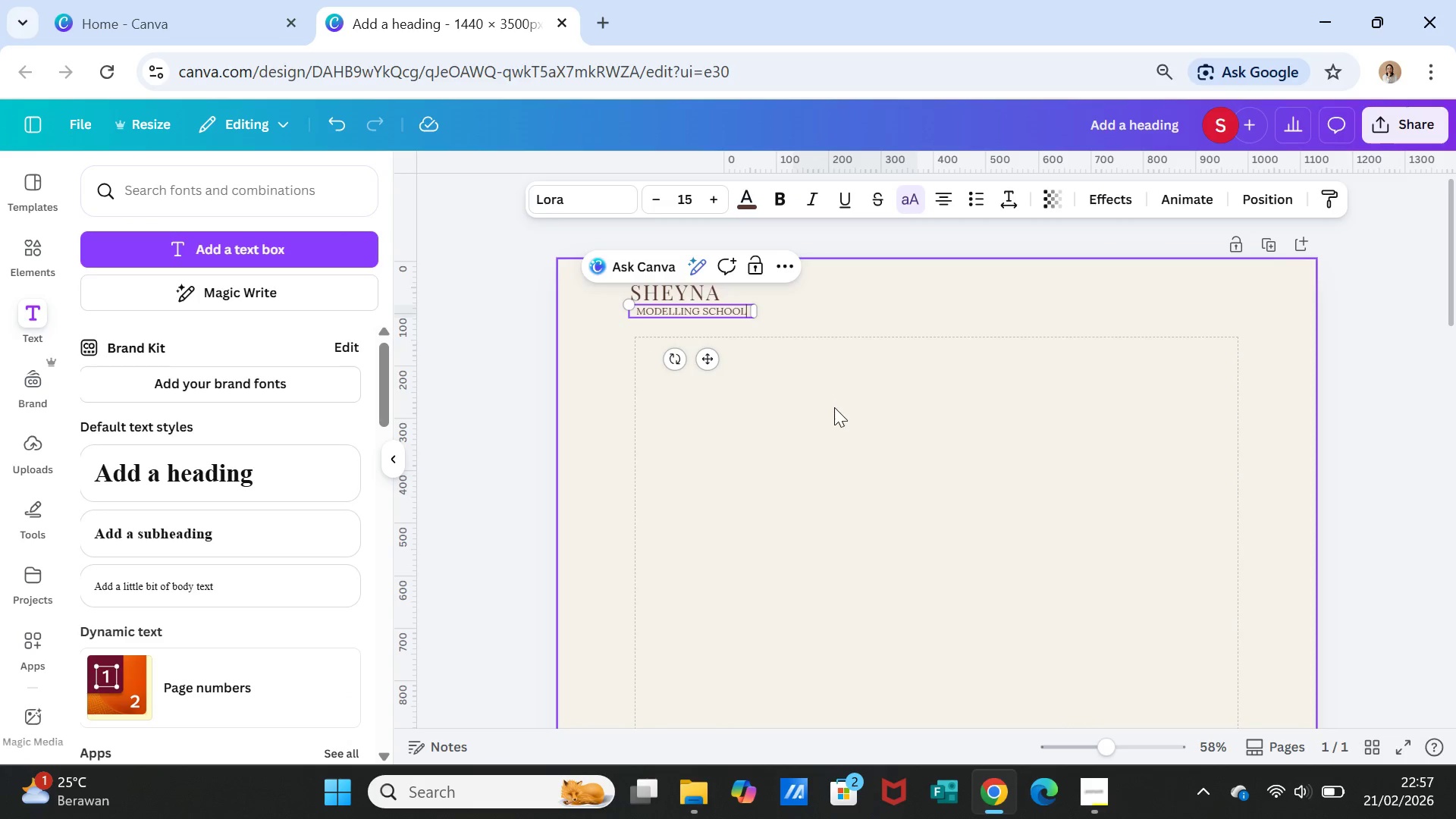 
left_click([834, 408])
 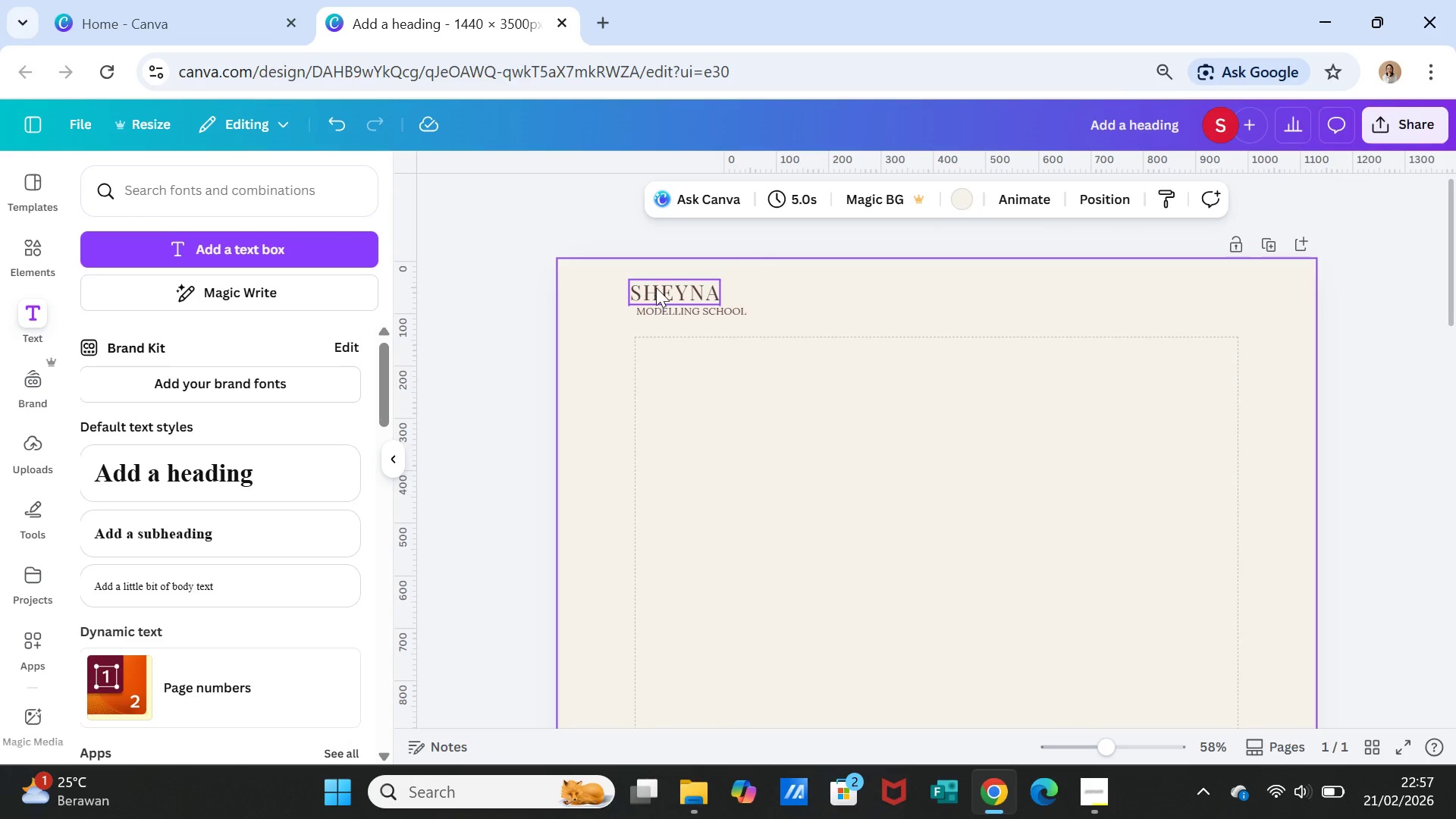 
left_click([657, 287])
 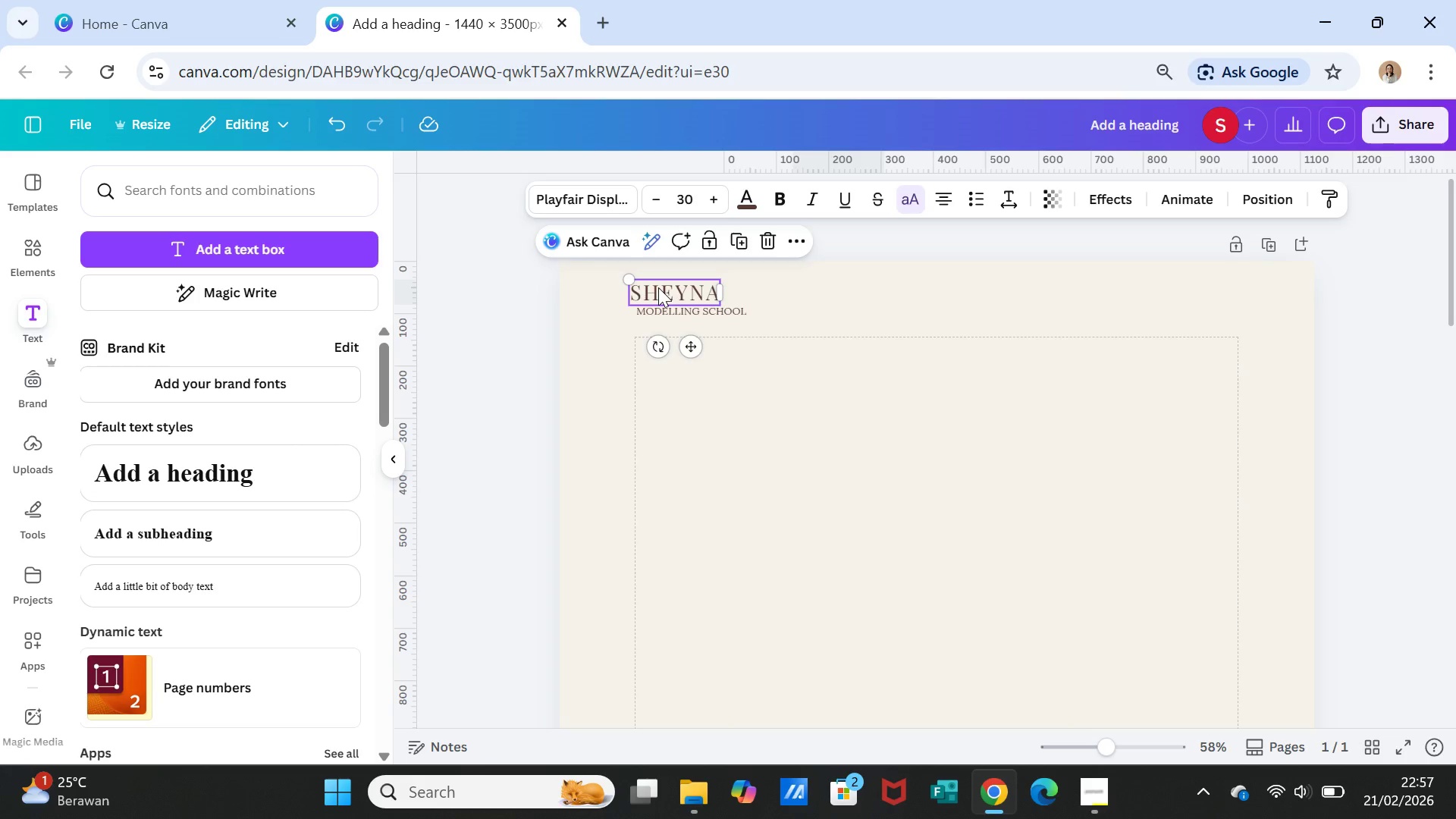 
left_click_drag(start_coordinate=[658, 287], to_coordinate=[673, 288])
 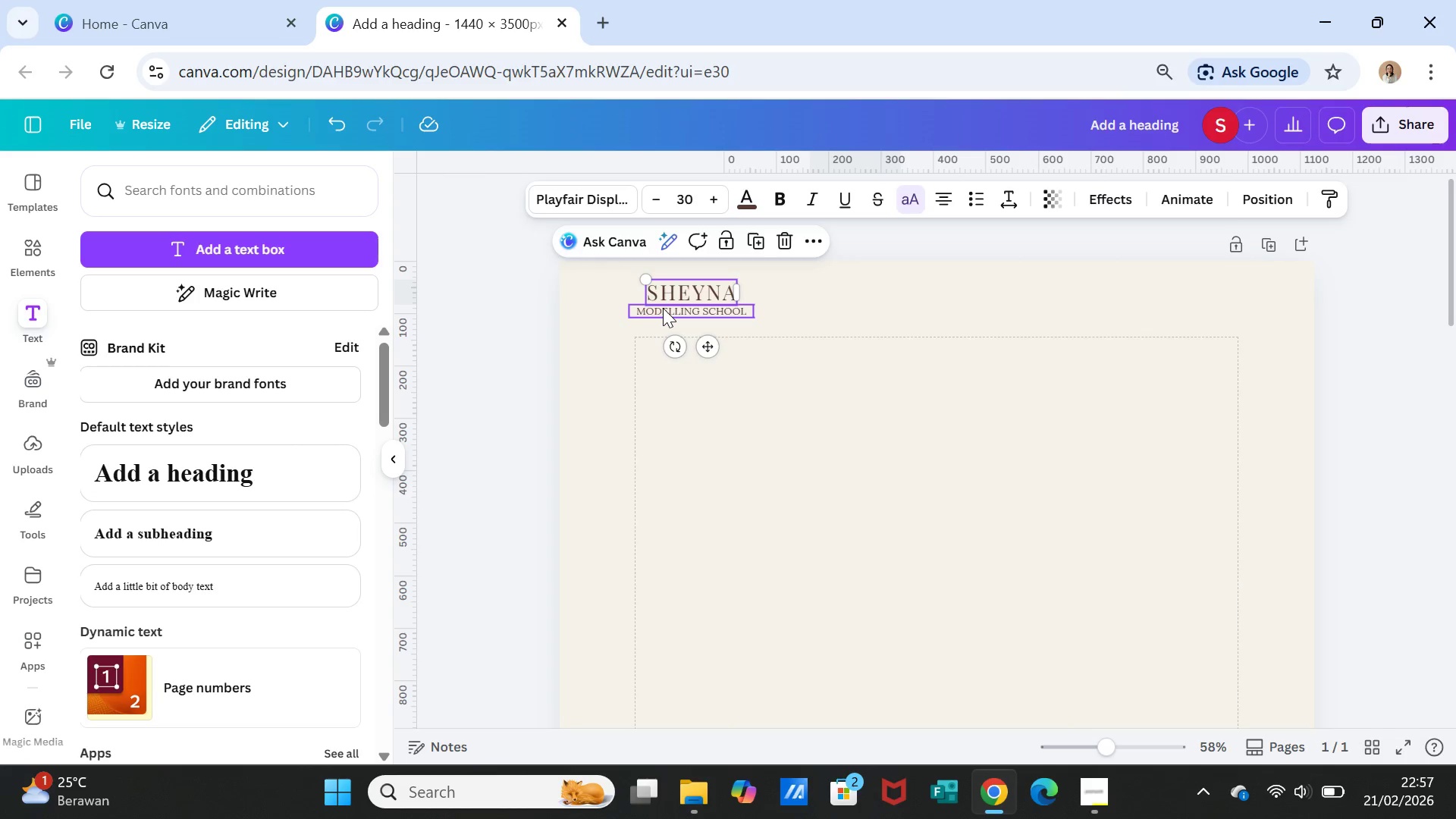 
left_click([663, 308])
 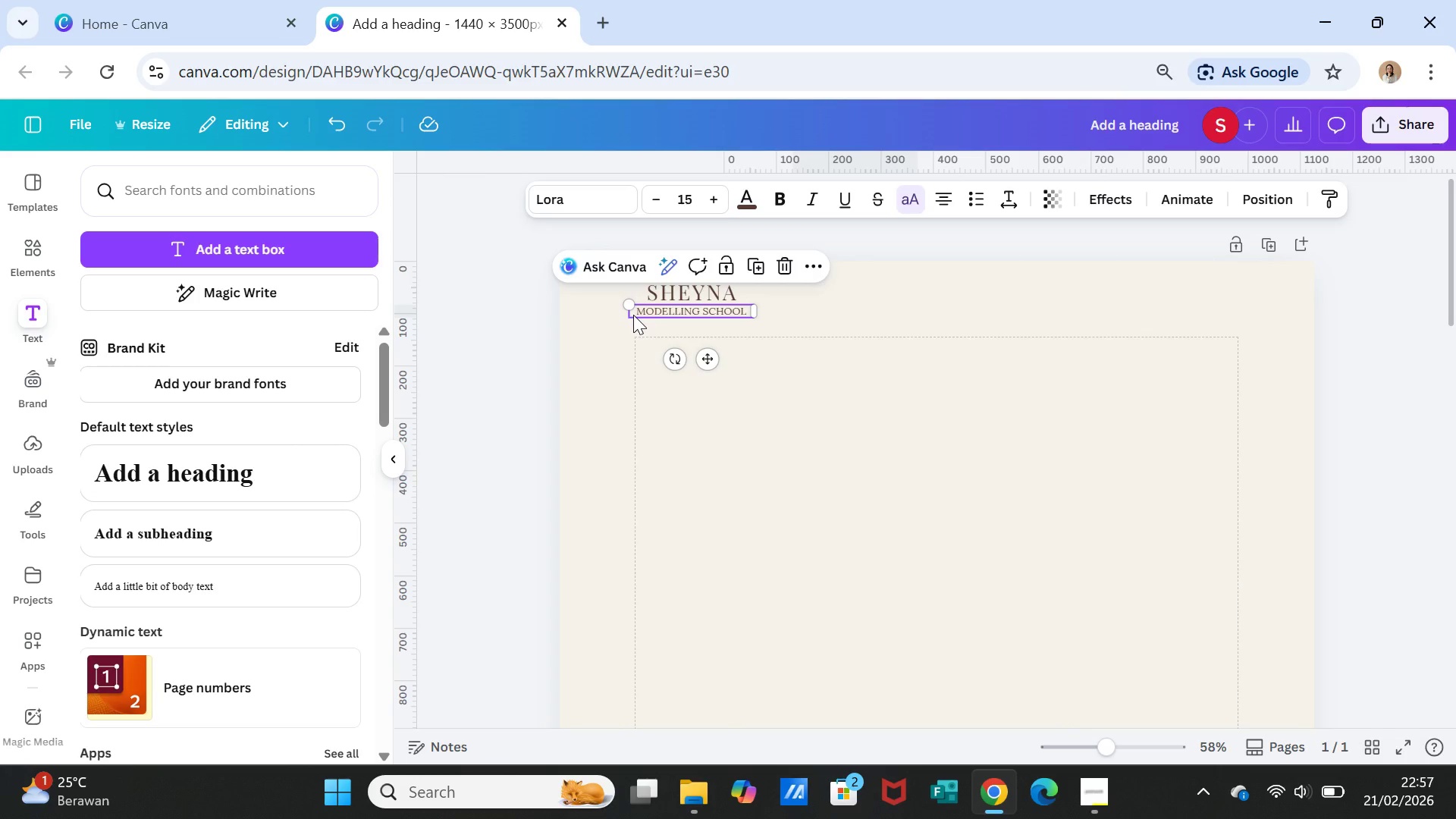 
left_click([638, 312])
 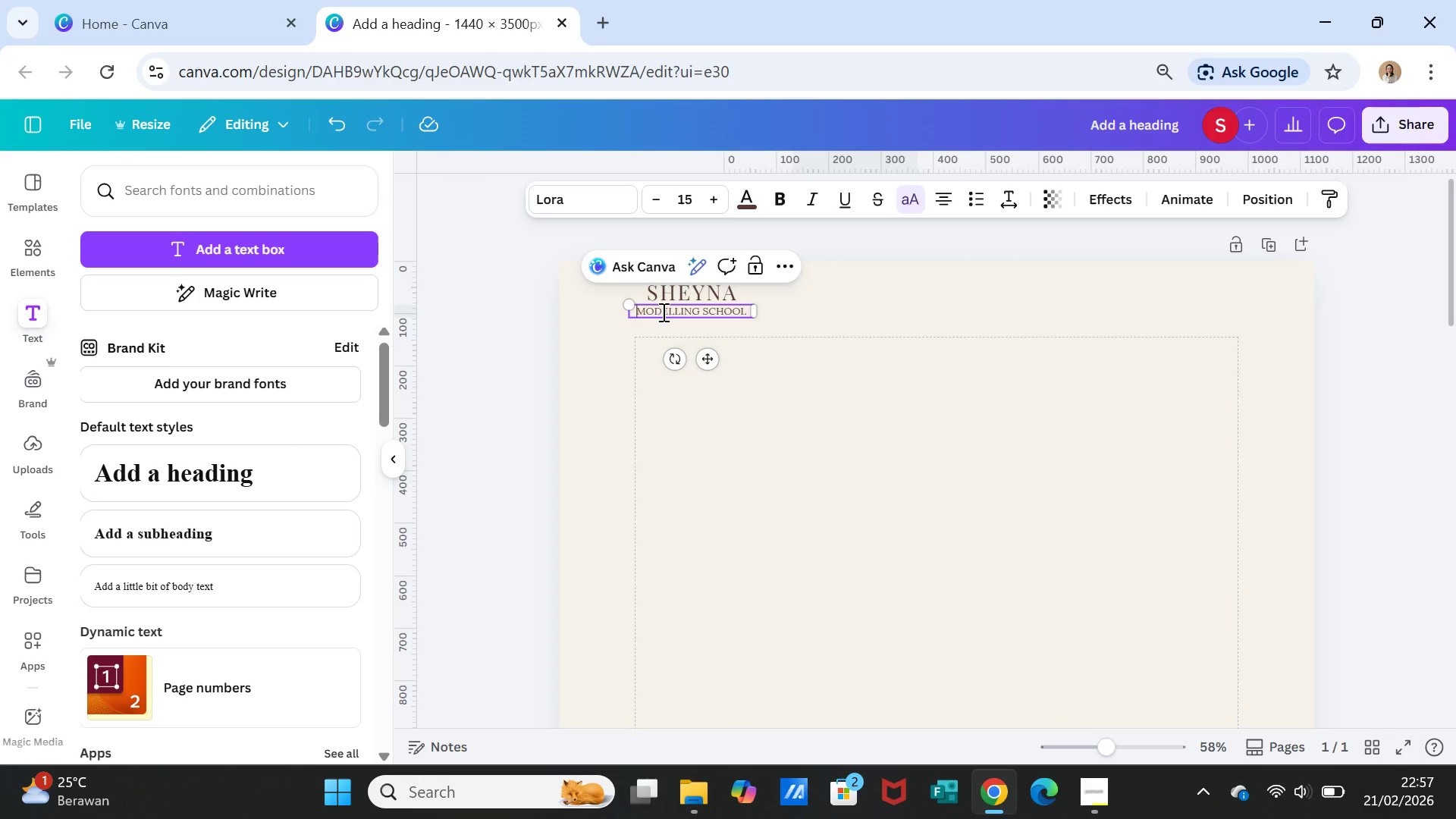 
key(Minus)
 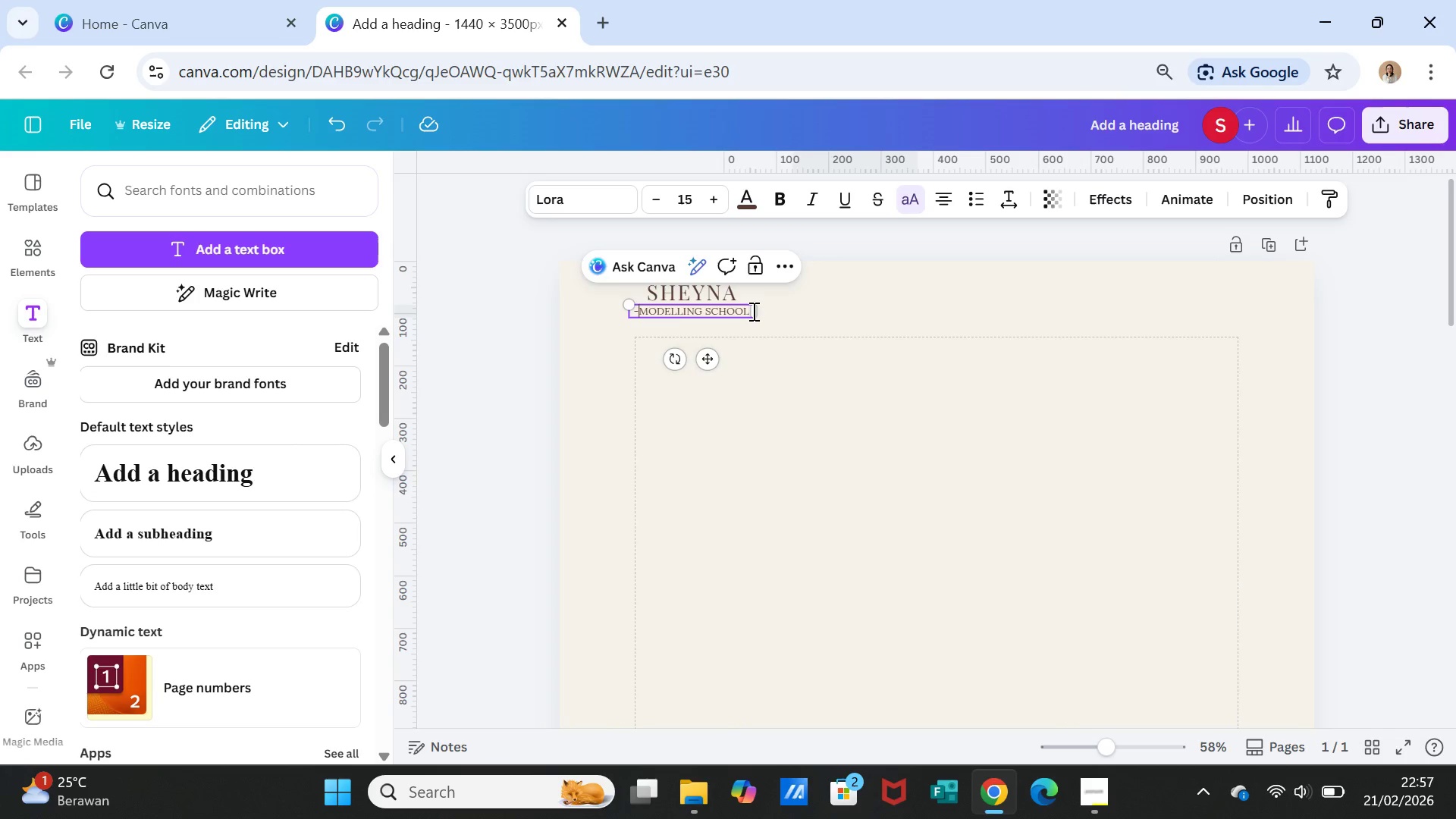 
left_click([750, 311])
 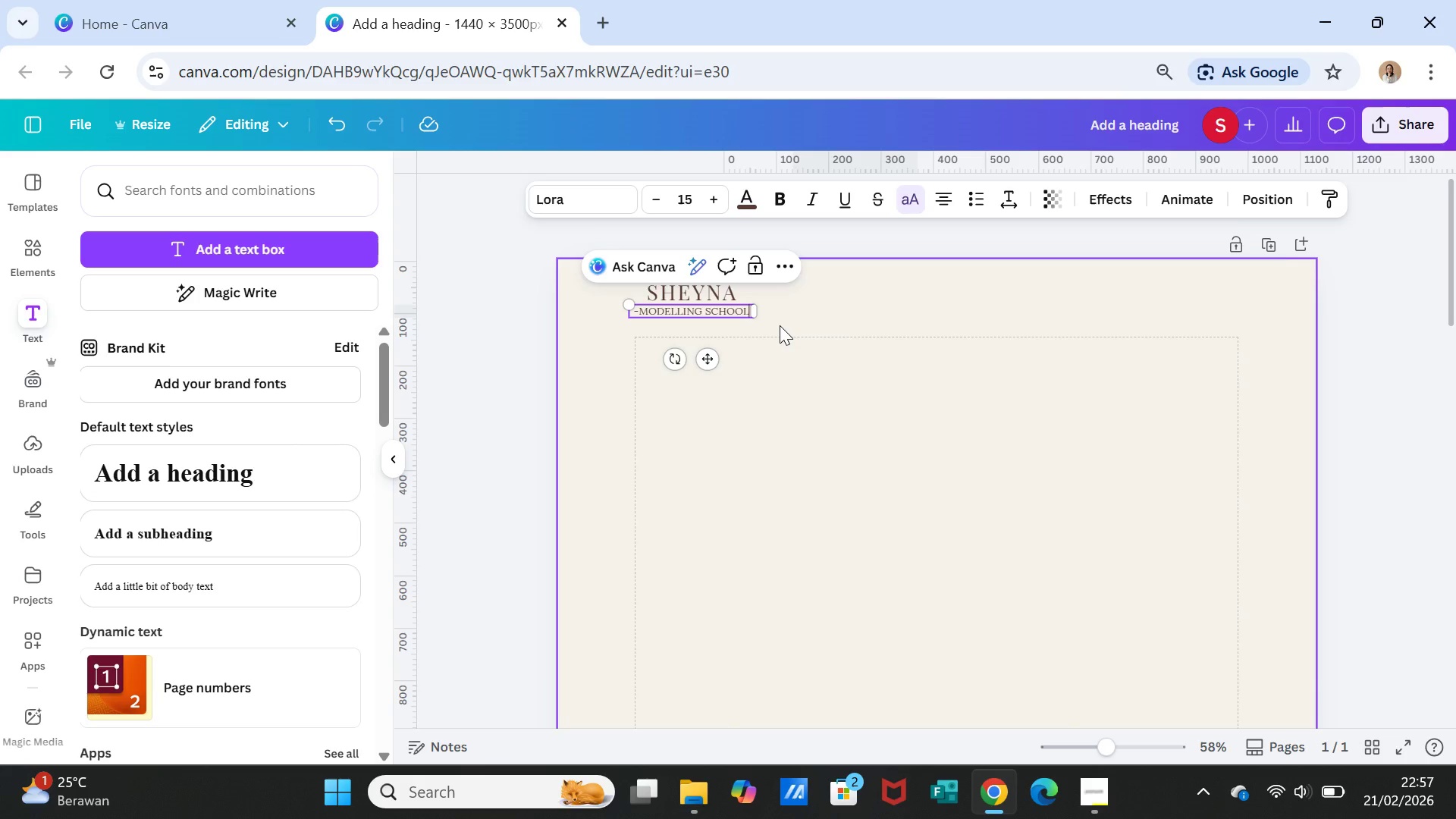 
key(Minus)
 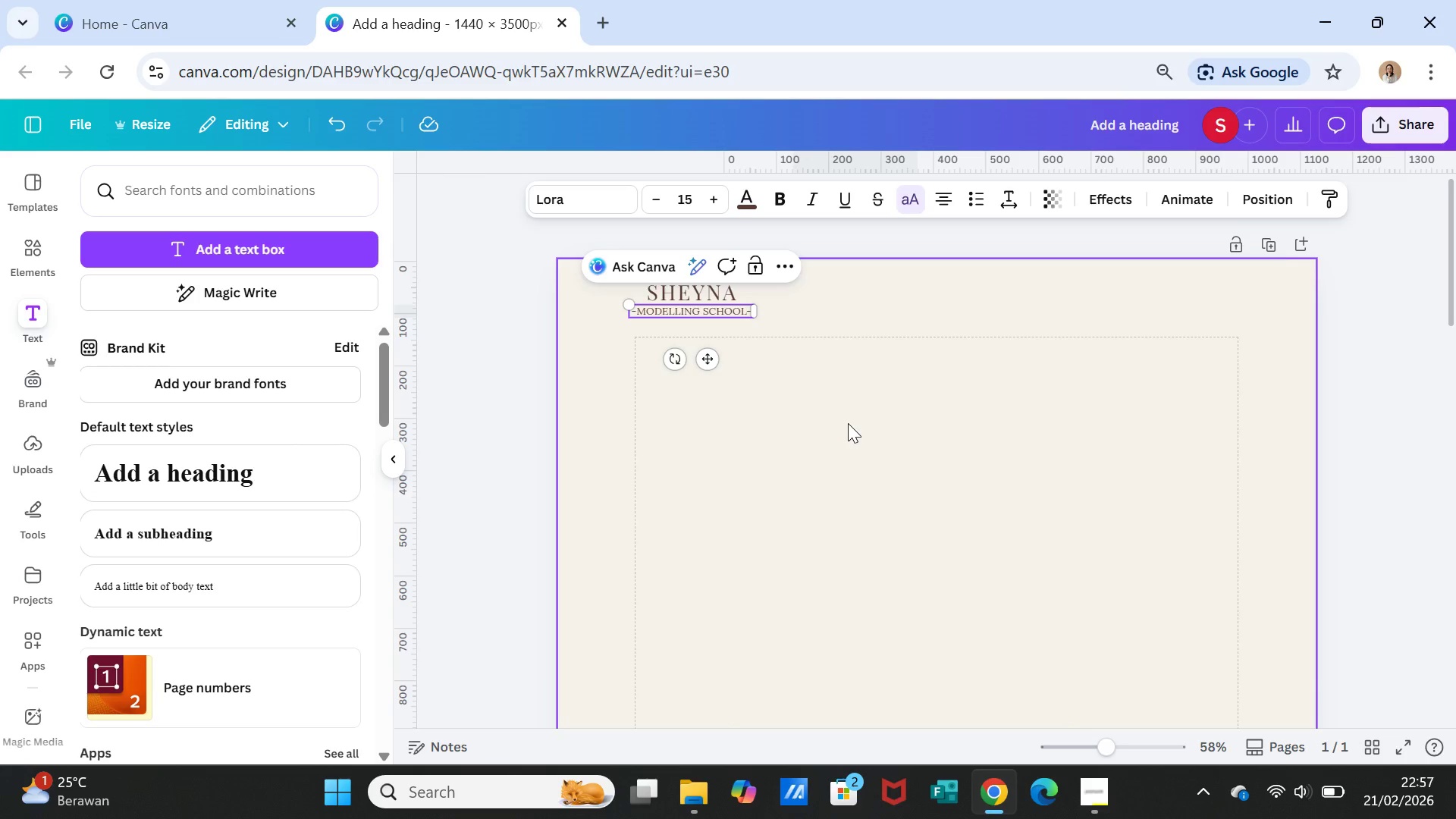 
left_click([848, 423])
 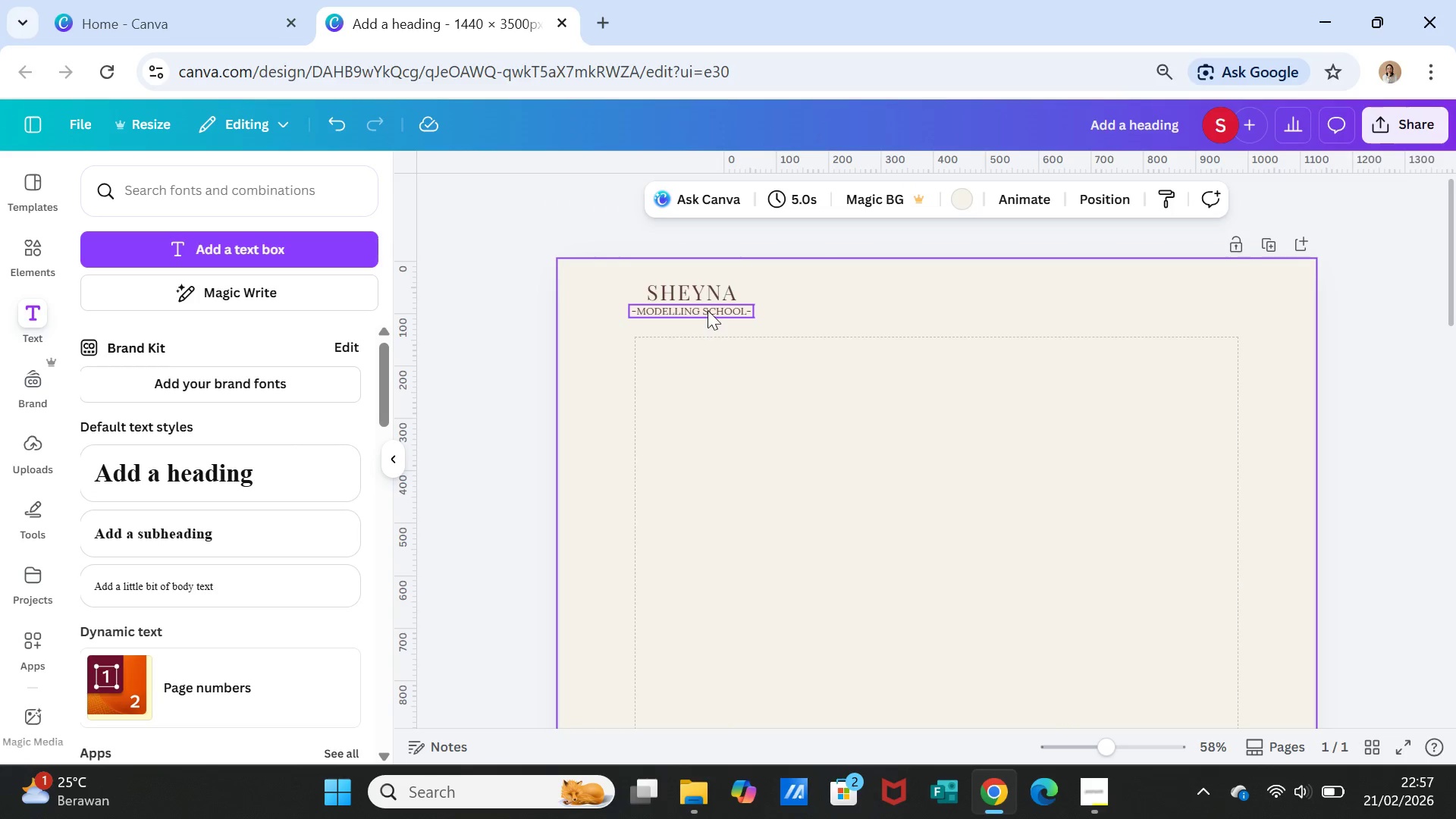 
left_click_drag(start_coordinate=[708, 309], to_coordinate=[714, 323])
 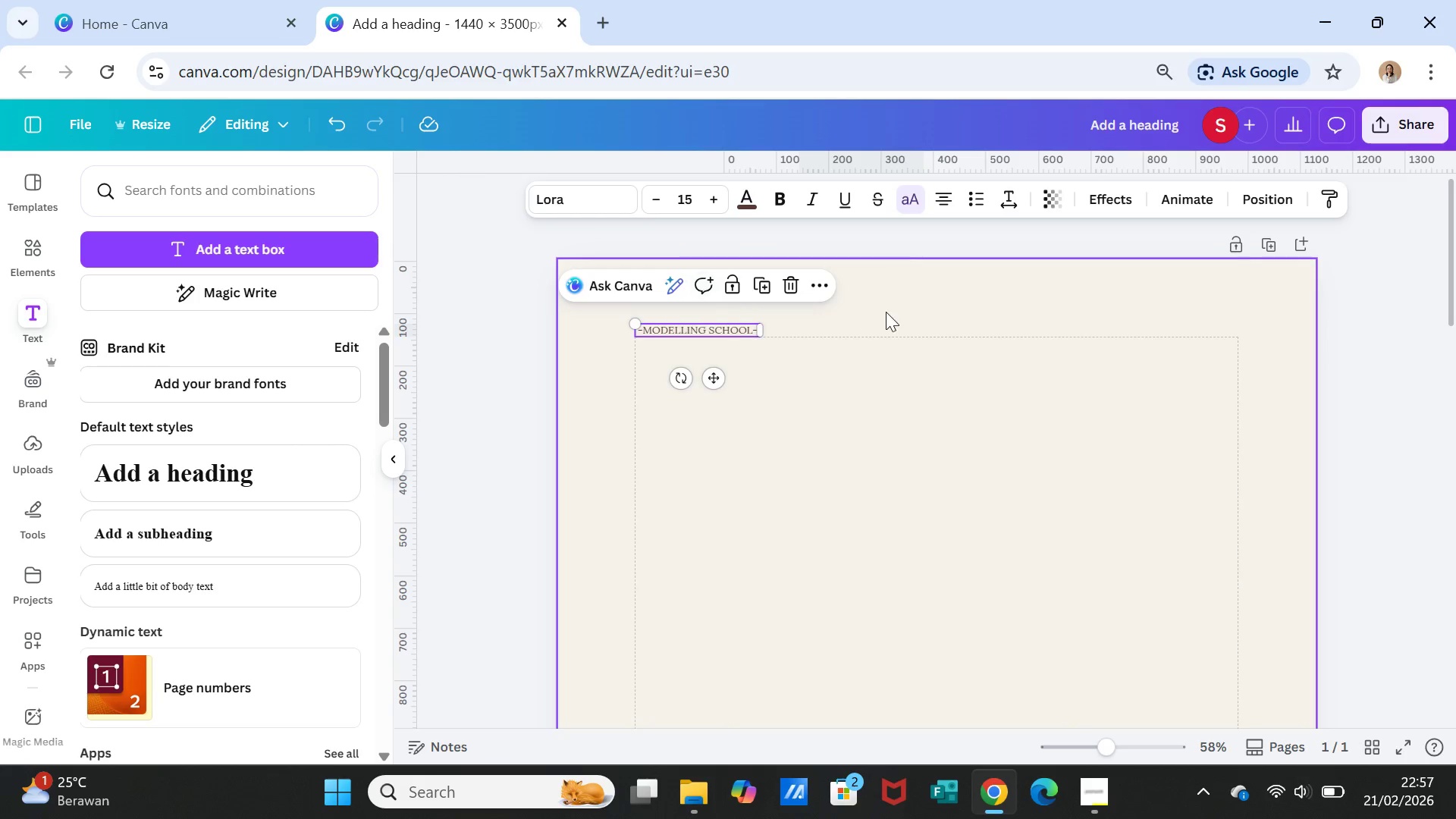 
left_click([886, 312])
 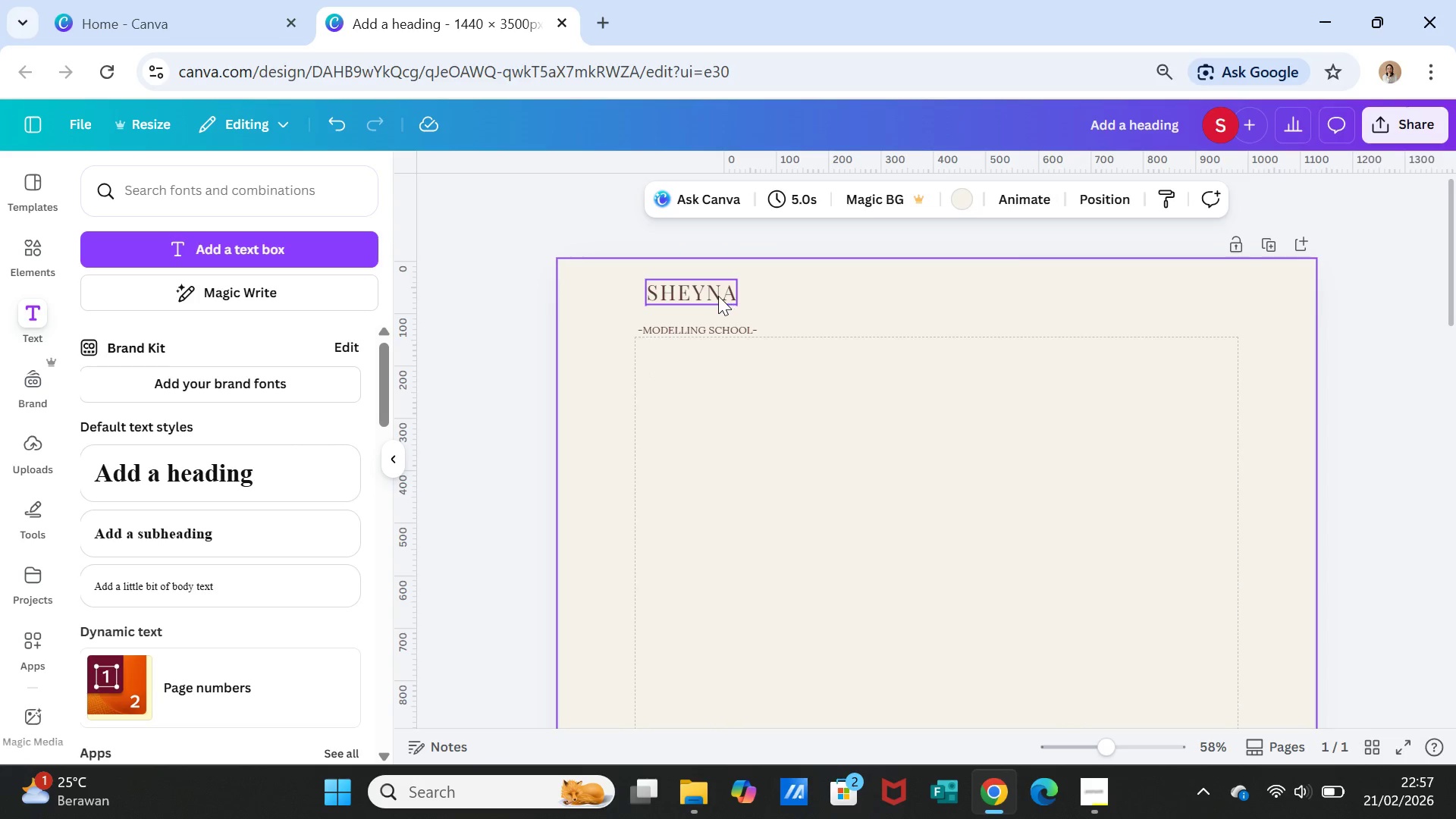 
left_click([718, 296])
 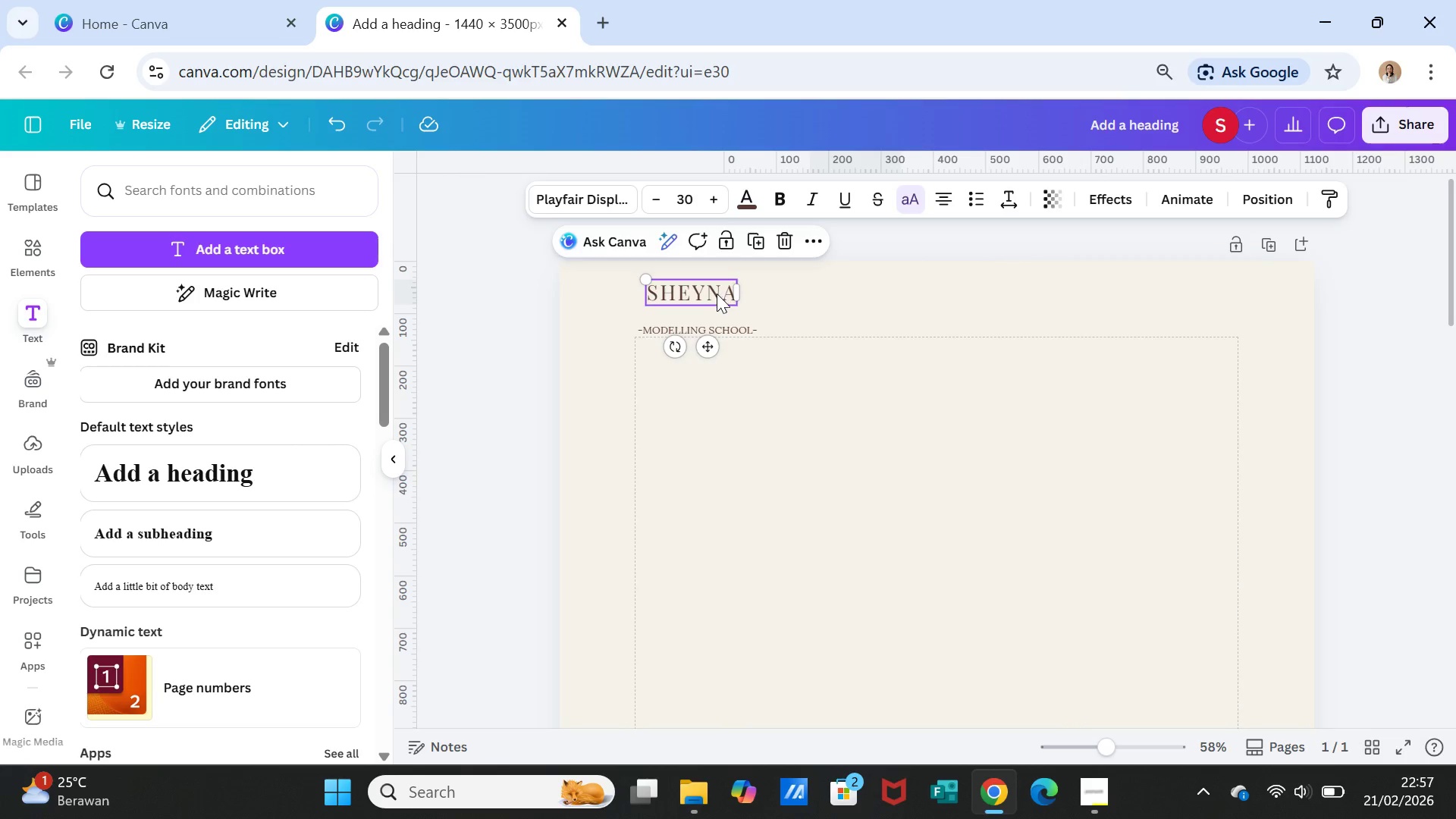 
left_click_drag(start_coordinate=[716, 292], to_coordinate=[720, 307])
 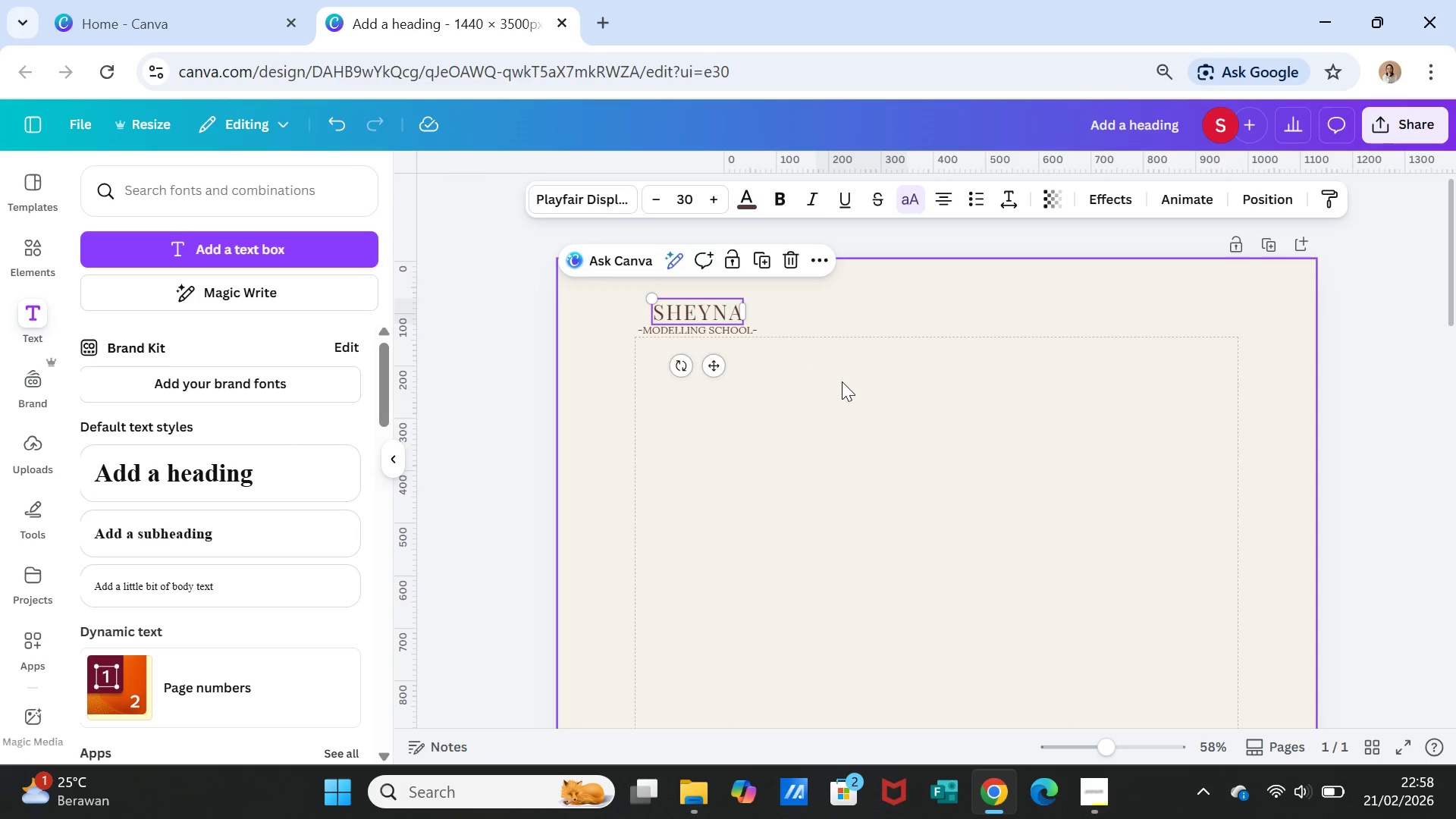 
left_click([842, 381])
 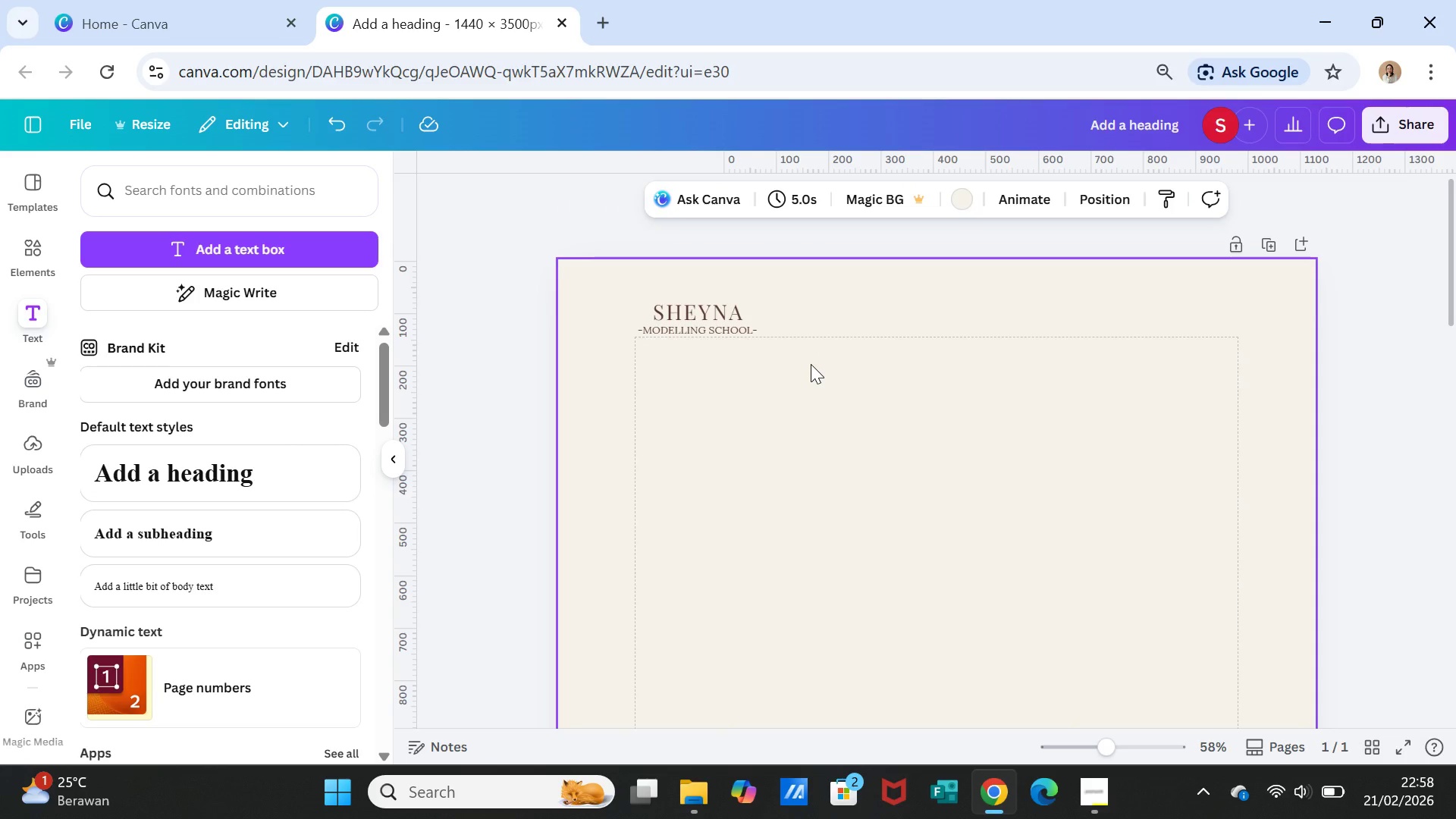 
wait(12.3)
 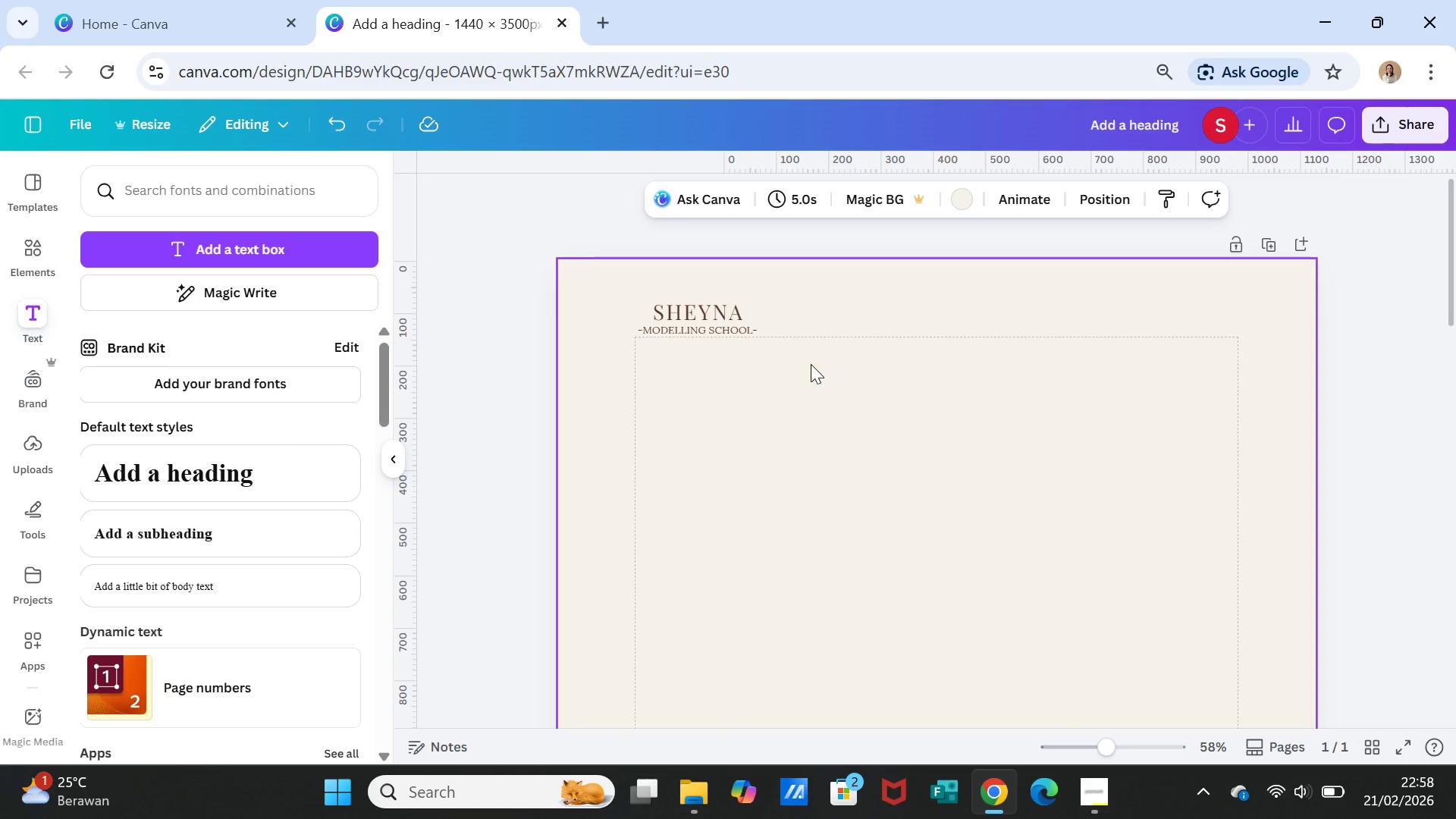 
left_click([251, 245])
 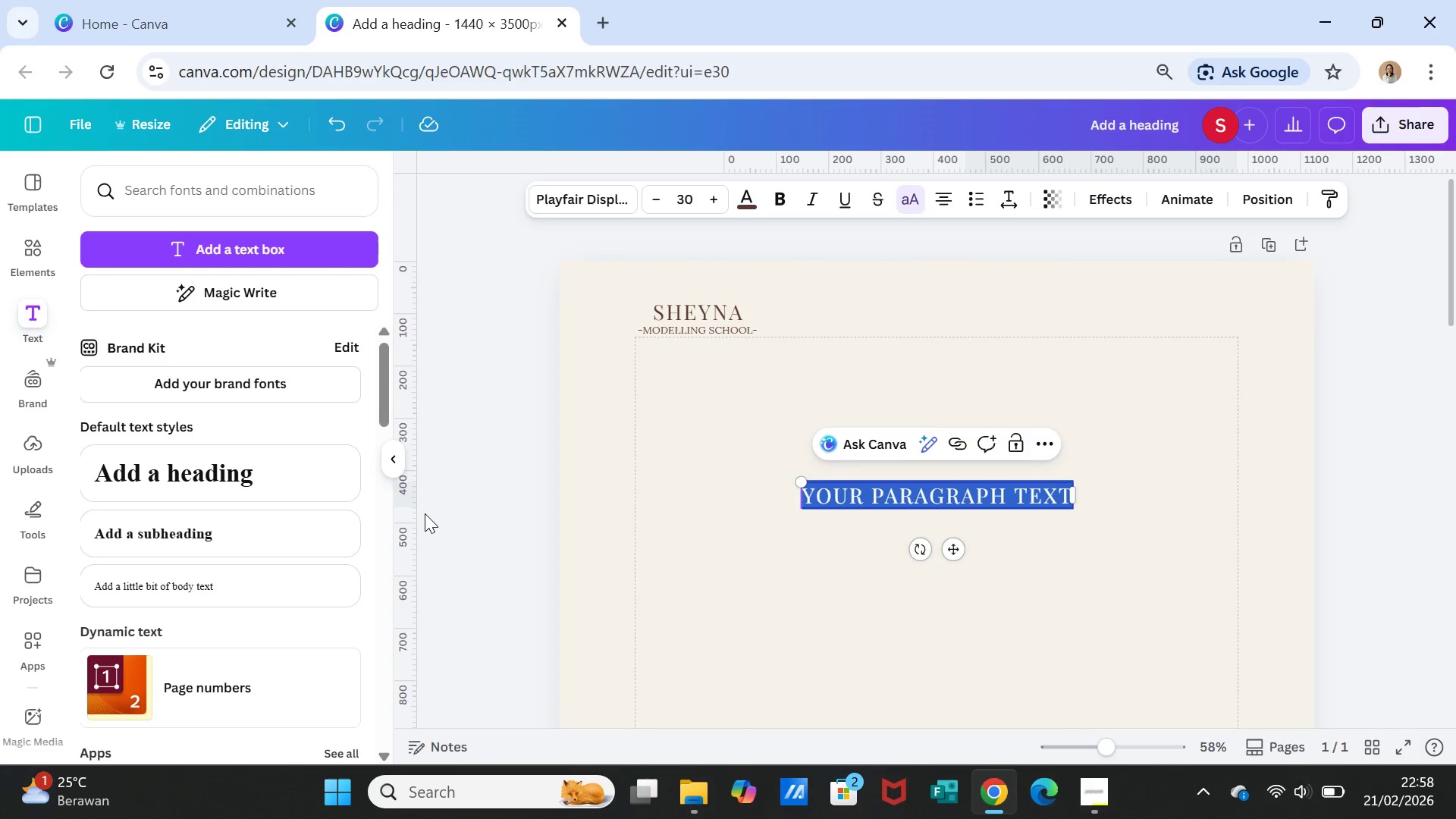 
type(About)
 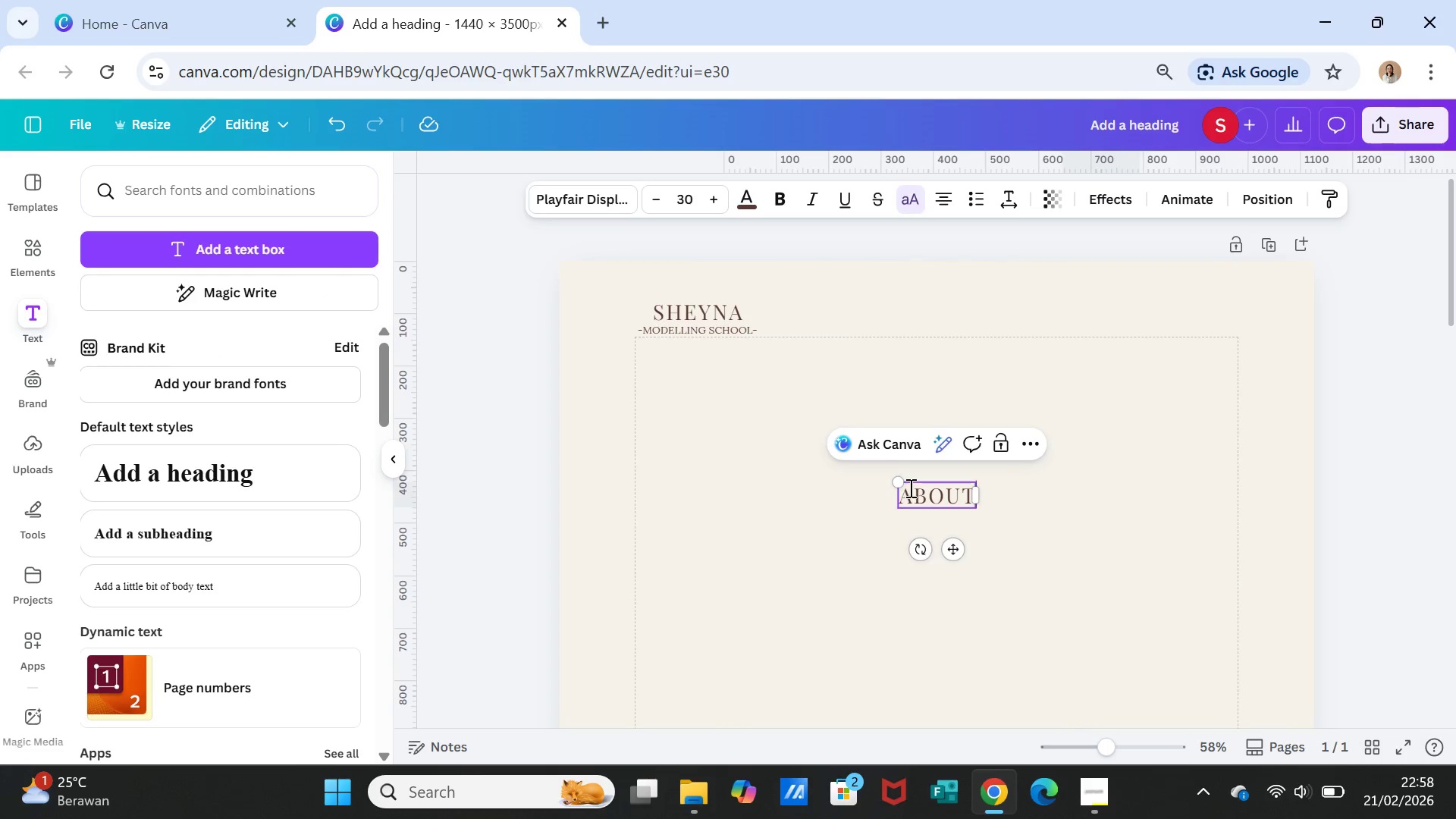 
left_click([914, 496])
 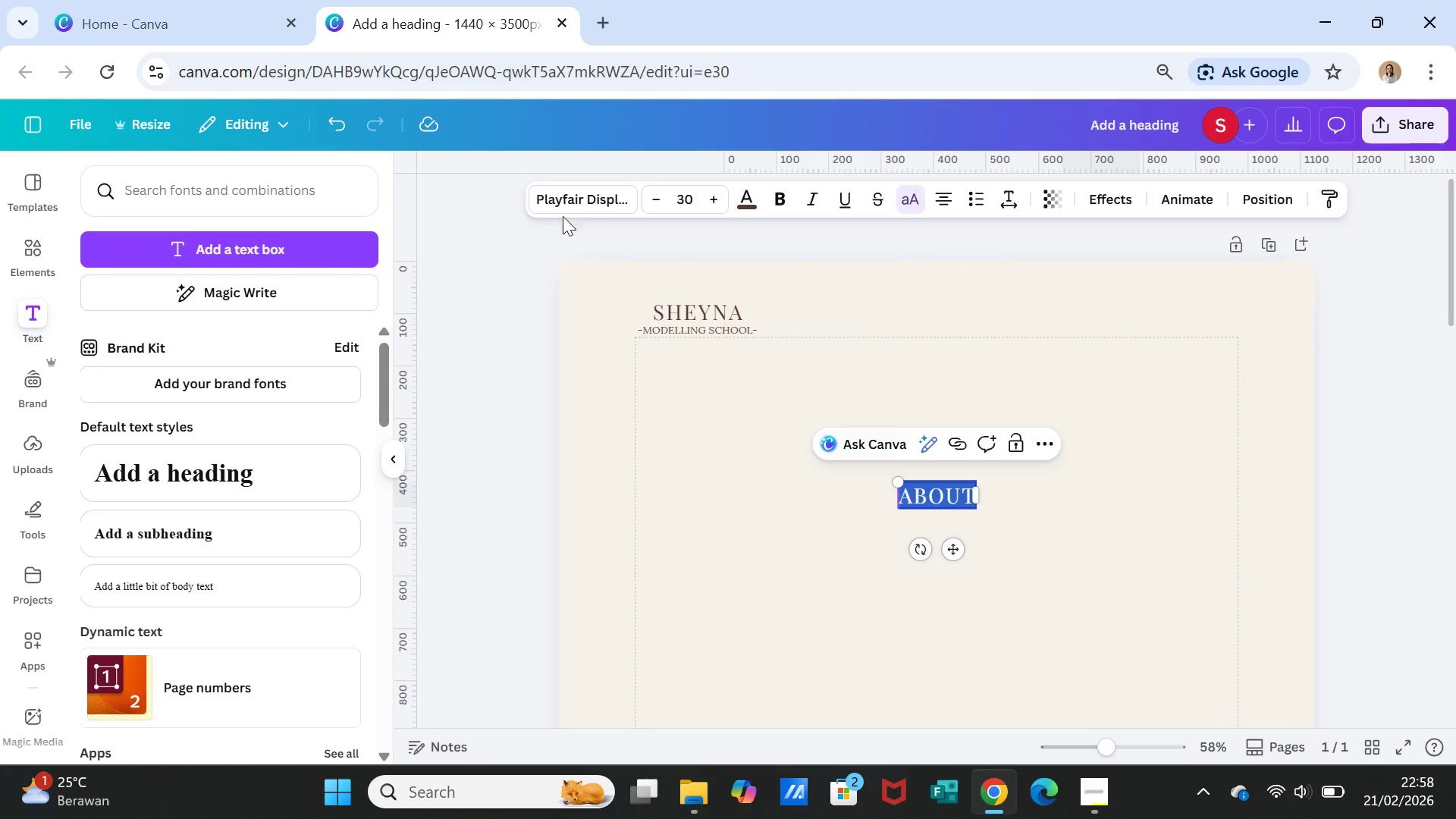 
left_click([580, 190])
 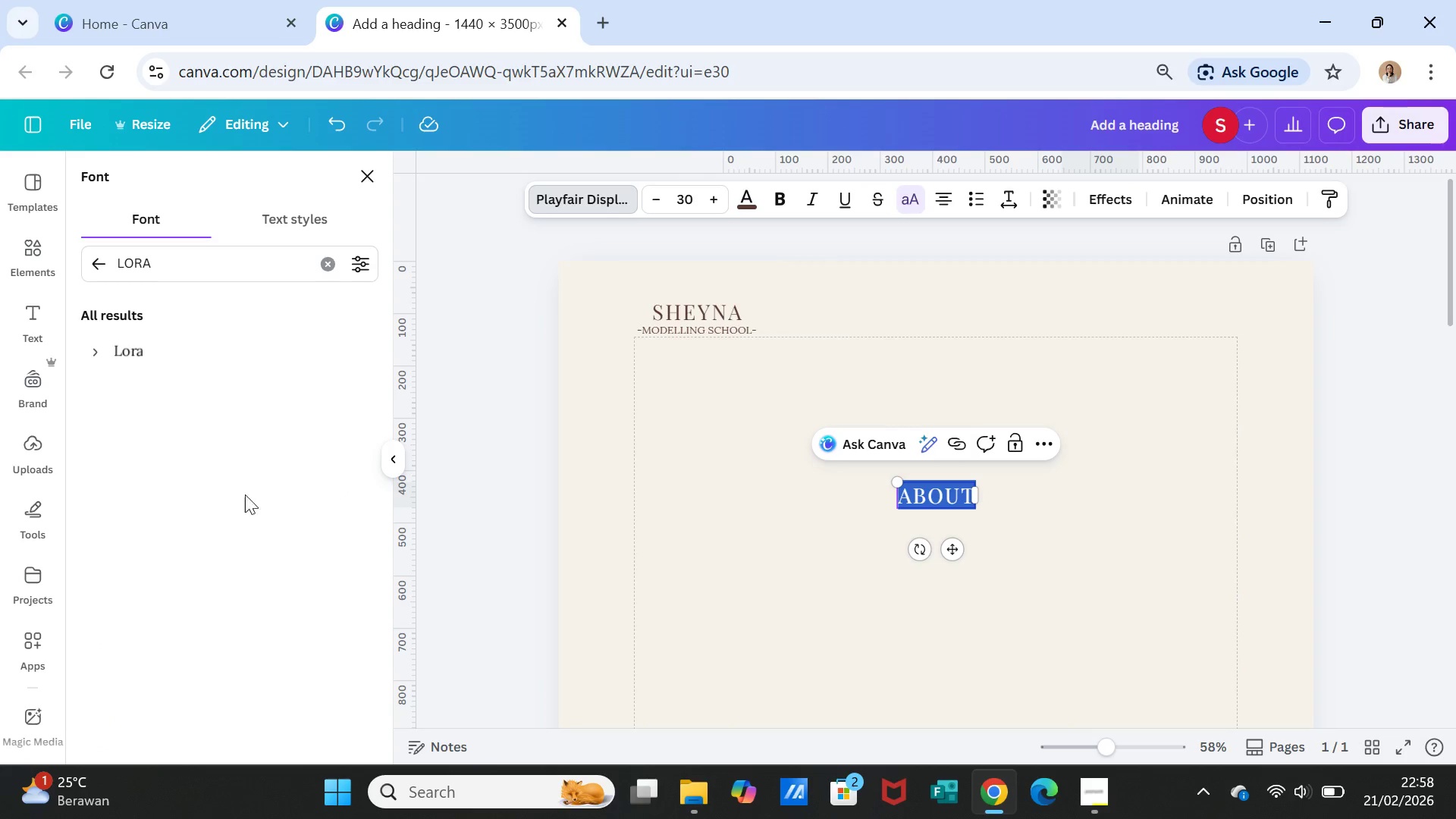 
left_click([134, 344])
 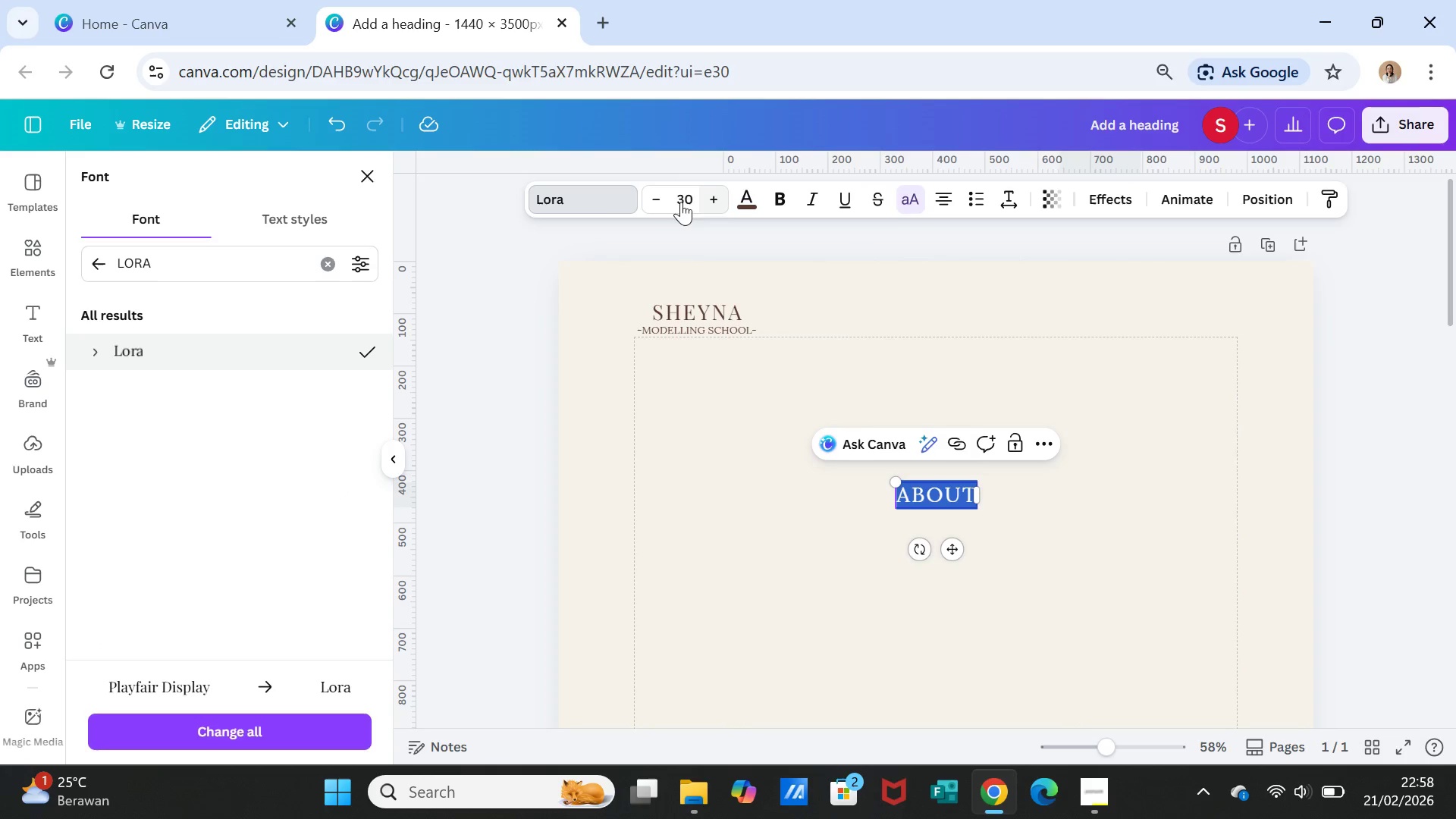 
left_click([685, 199])
 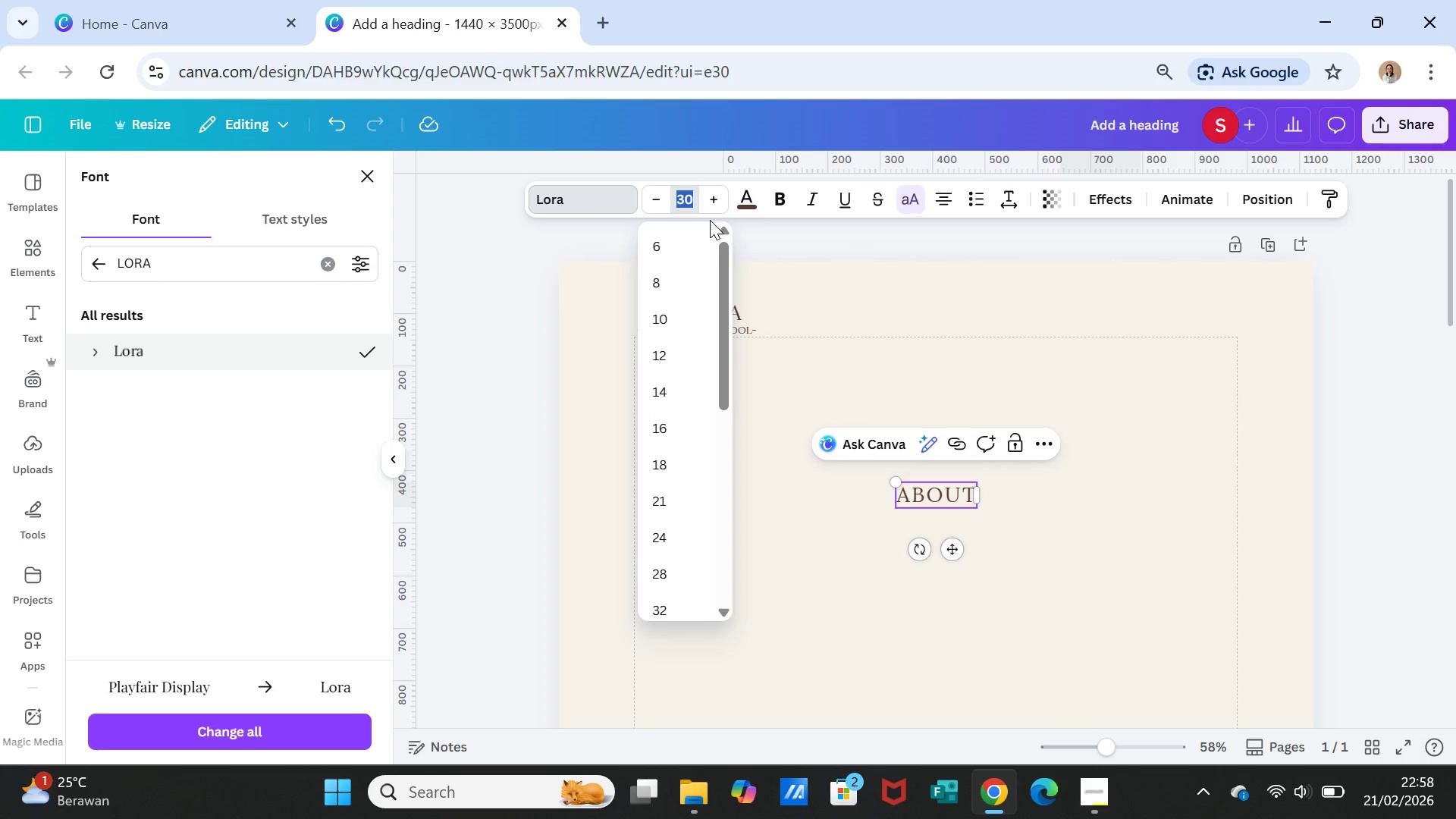 
type(15)
 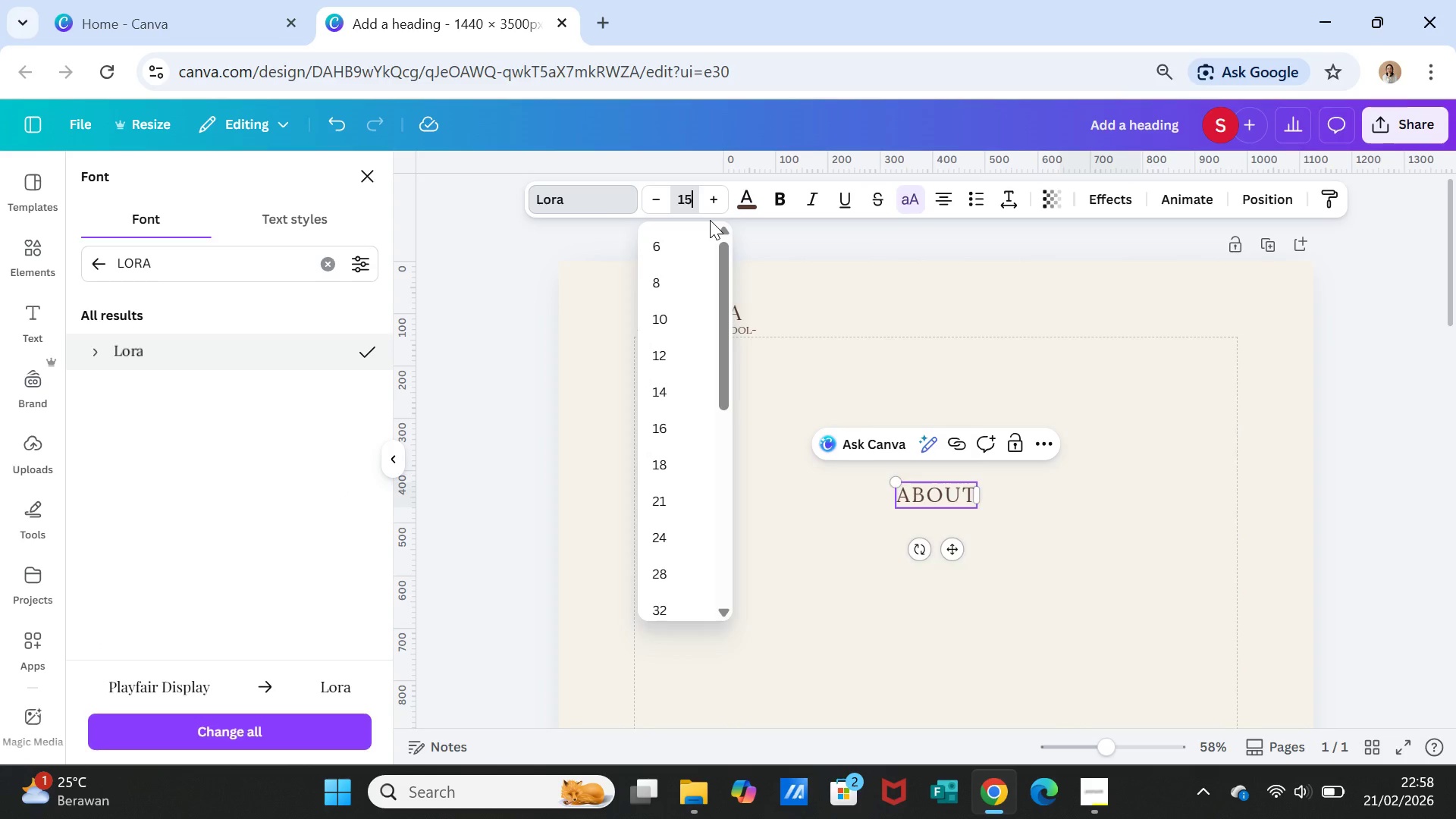 
key(Enter)
 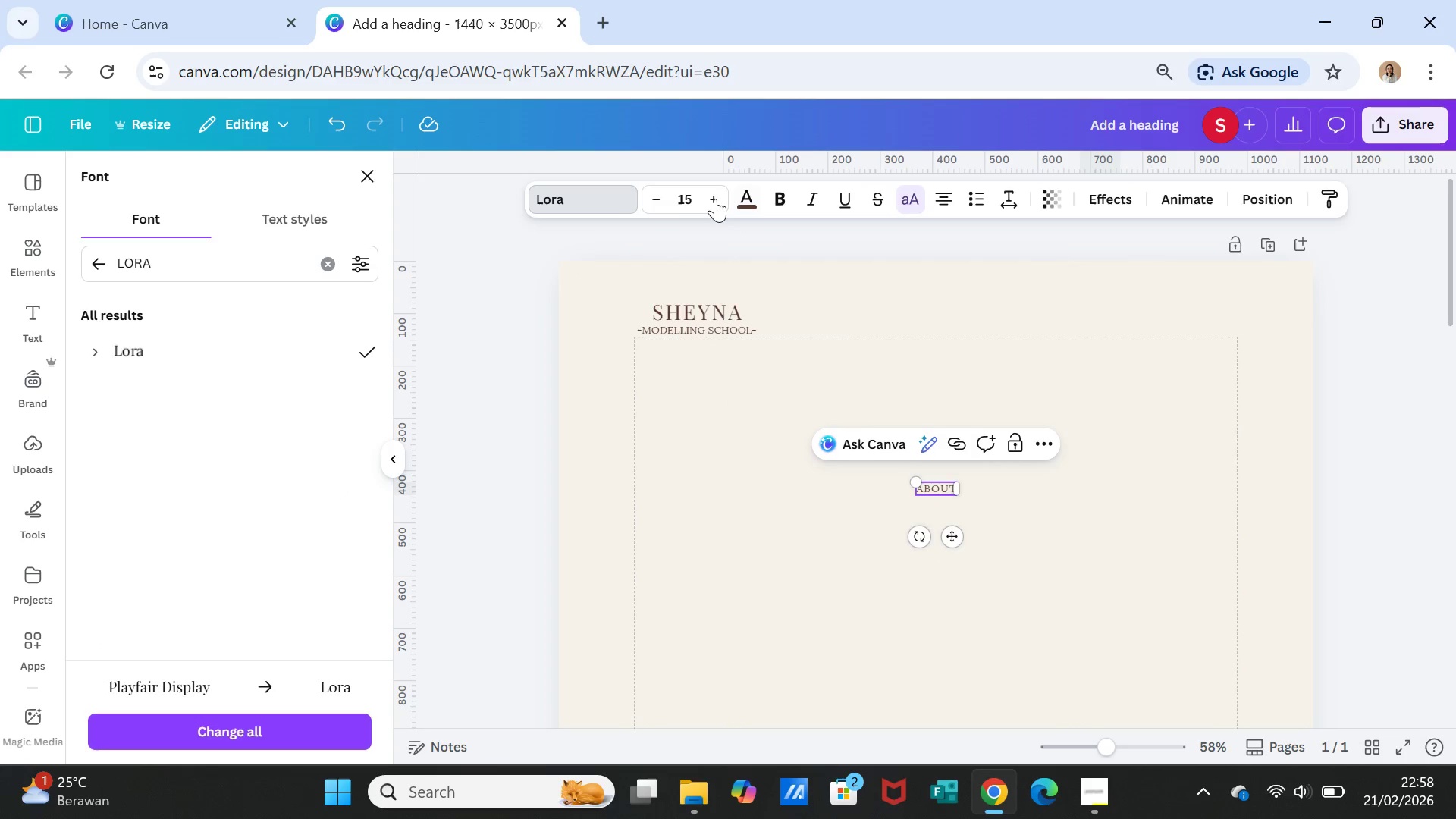 
left_click([693, 196])
 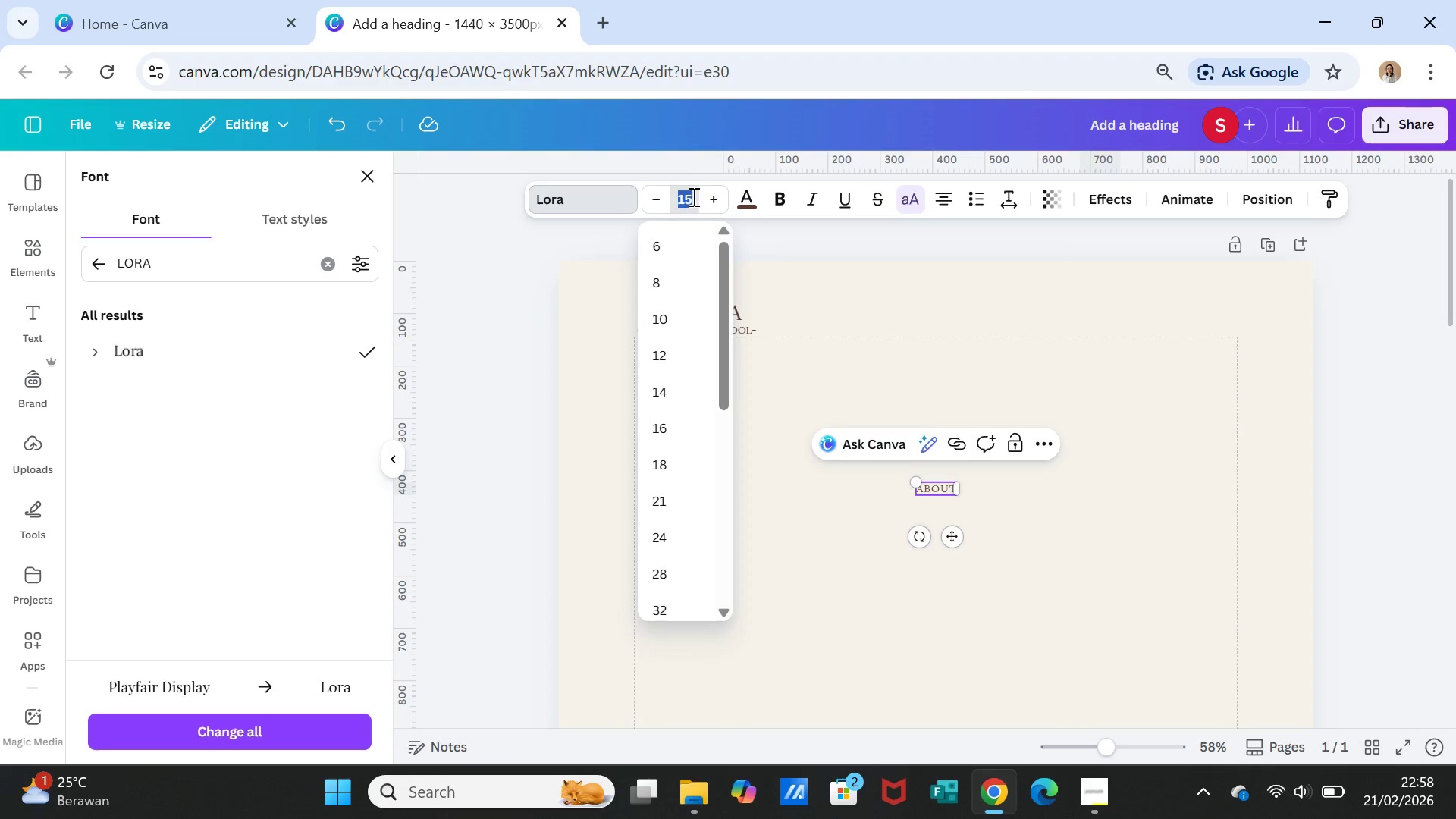 
type(17)
 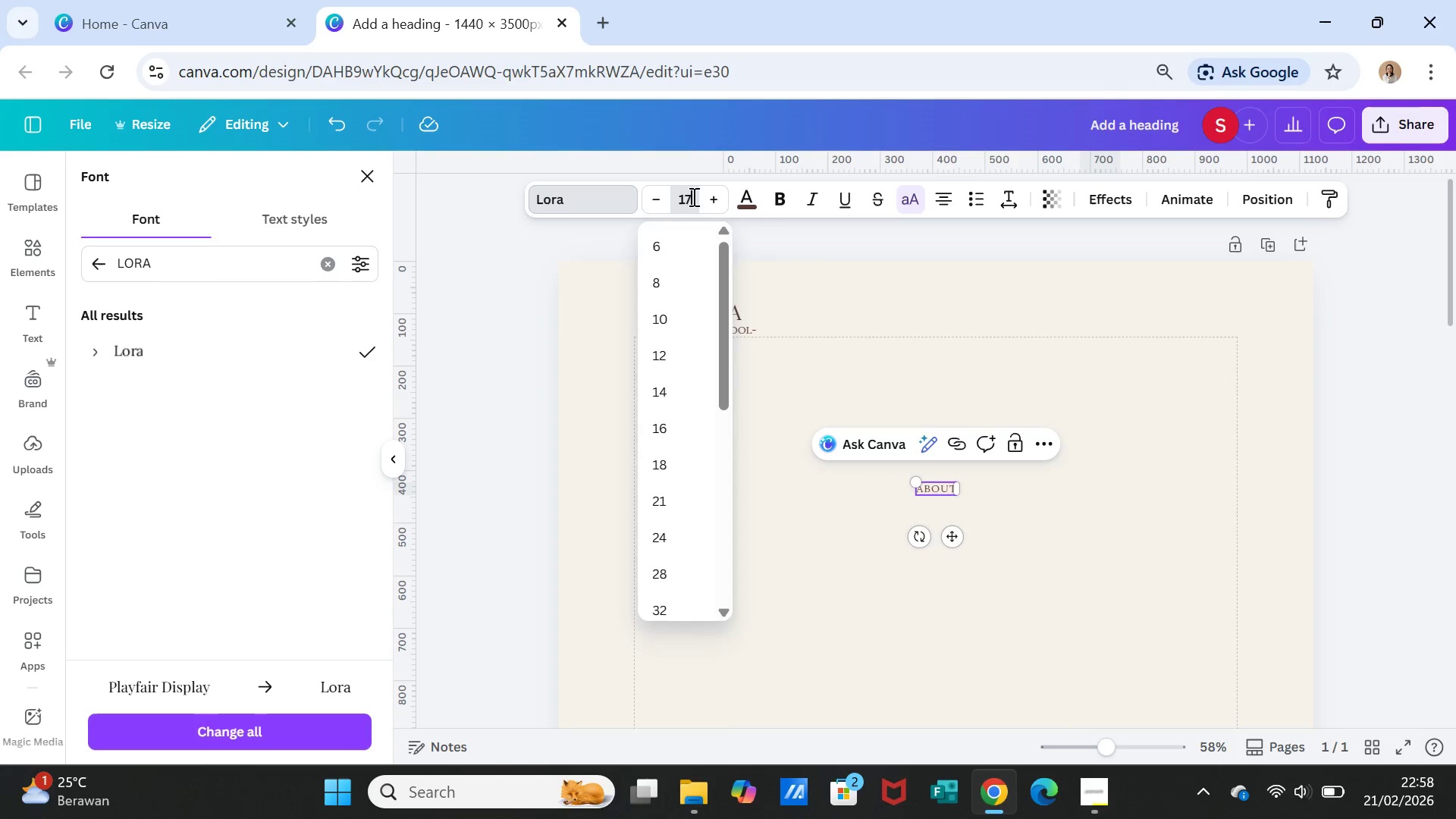 
key(Enter)
 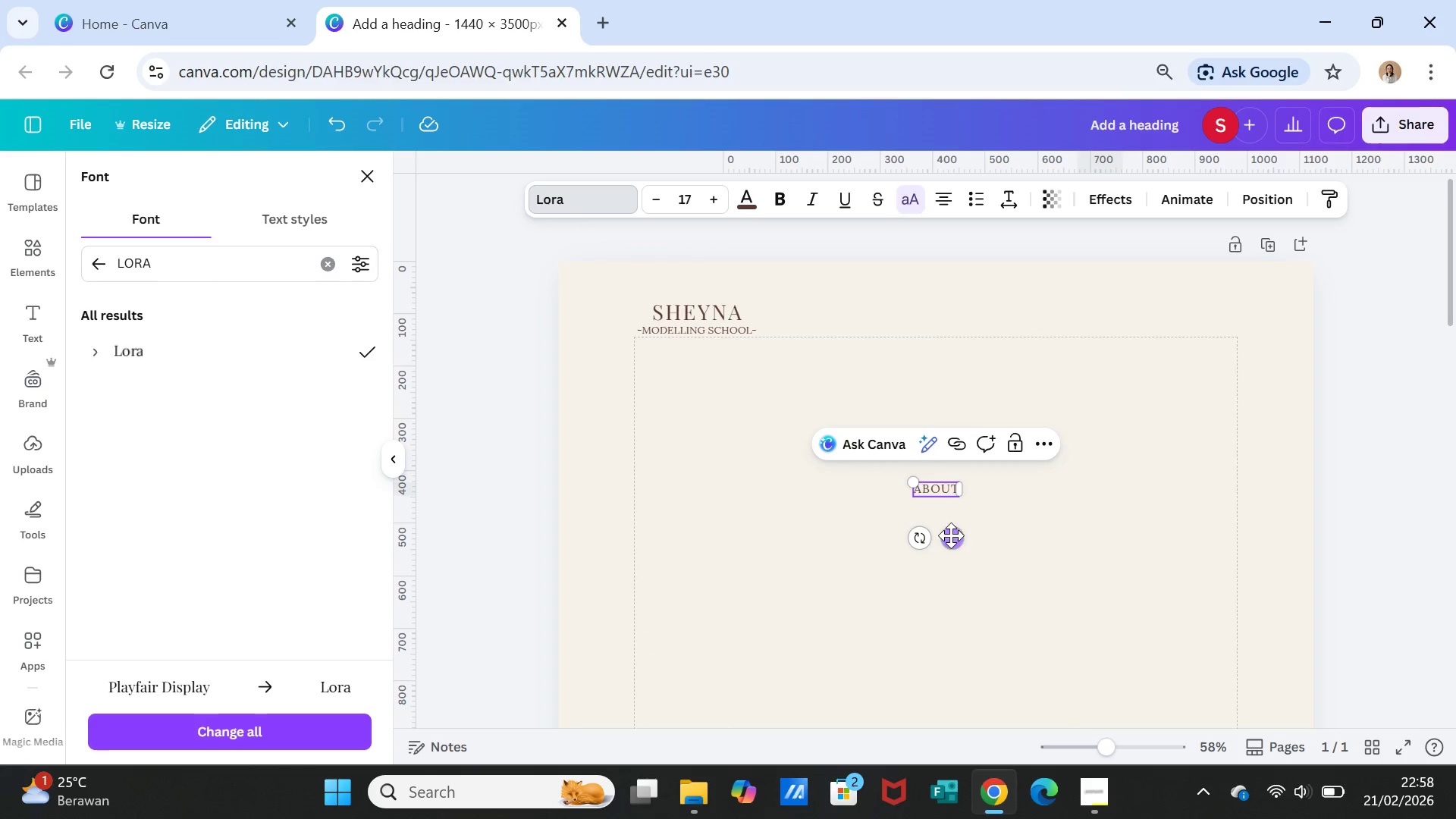 
left_click_drag(start_coordinate=[949, 535], to_coordinate=[938, 362])
 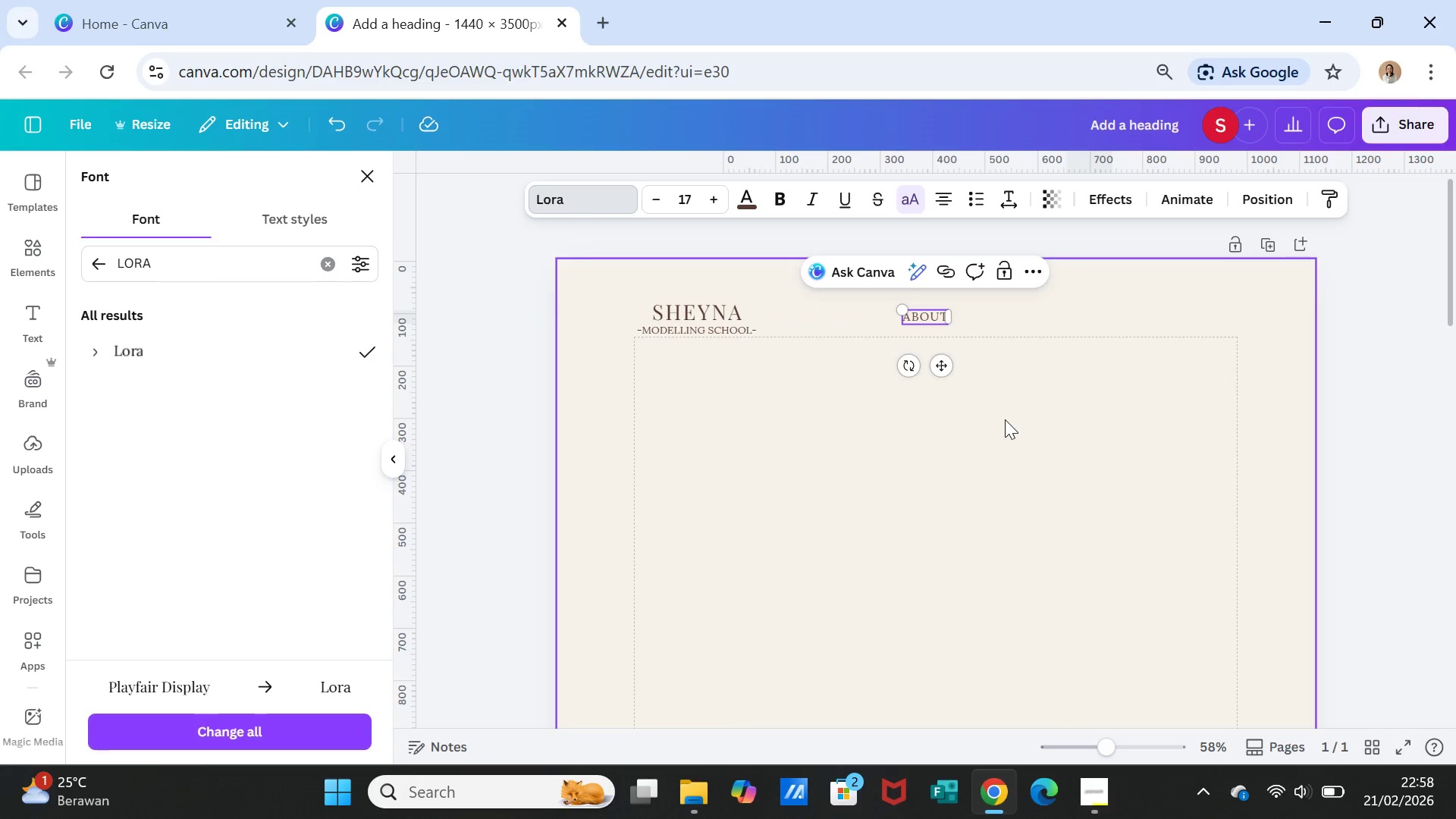 
left_click([1005, 419])
 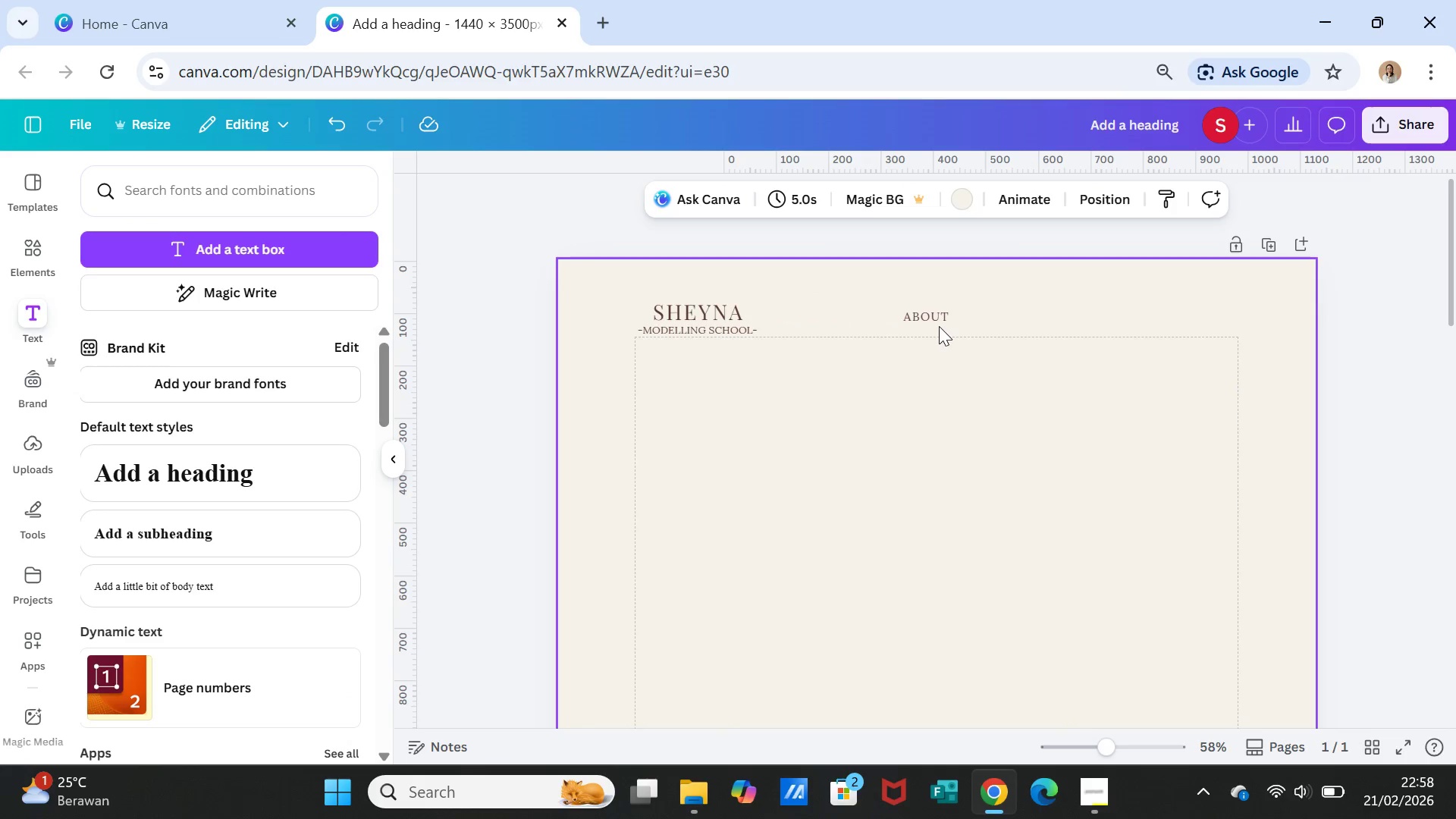 
left_click([933, 317])
 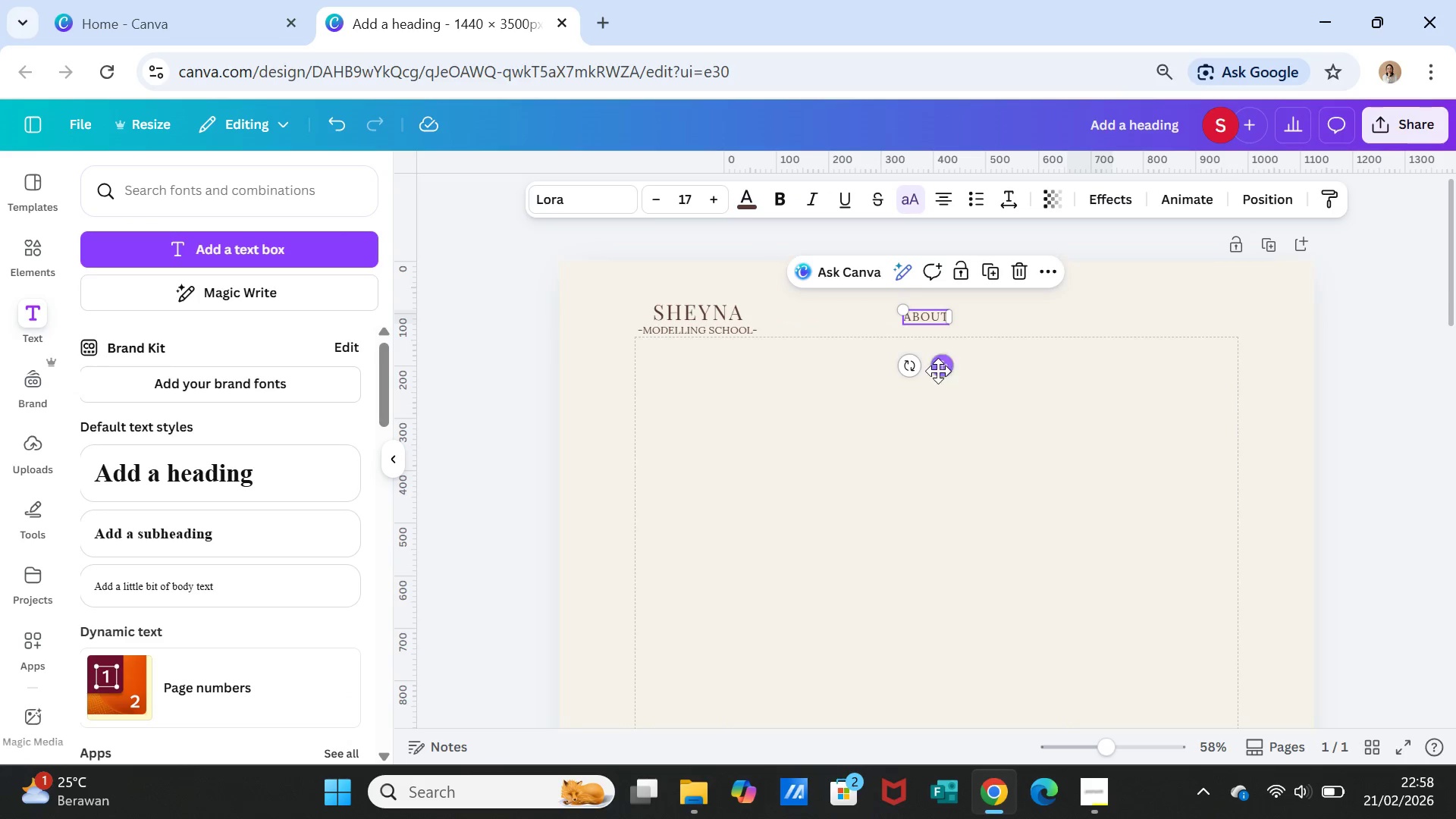 
left_click_drag(start_coordinate=[940, 368], to_coordinate=[930, 368])
 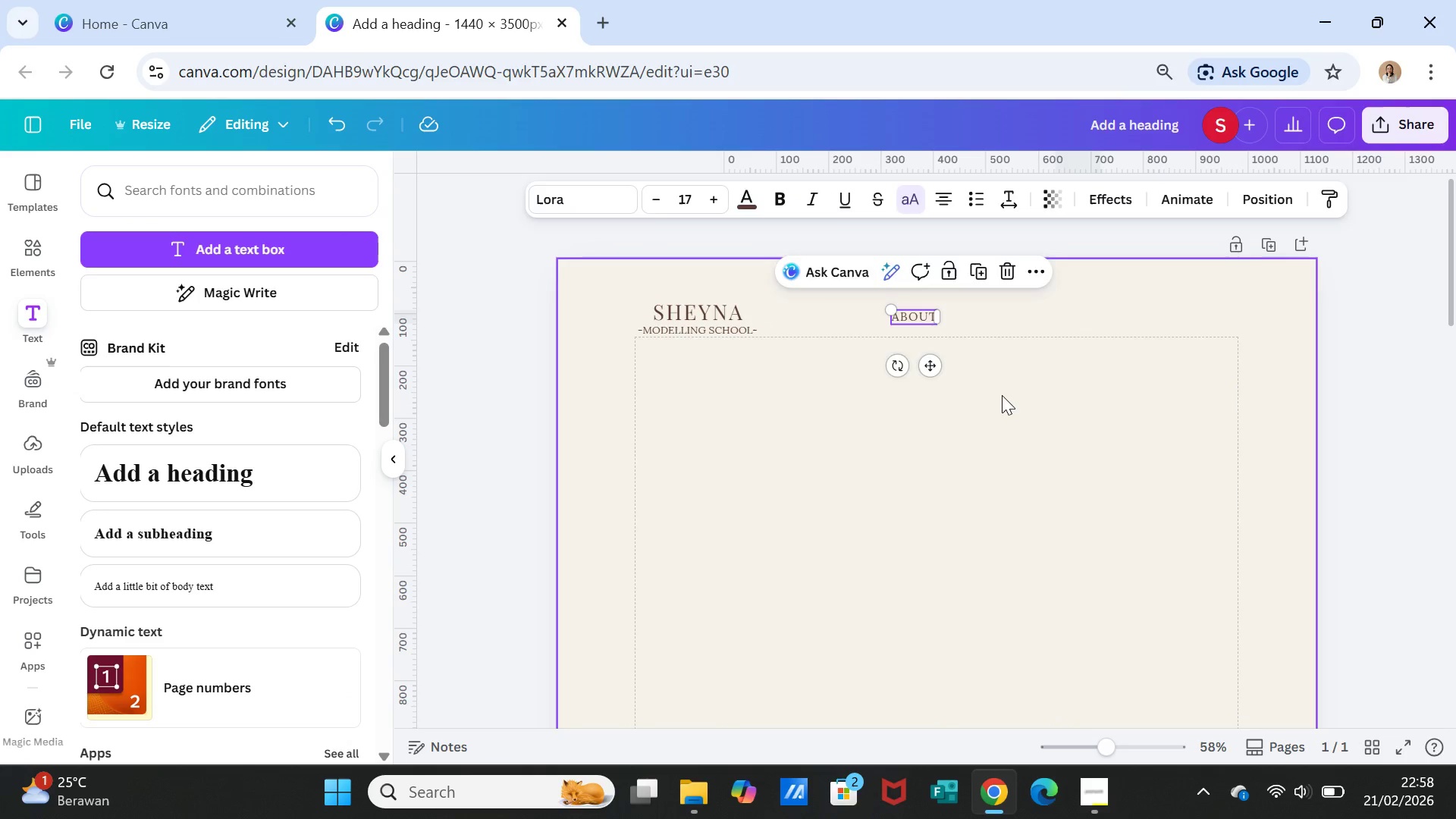 
left_click([1002, 395])
 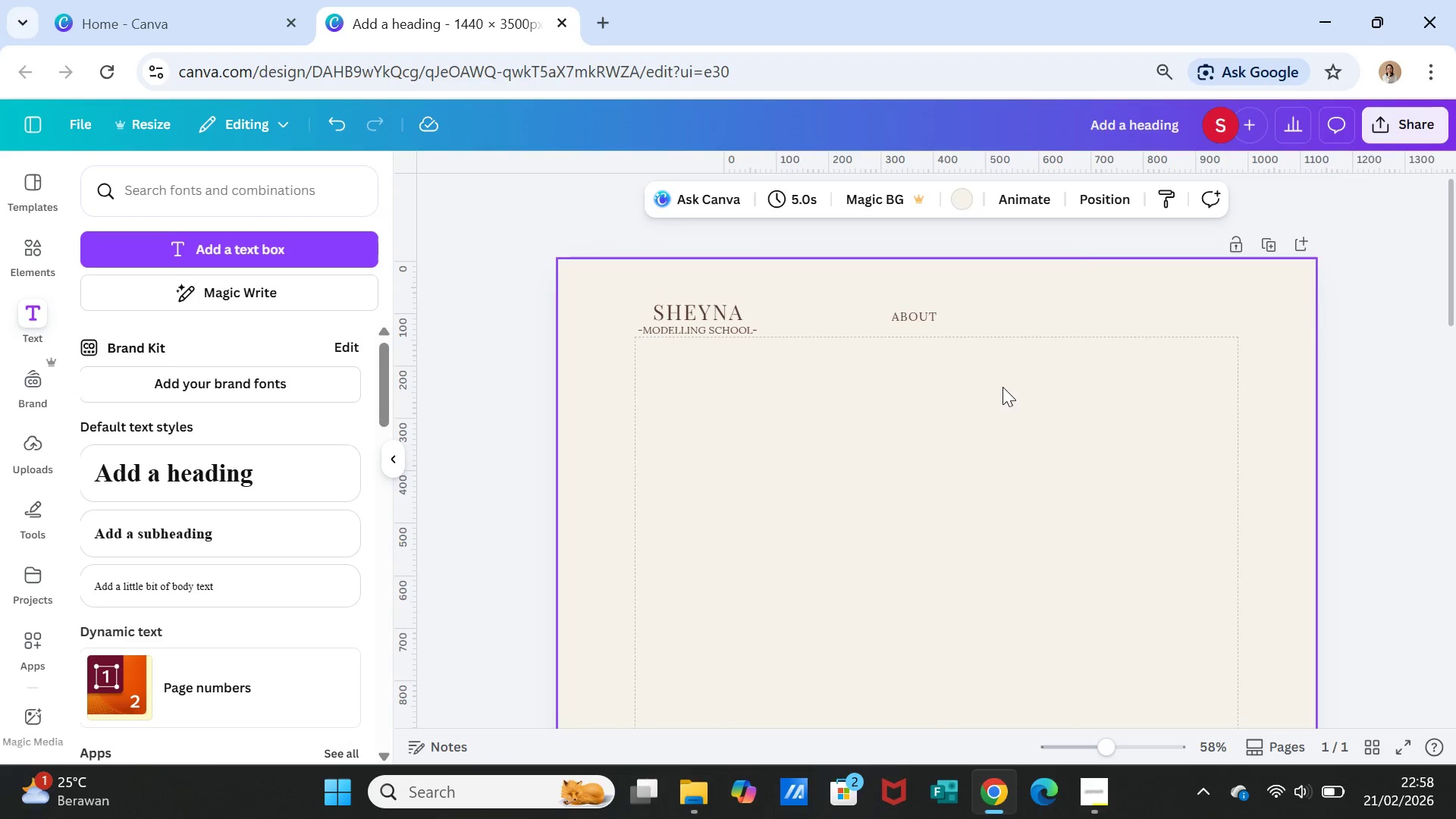 
left_click([909, 312])
 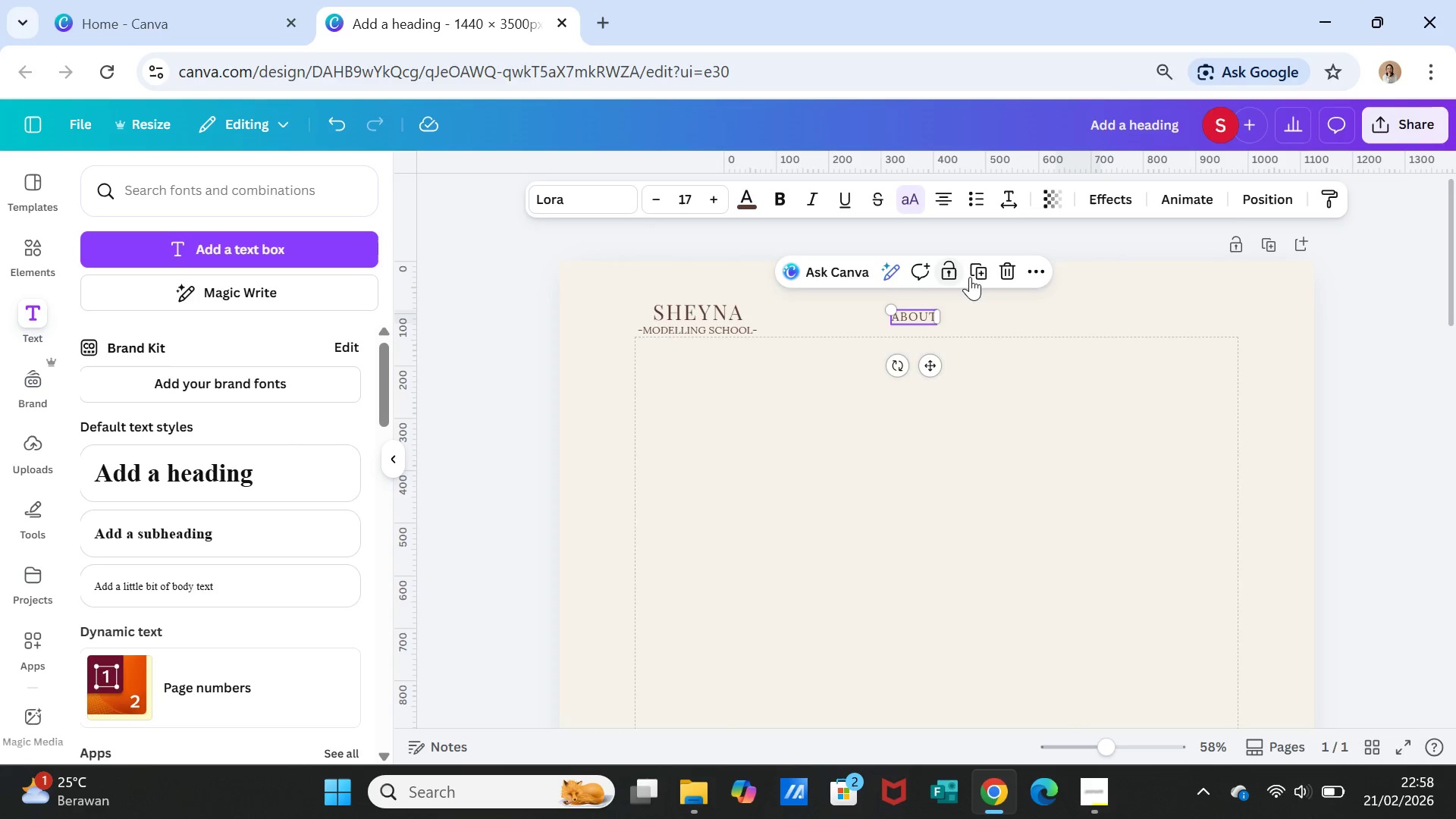 
left_click([978, 268])
 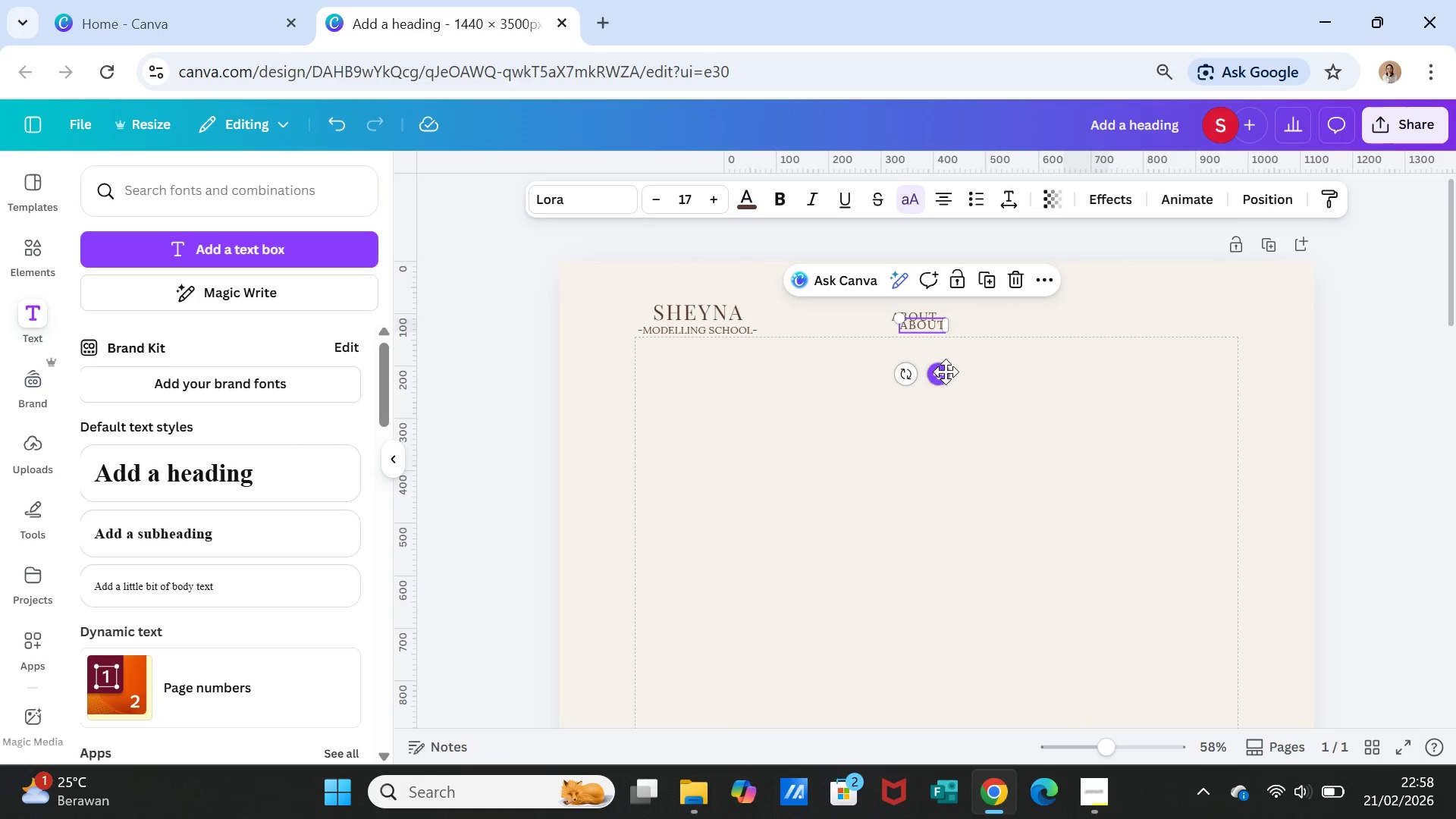 
left_click_drag(start_coordinate=[946, 372], to_coordinate=[1012, 363])
 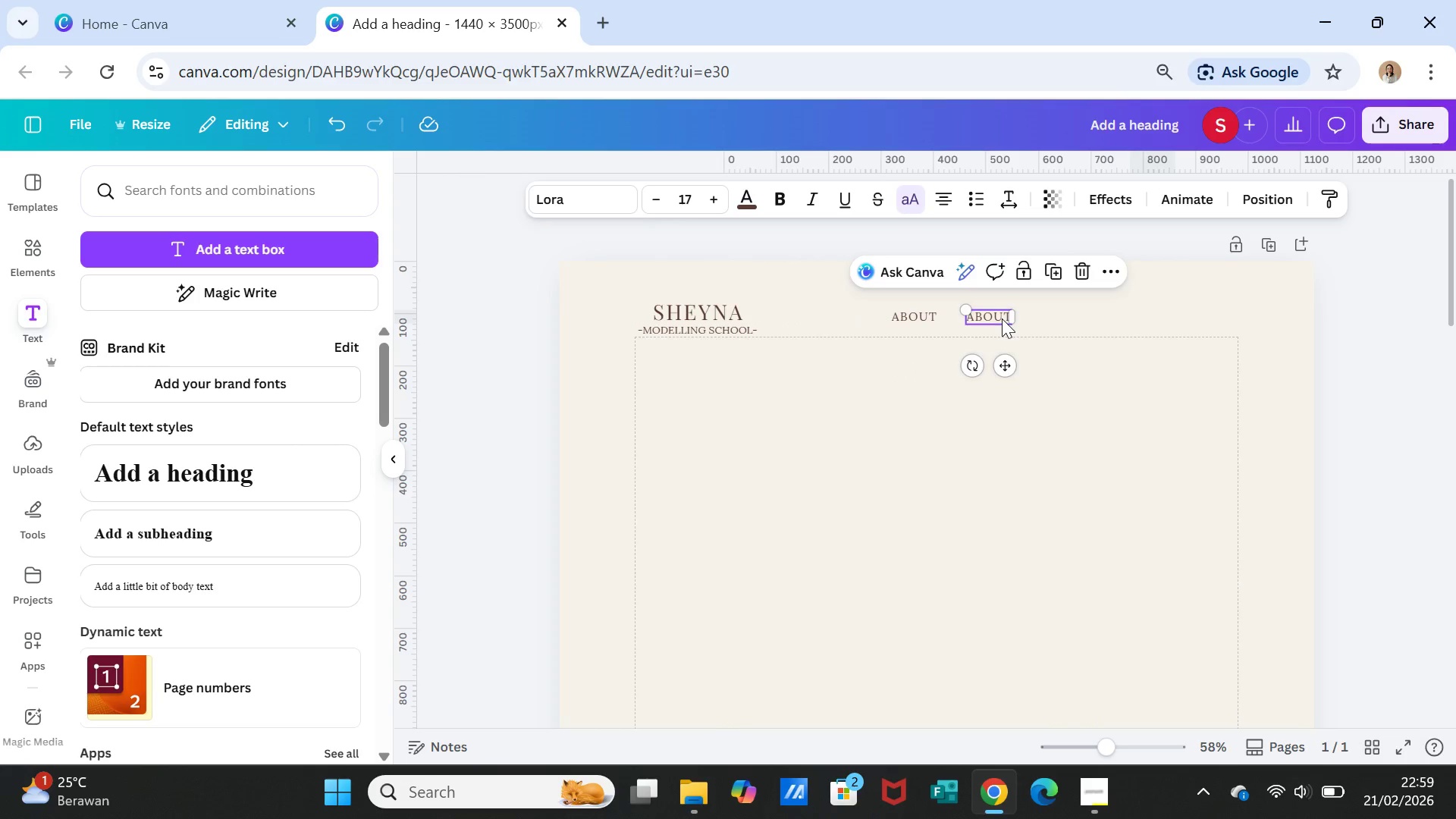 
double_click([1002, 318])
 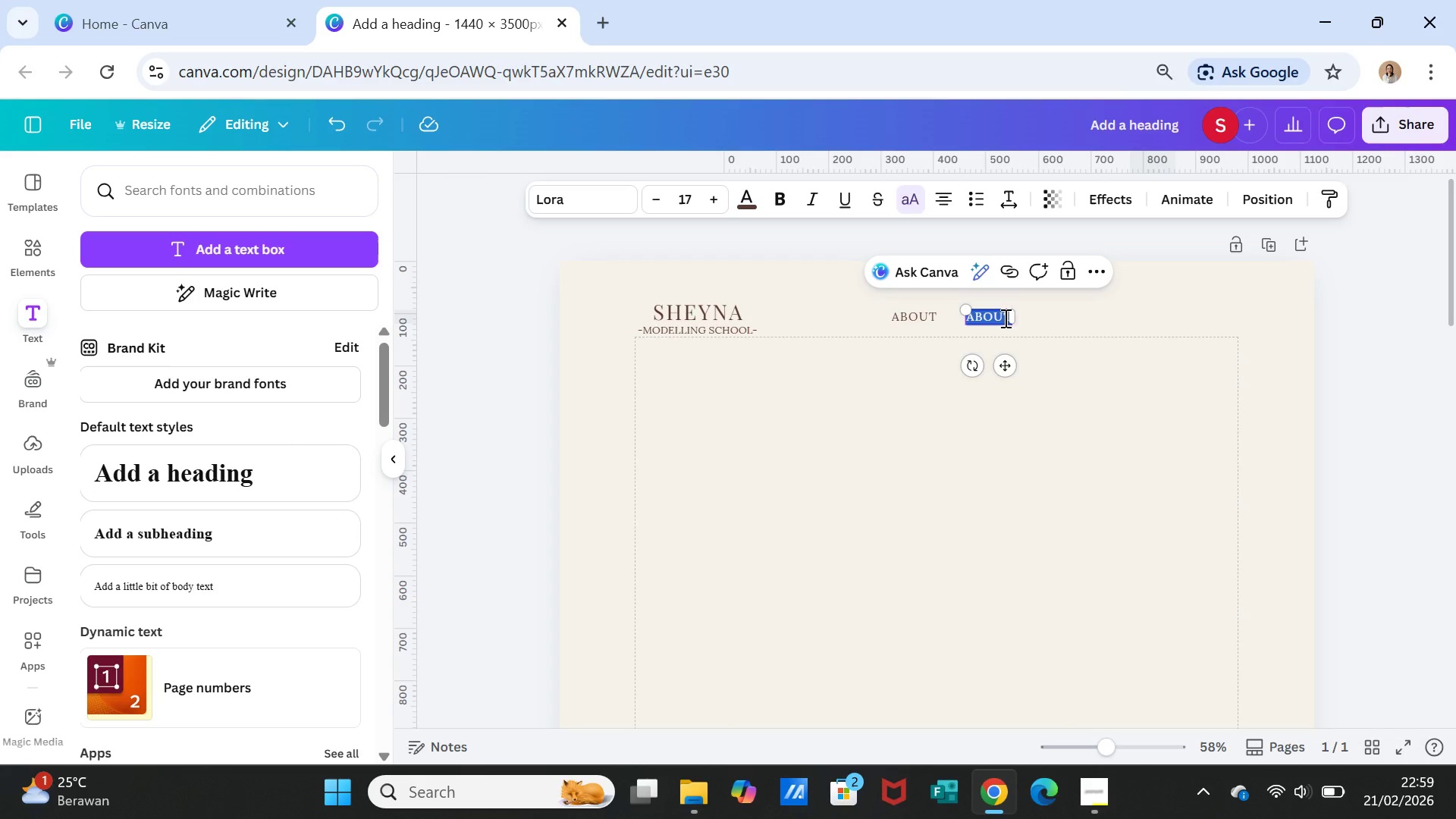 
type(Programs)
 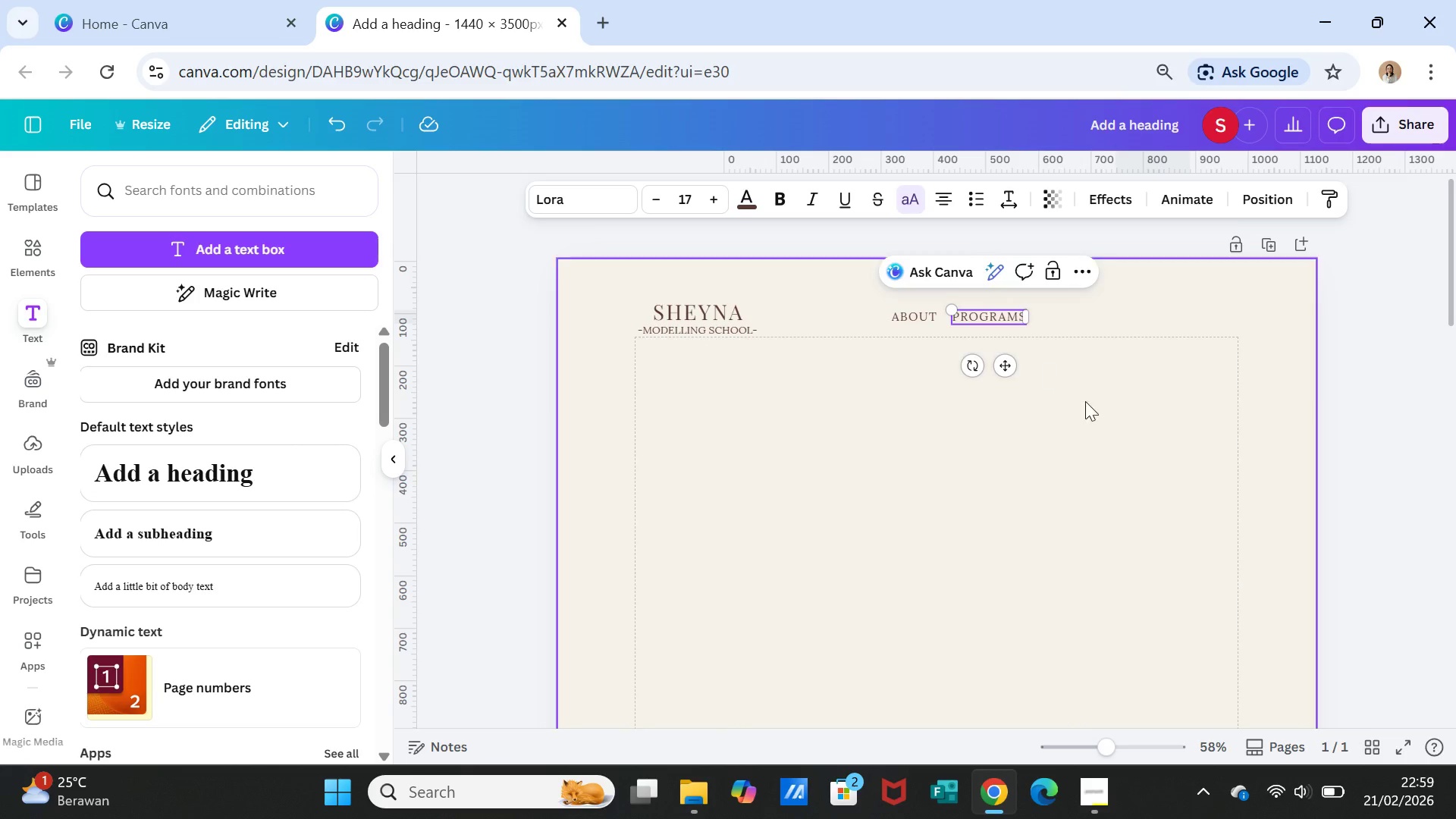 
left_click([1095, 406])
 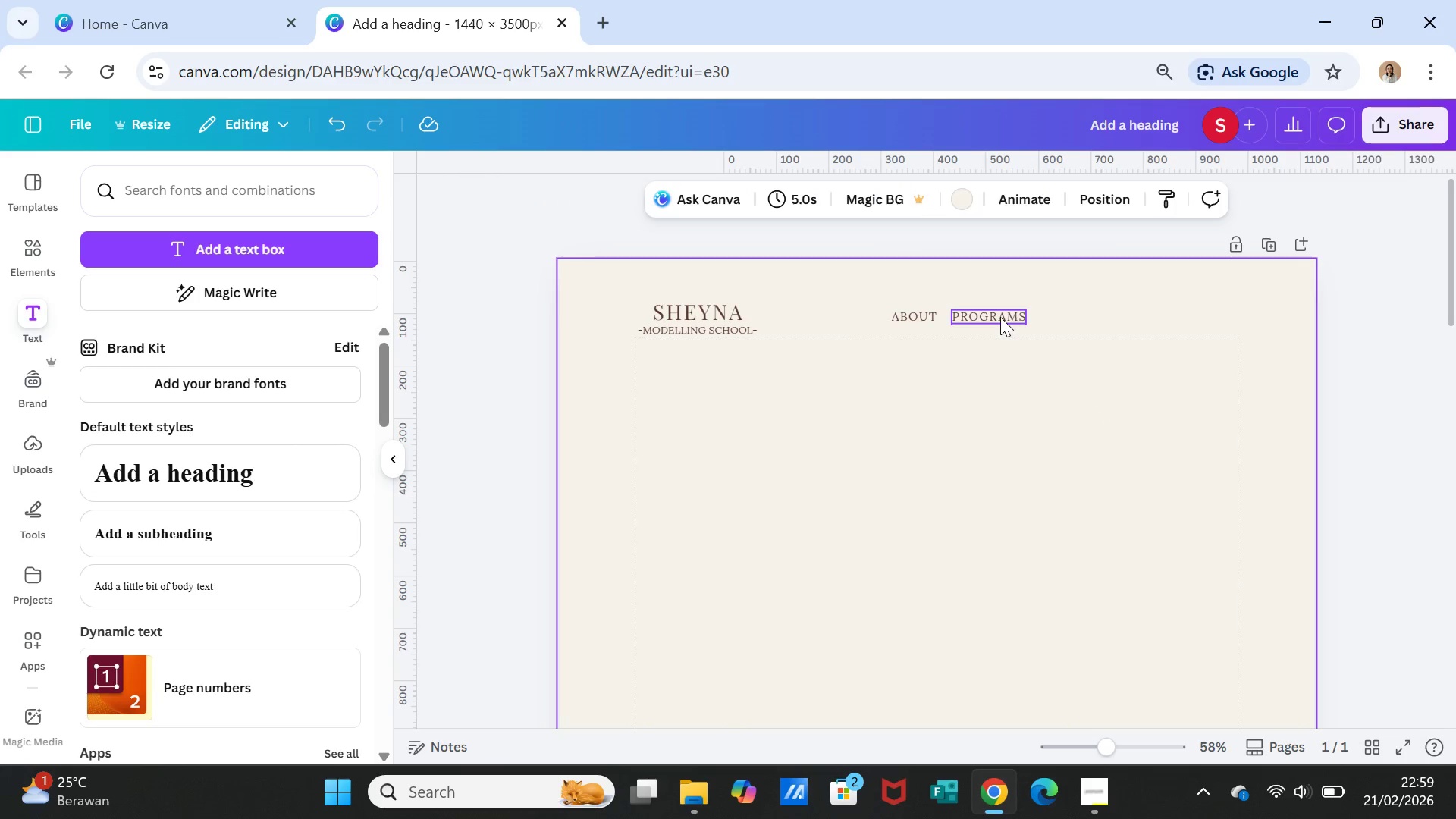 
left_click([1000, 317])
 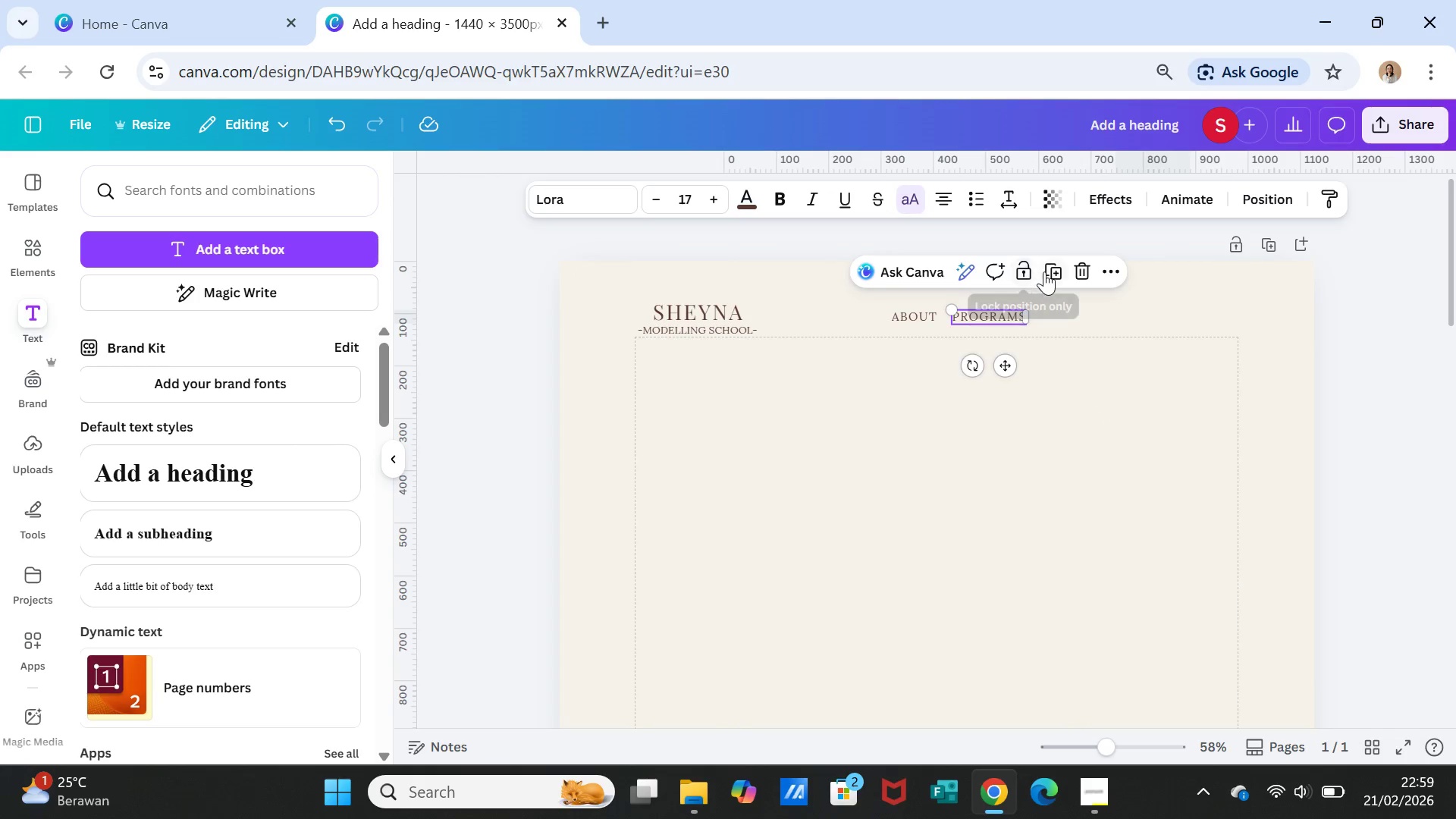 
left_click([1054, 270])
 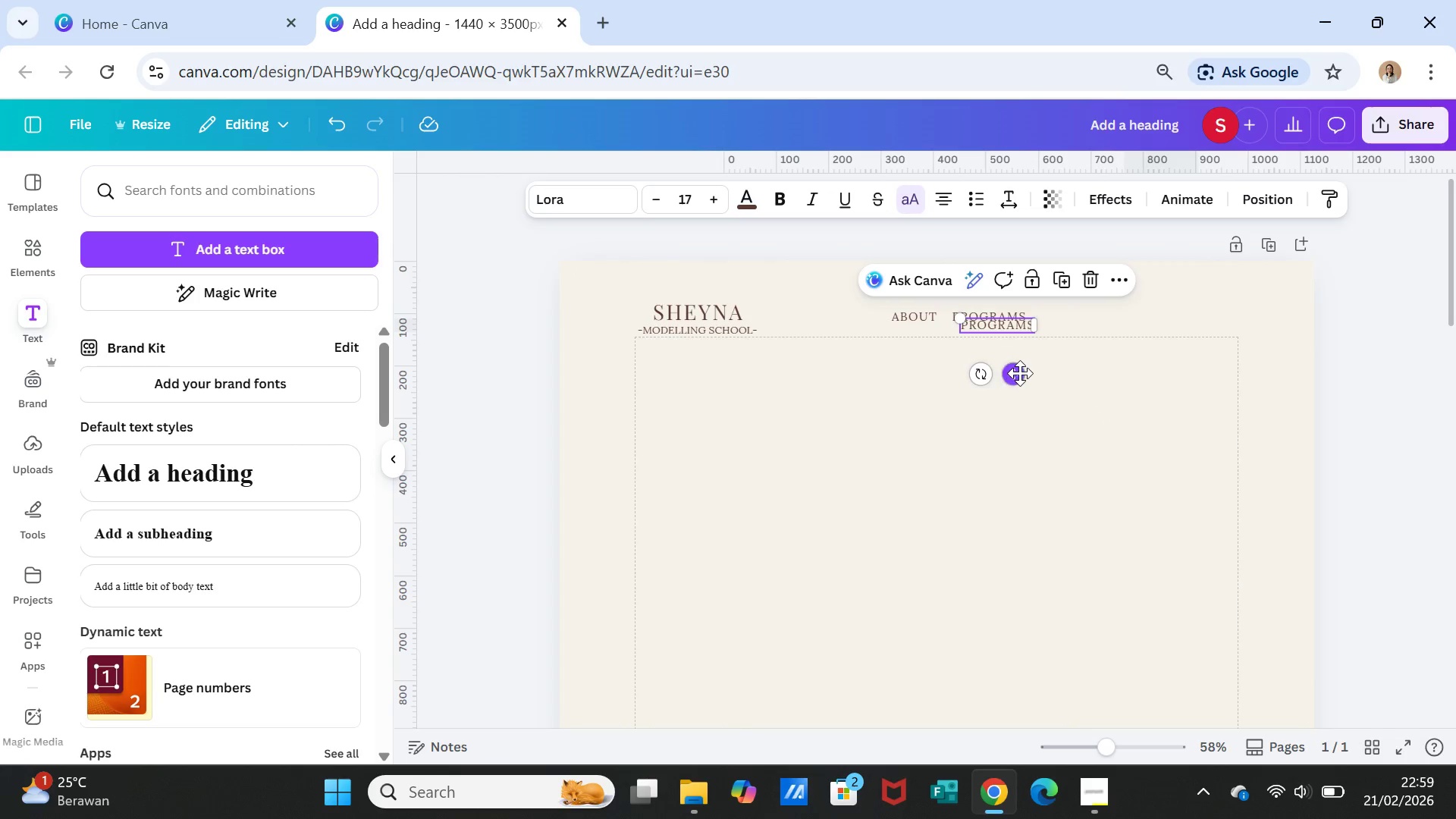 
left_click_drag(start_coordinate=[1020, 373], to_coordinate=[1101, 363])
 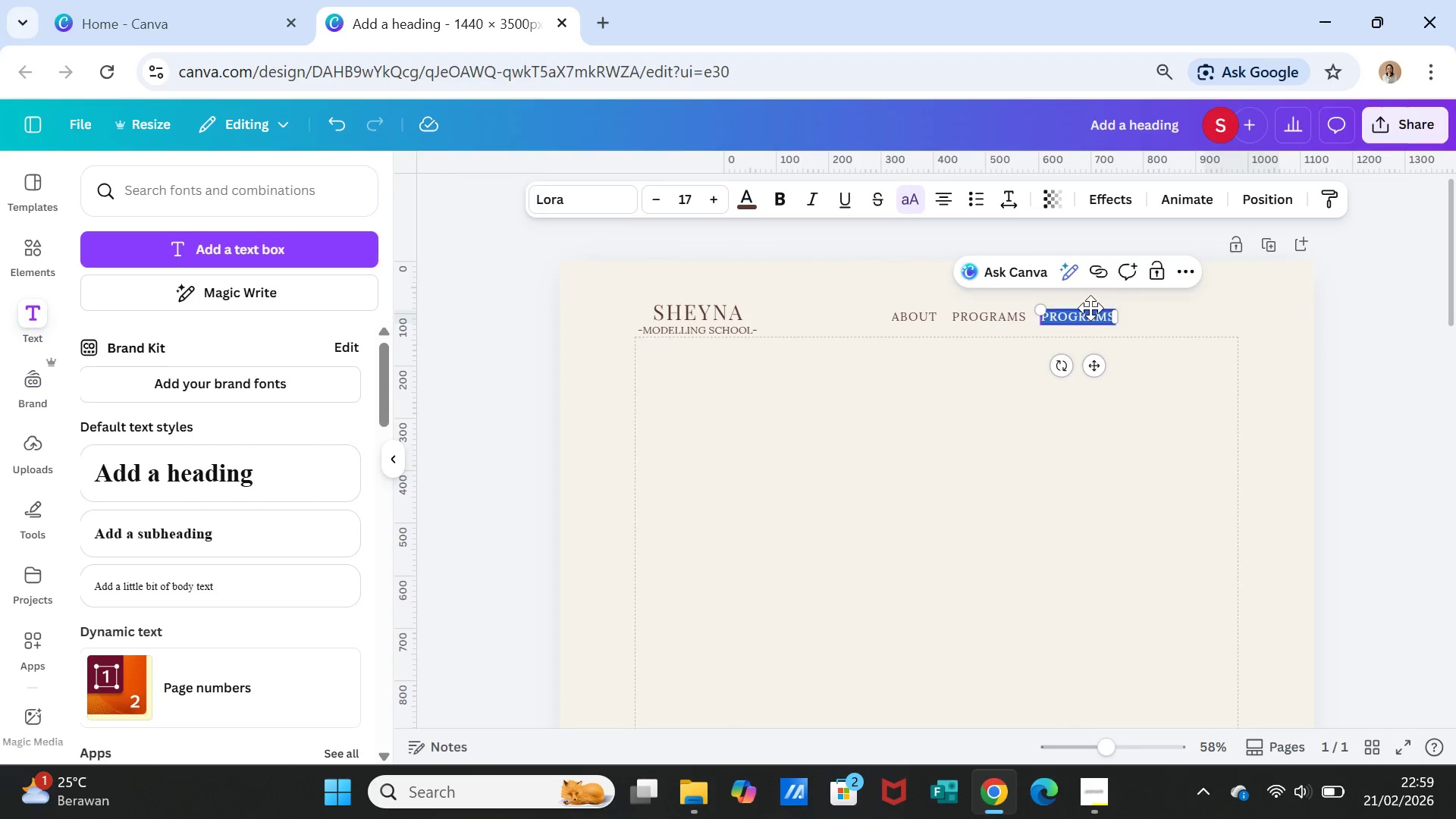 
double_click([1090, 308])
 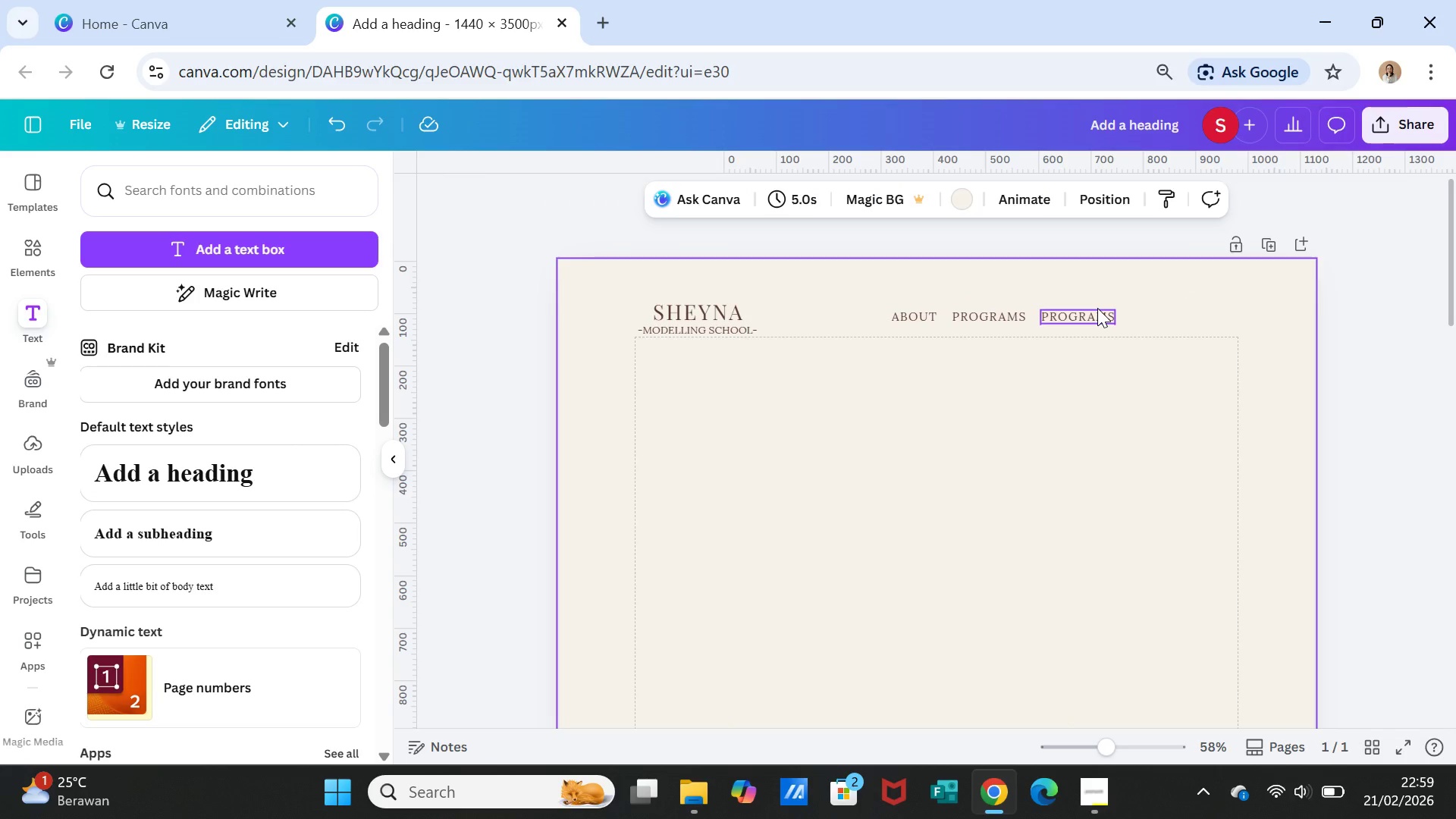 
double_click([1097, 308])
 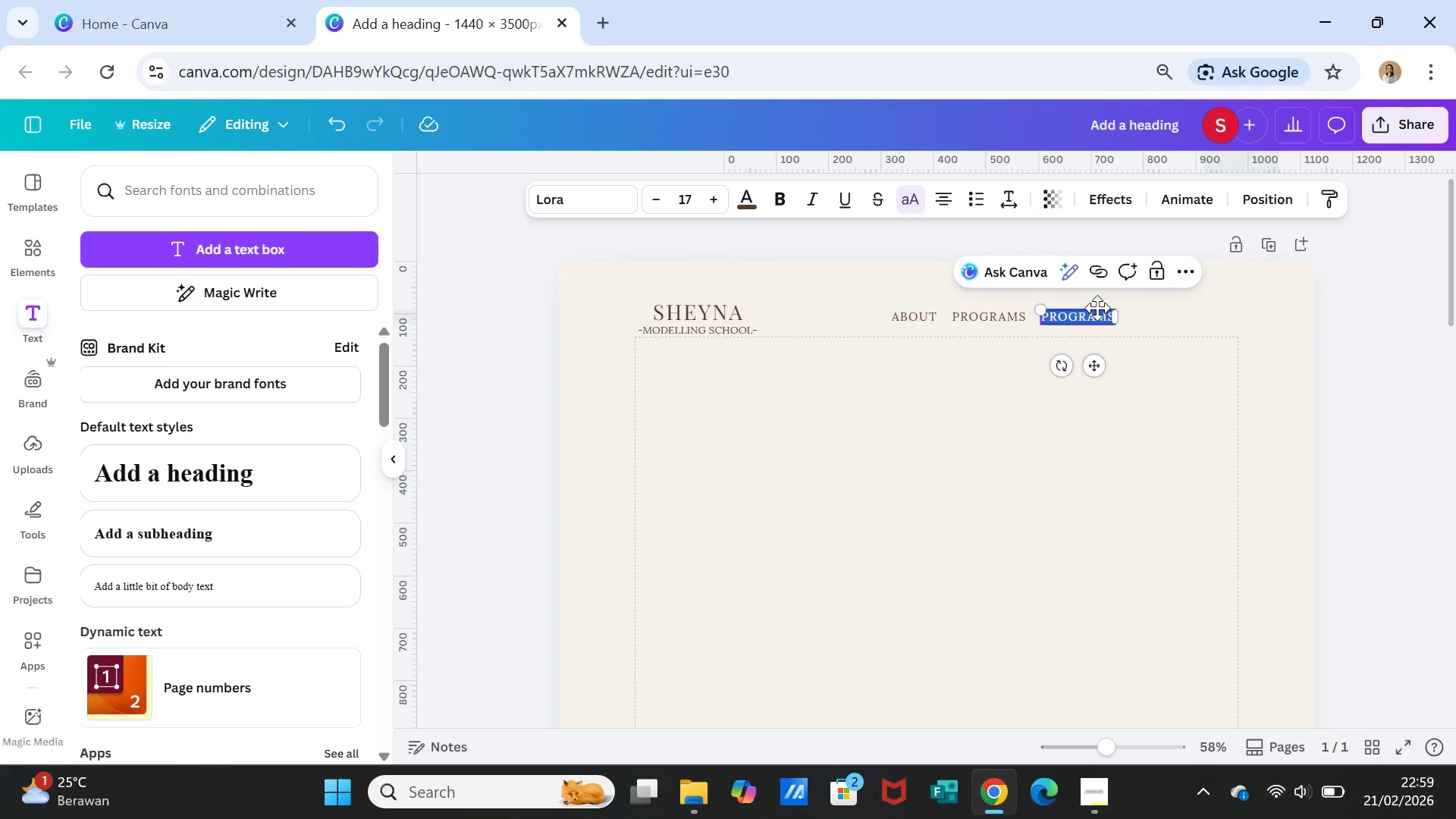 
type(Success Stories)
 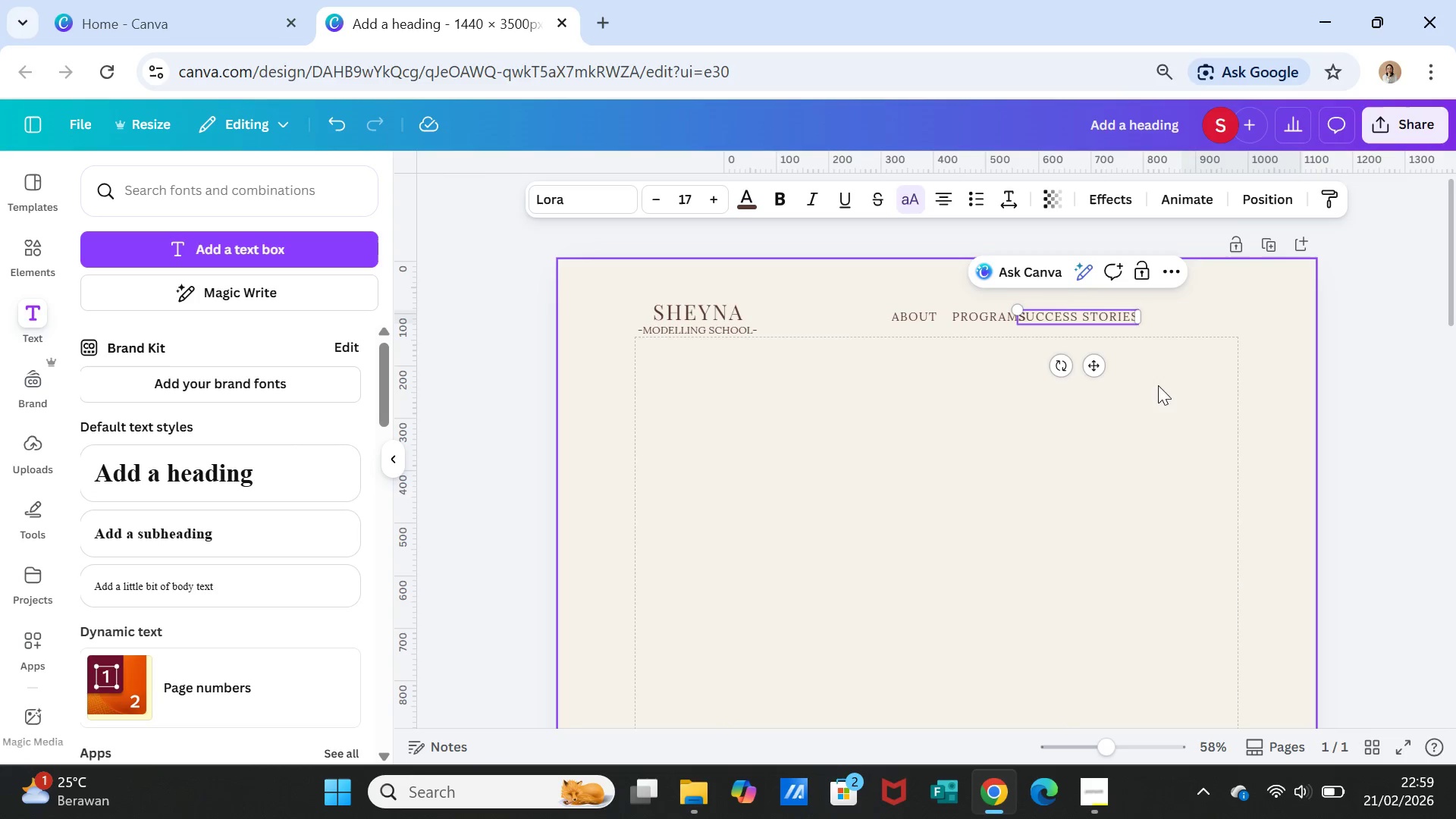 
left_click([1155, 392])
 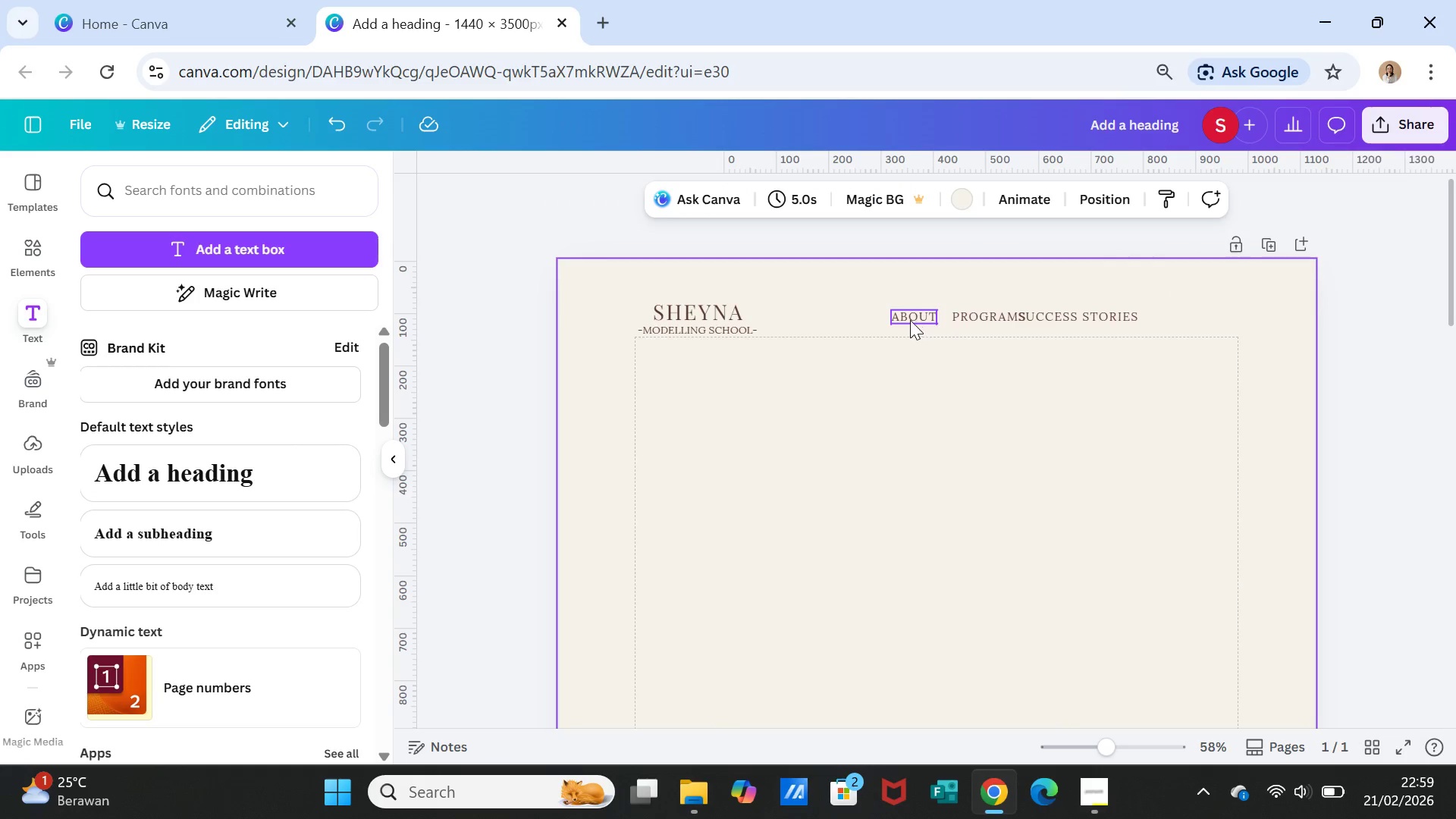 
left_click([909, 320])
 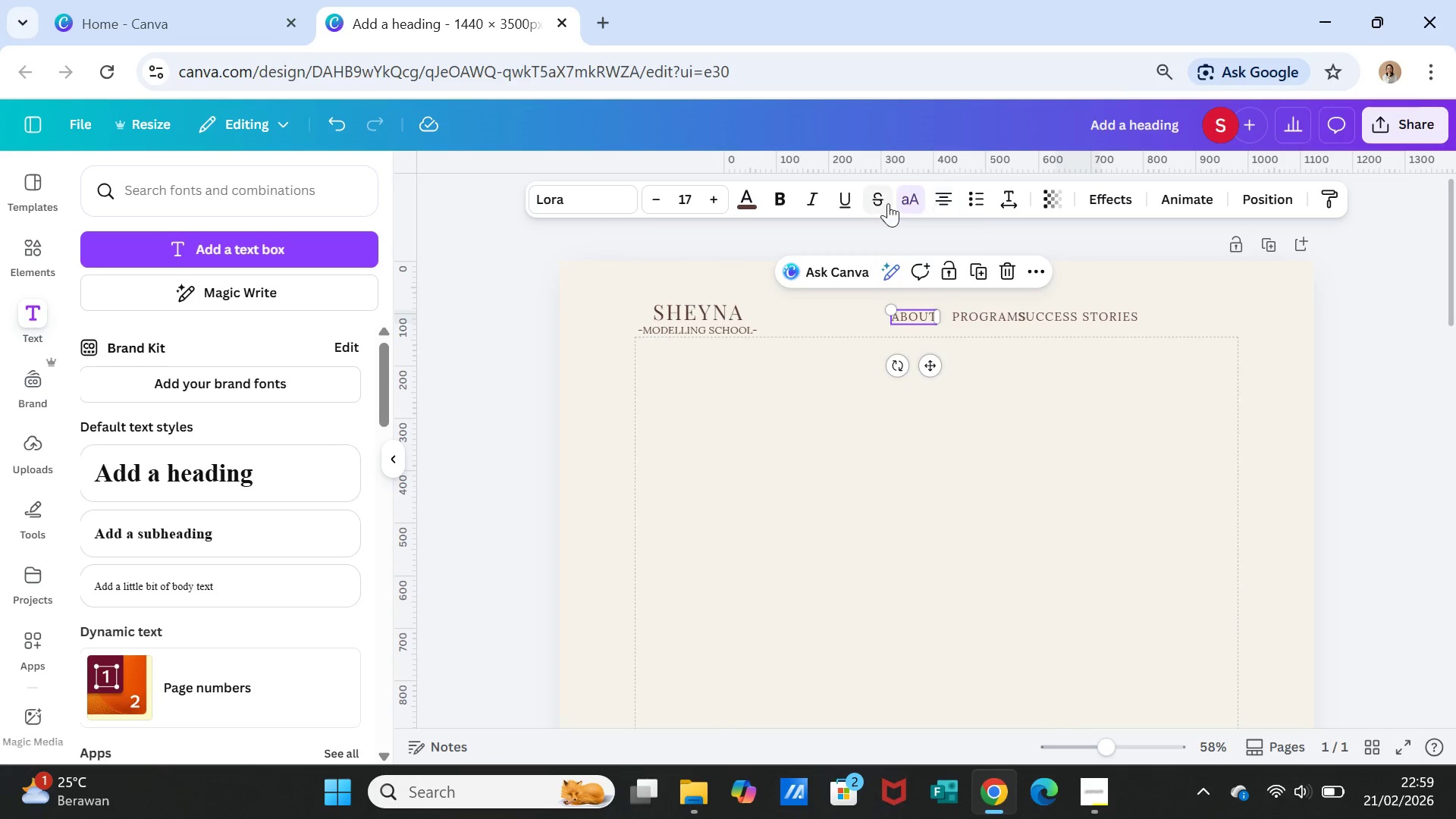 
left_click([903, 199])
 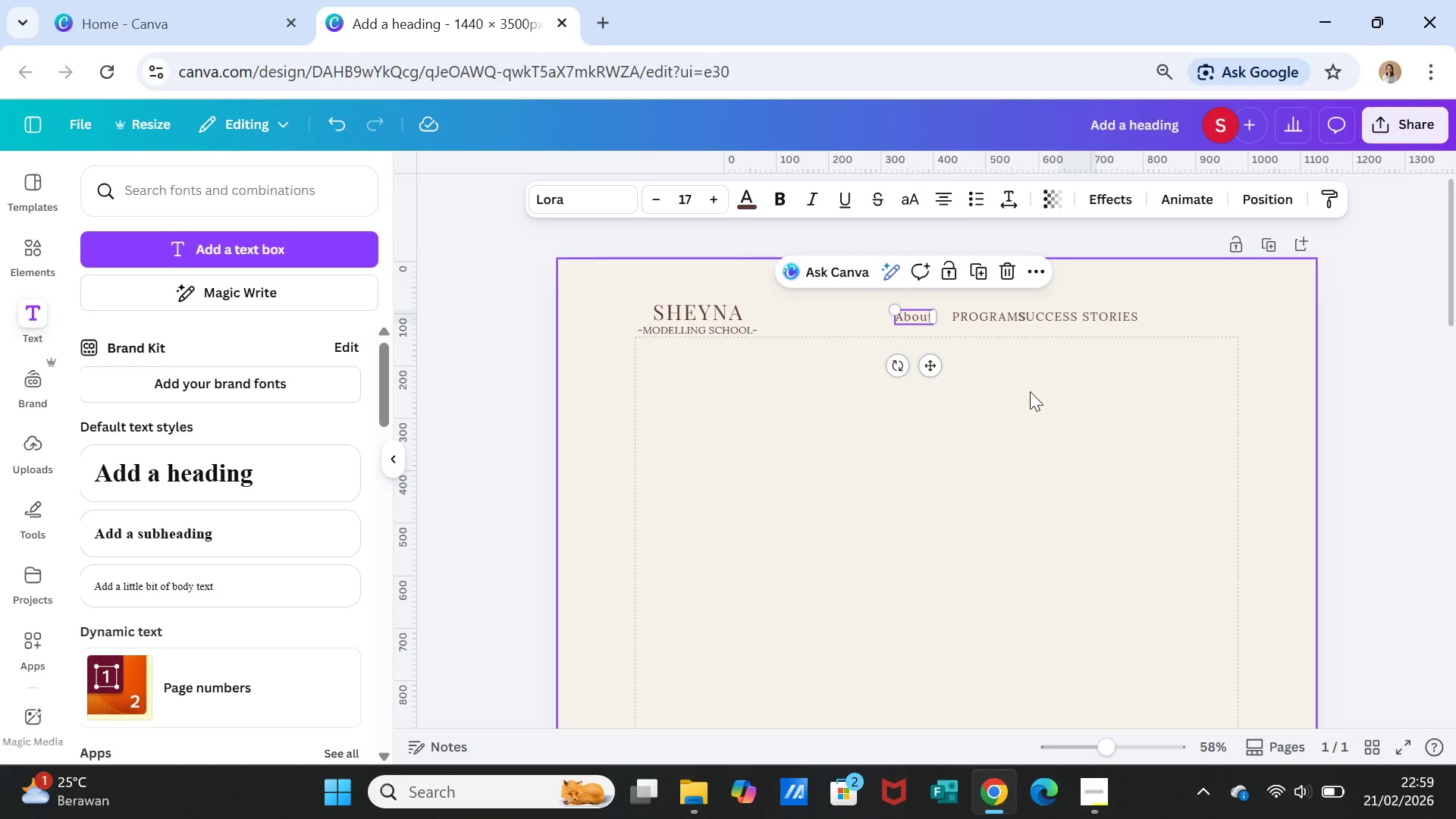 
left_click([1031, 396])
 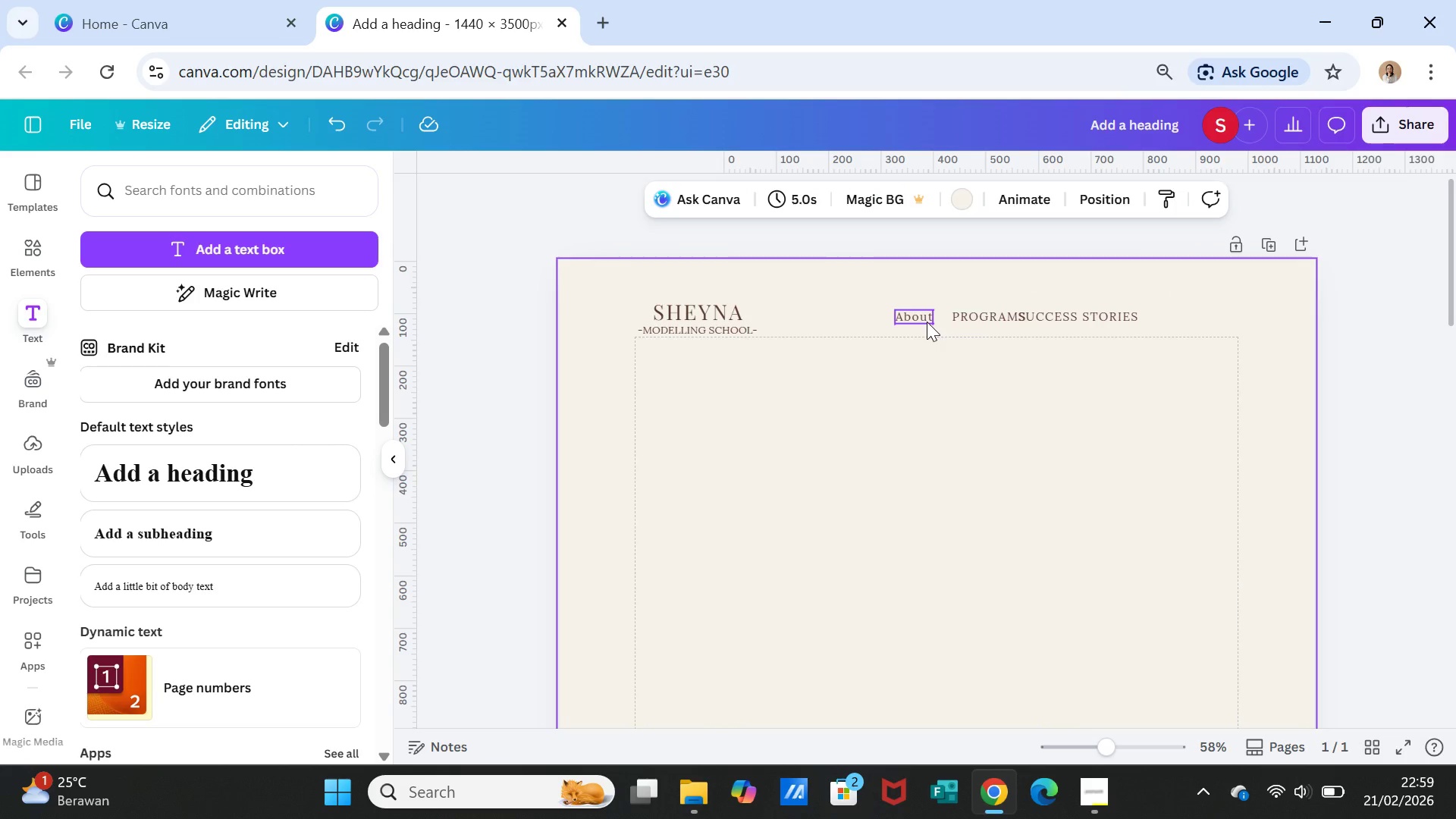 
left_click([927, 322])
 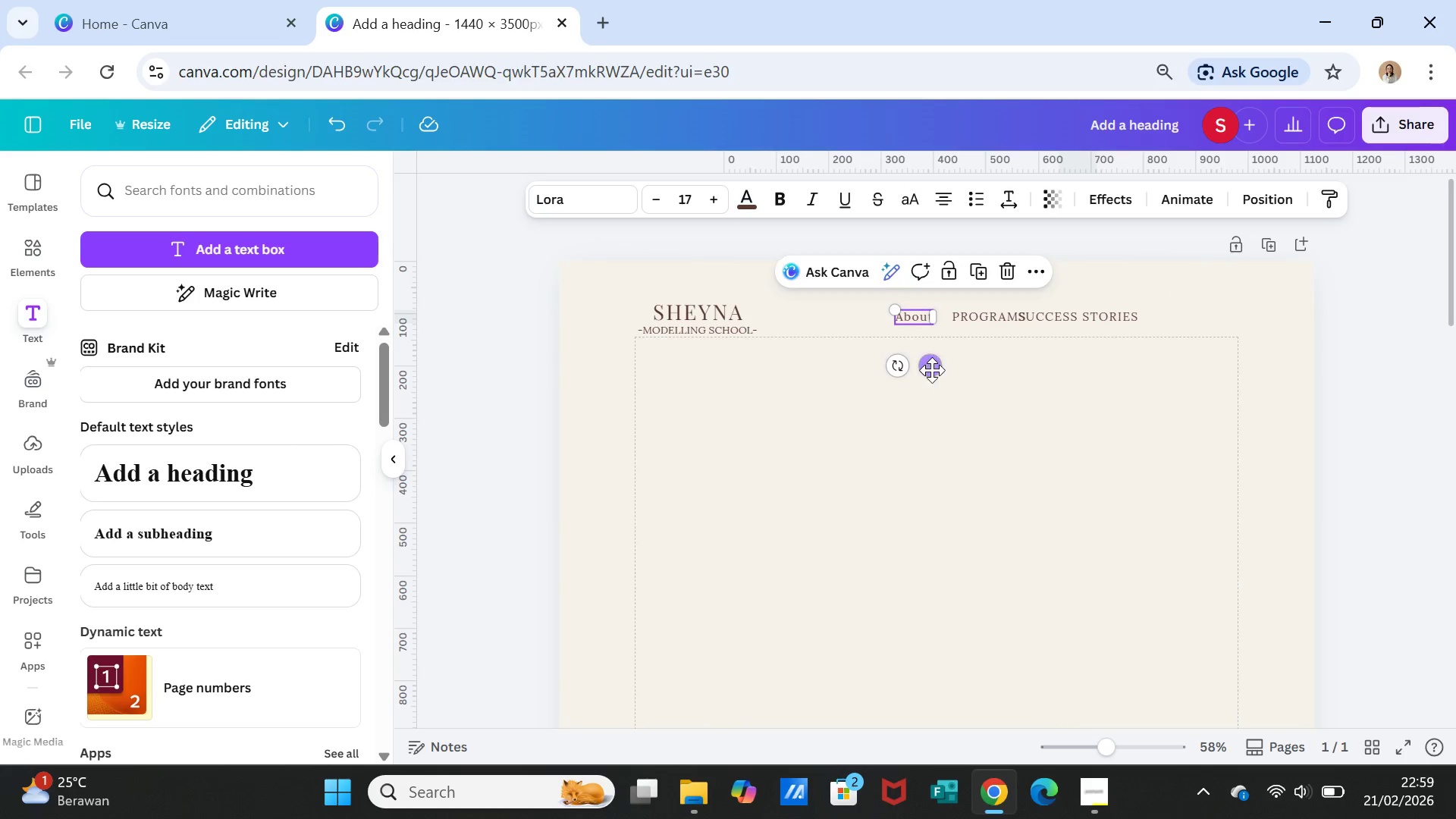 
left_click_drag(start_coordinate=[932, 370], to_coordinate=[919, 369])
 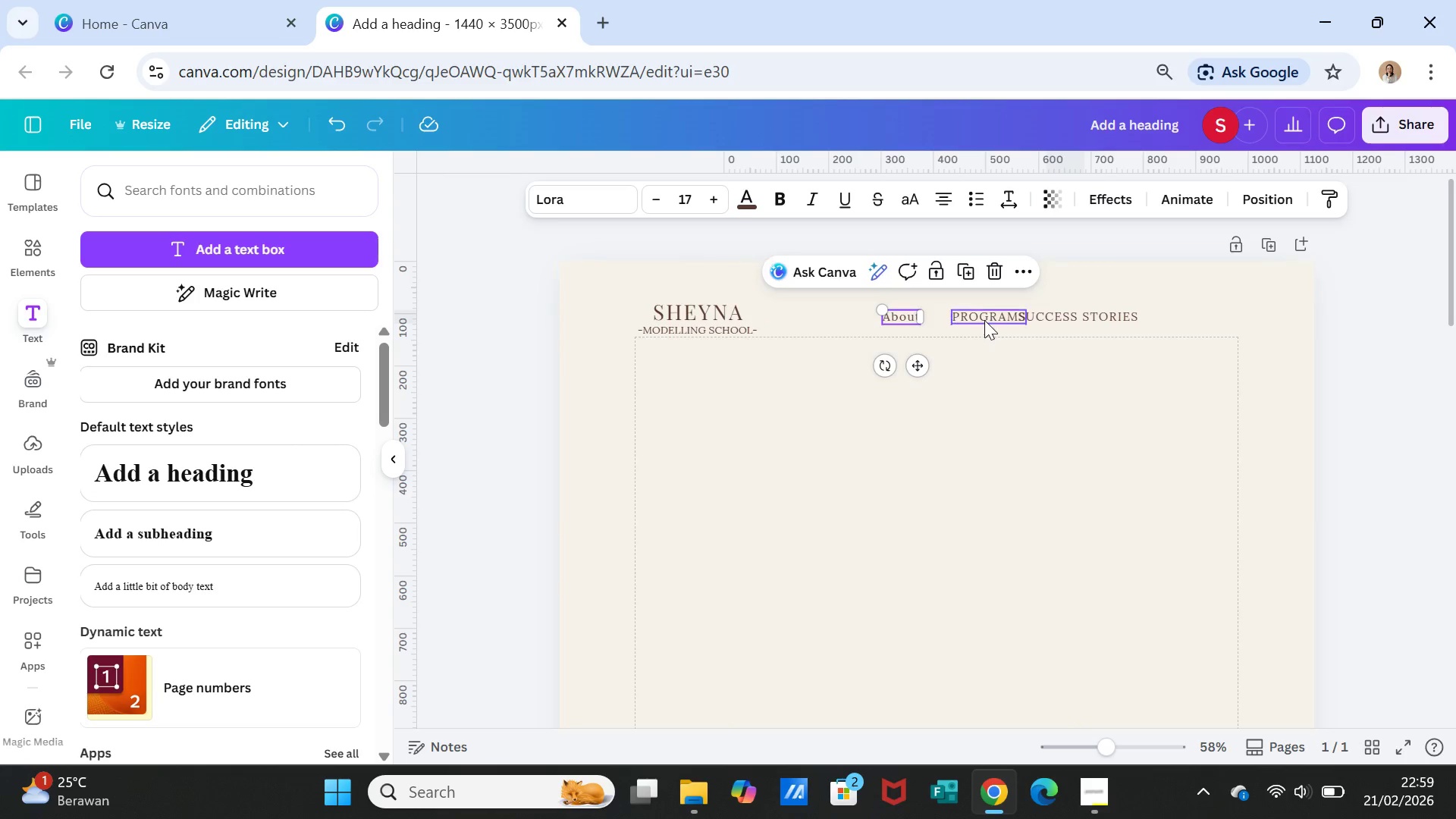 
left_click([985, 319])
 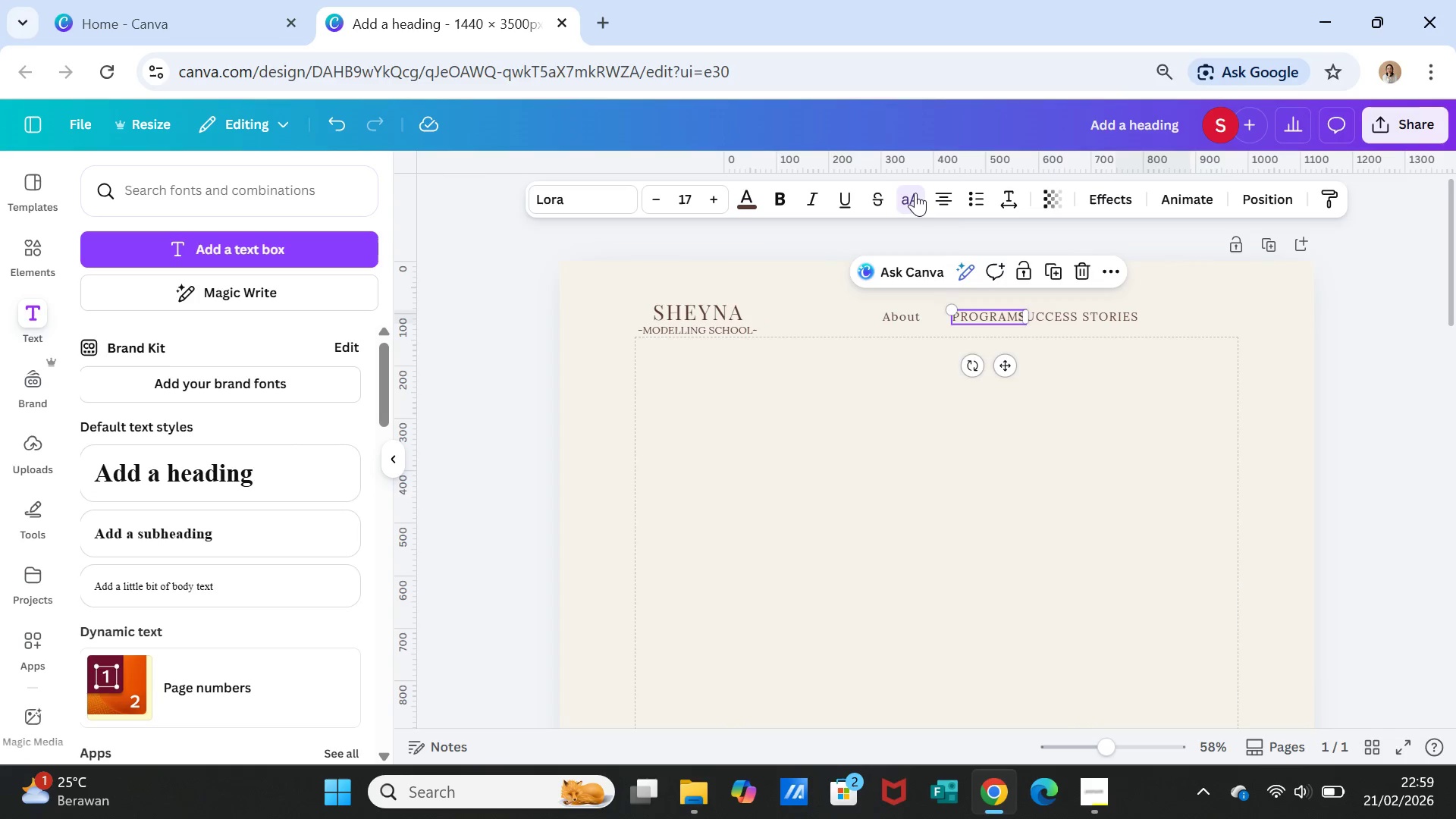 
left_click([915, 193])
 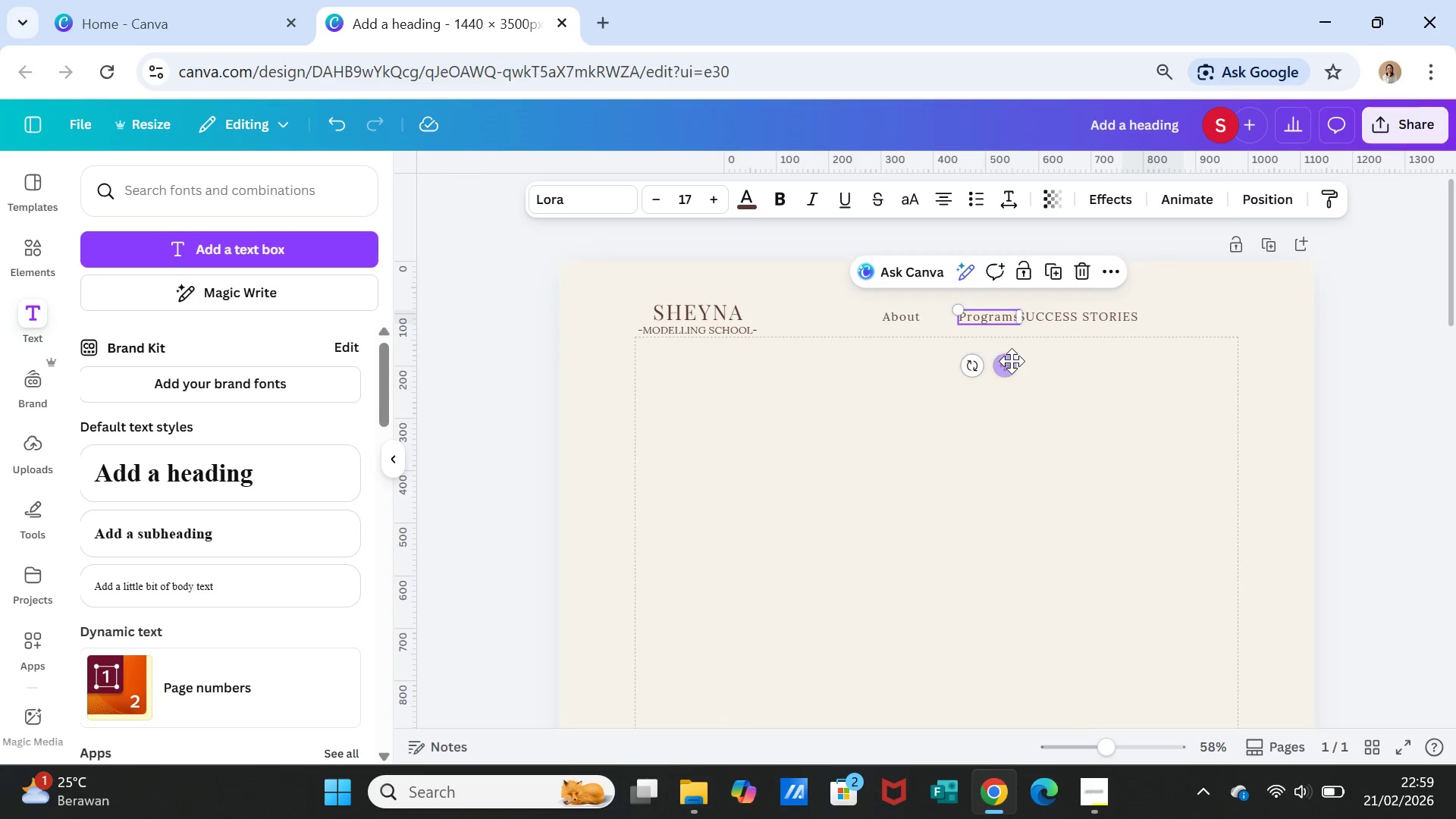 
left_click_drag(start_coordinate=[1009, 362], to_coordinate=[999, 361])
 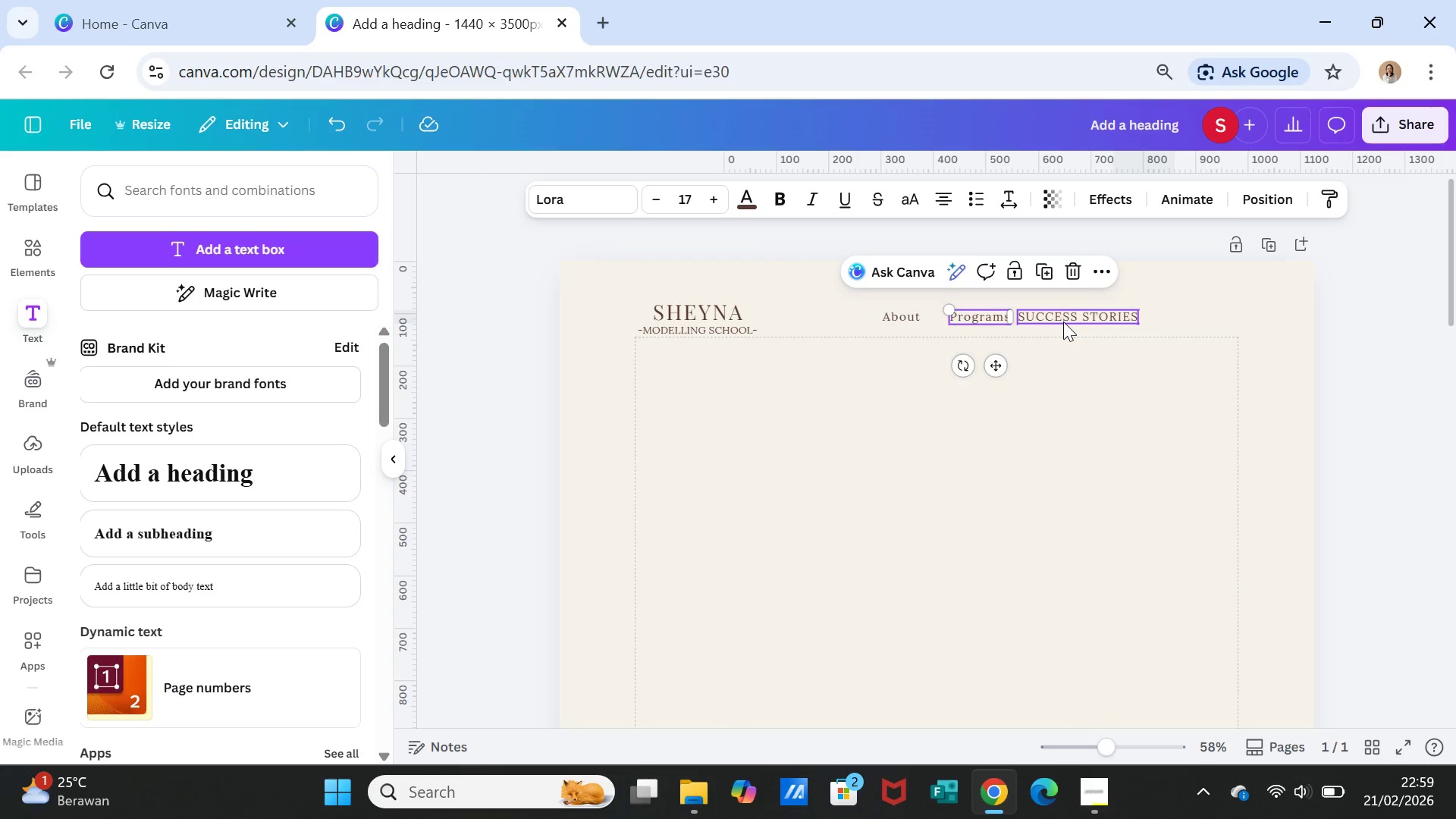 
left_click([1064, 321])
 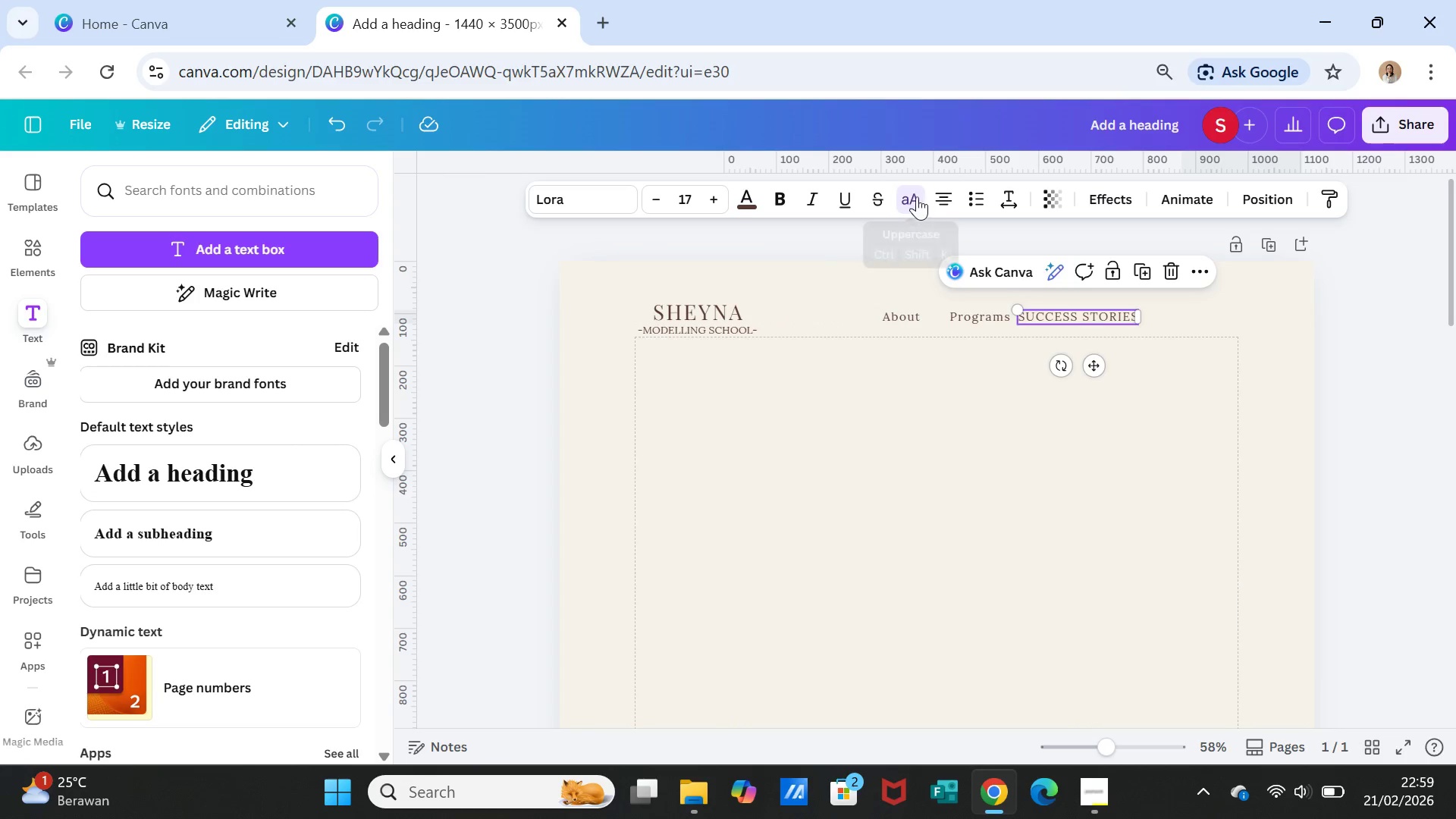 
left_click([914, 196])
 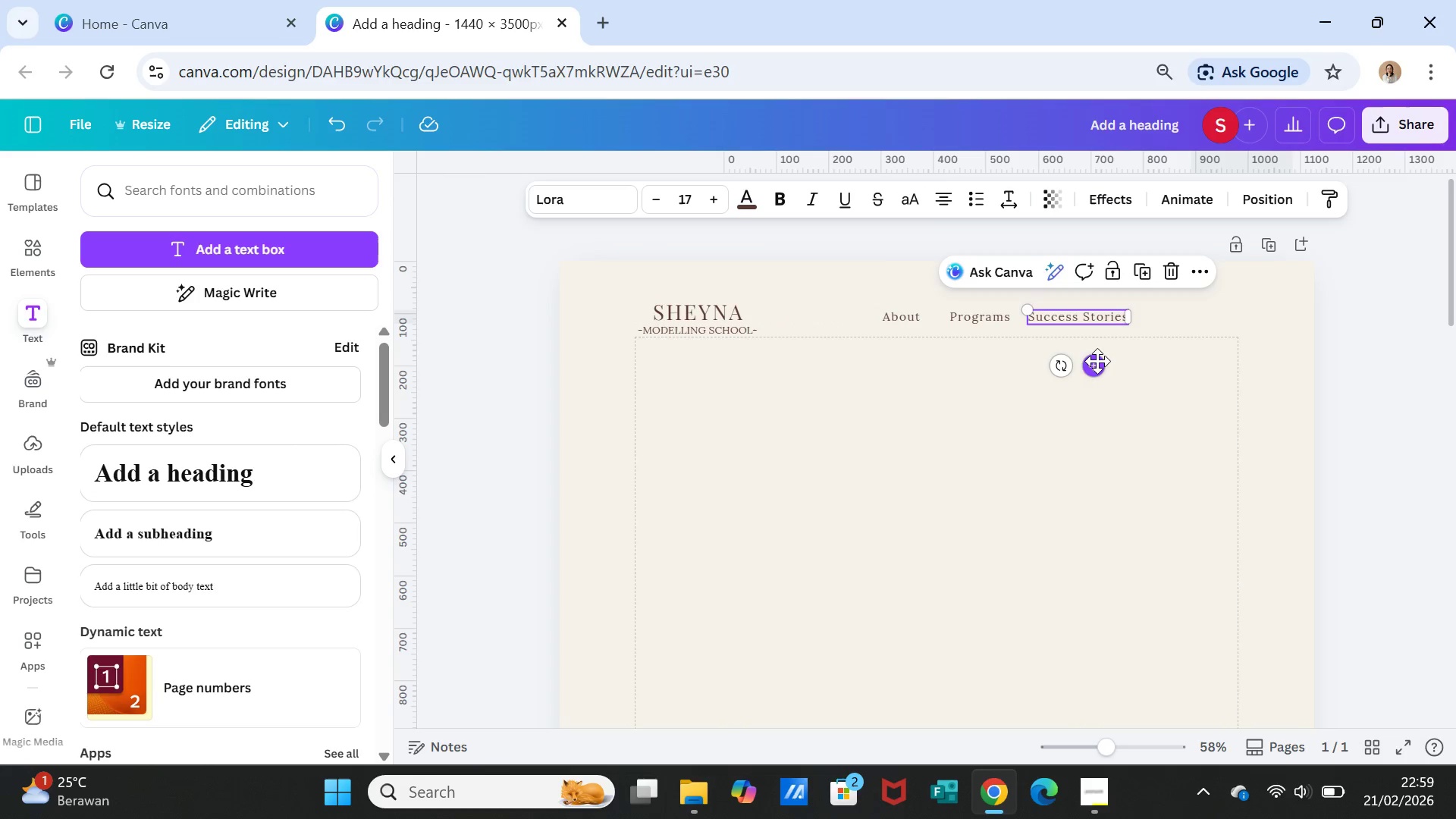 
left_click_drag(start_coordinate=[1099, 365], to_coordinate=[1105, 363])
 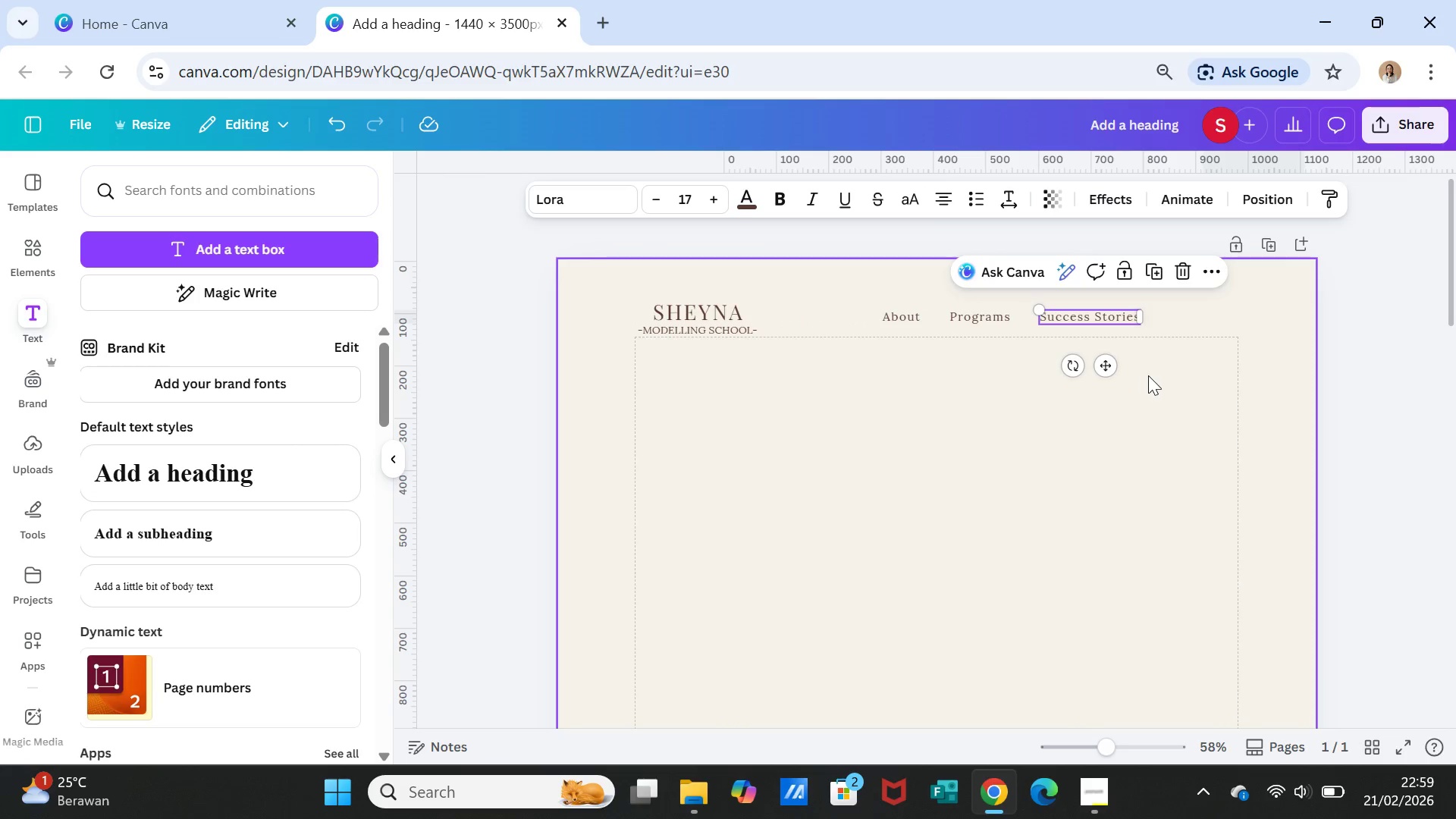 
left_click([1148, 375])
 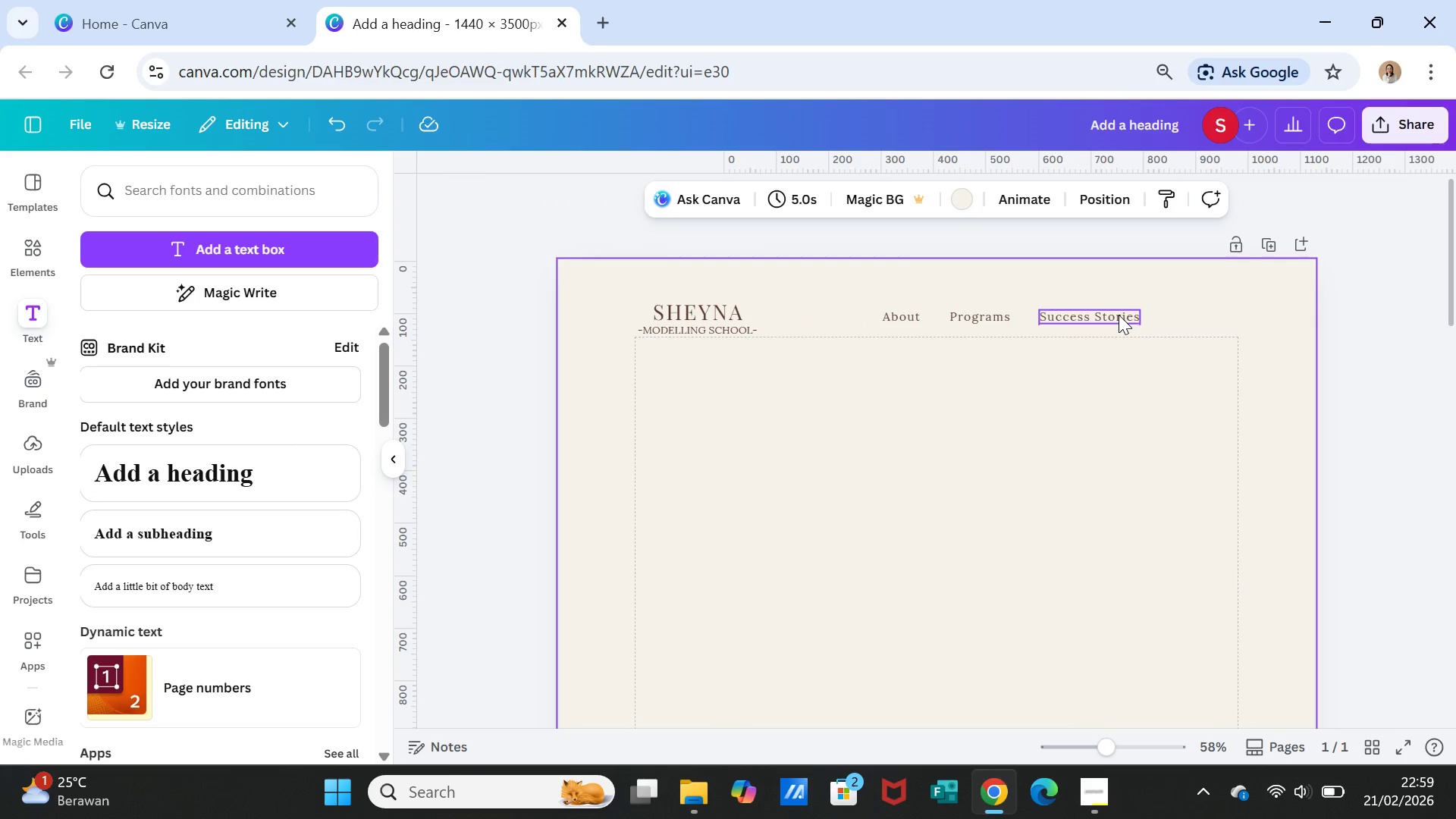 
left_click([1119, 315])
 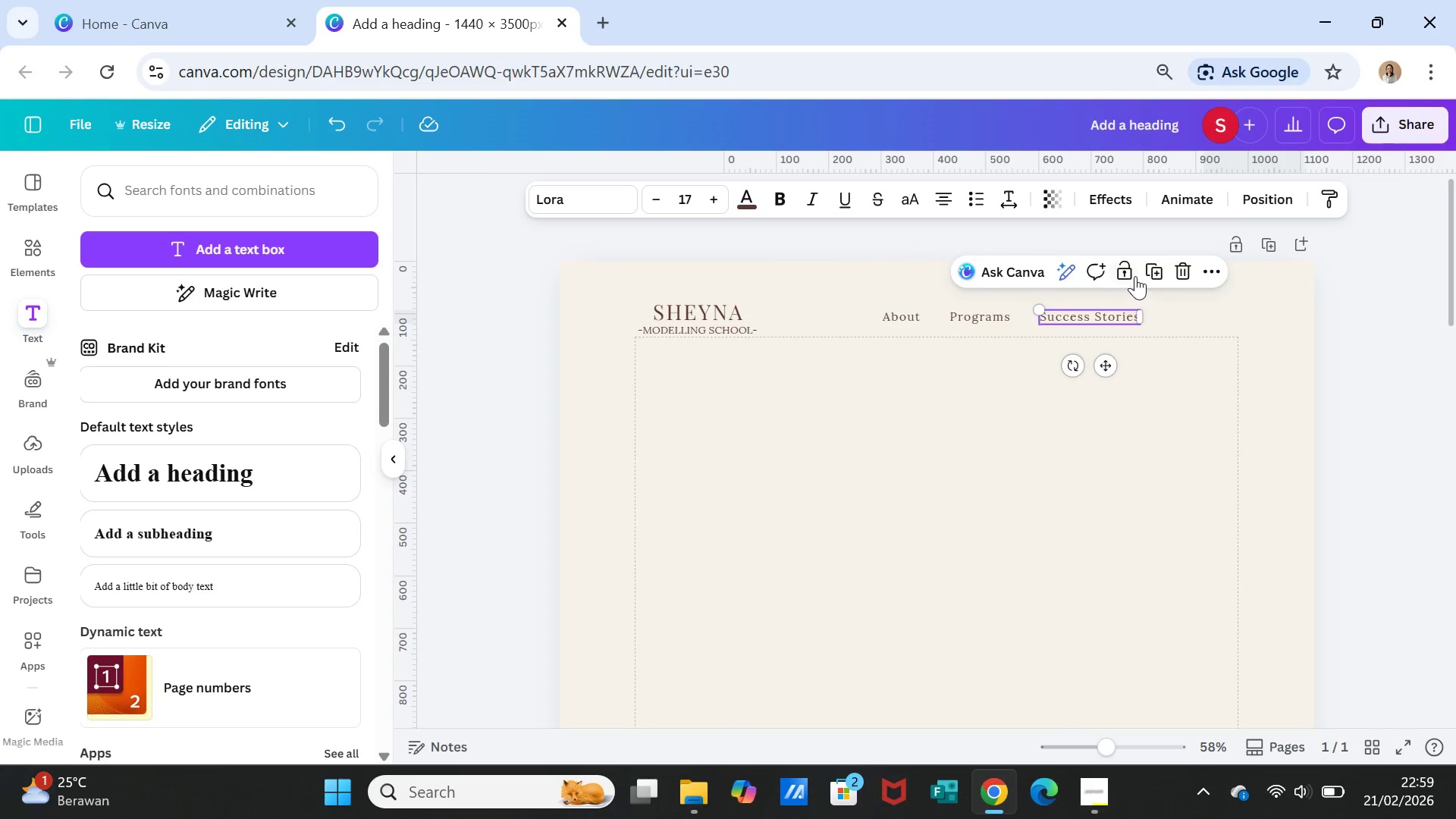 
left_click([1156, 271])
 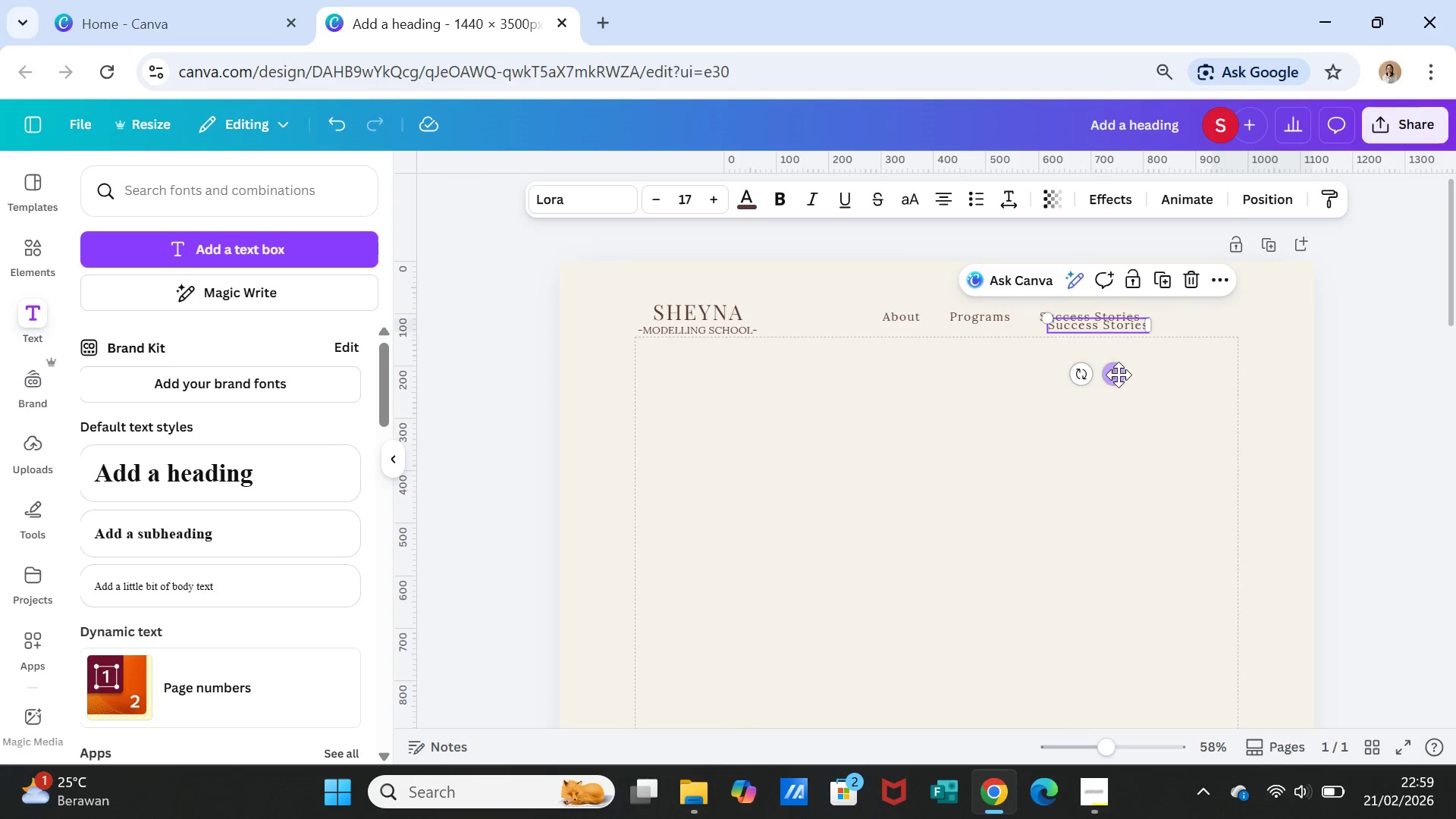 
left_click_drag(start_coordinate=[1119, 375], to_coordinate=[1222, 366])
 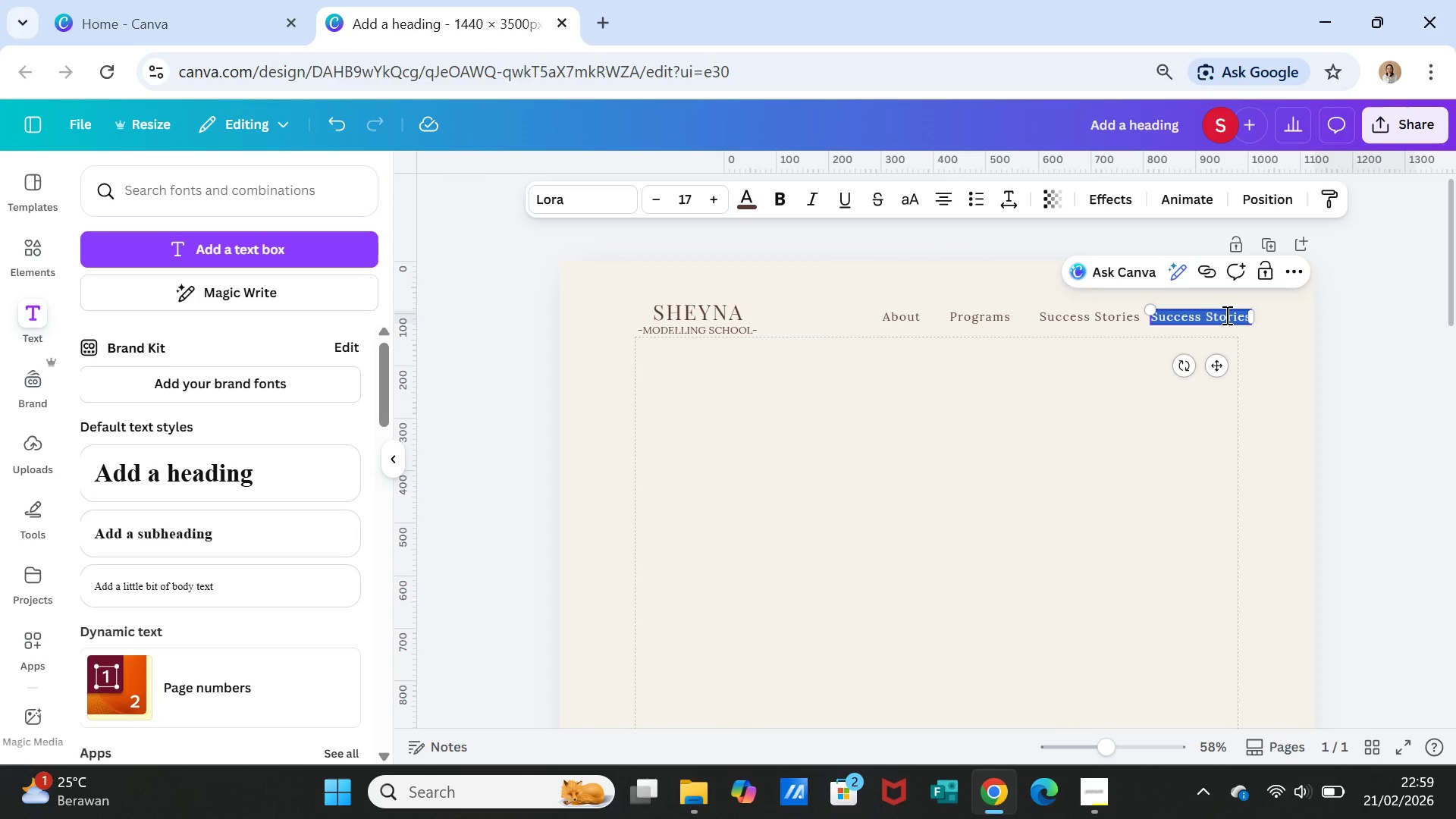 
double_click([1225, 315])
 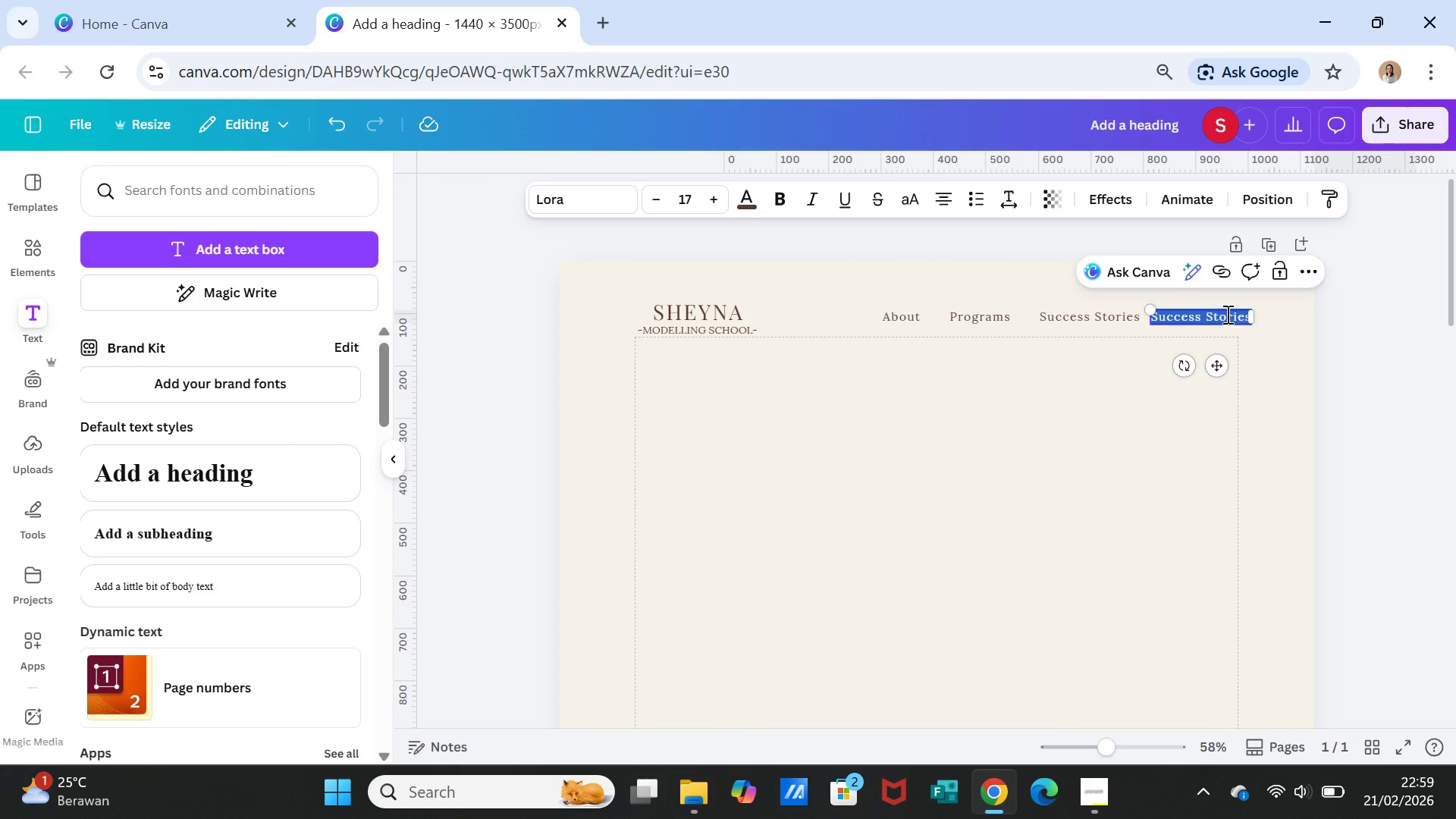 
type(Contact)
 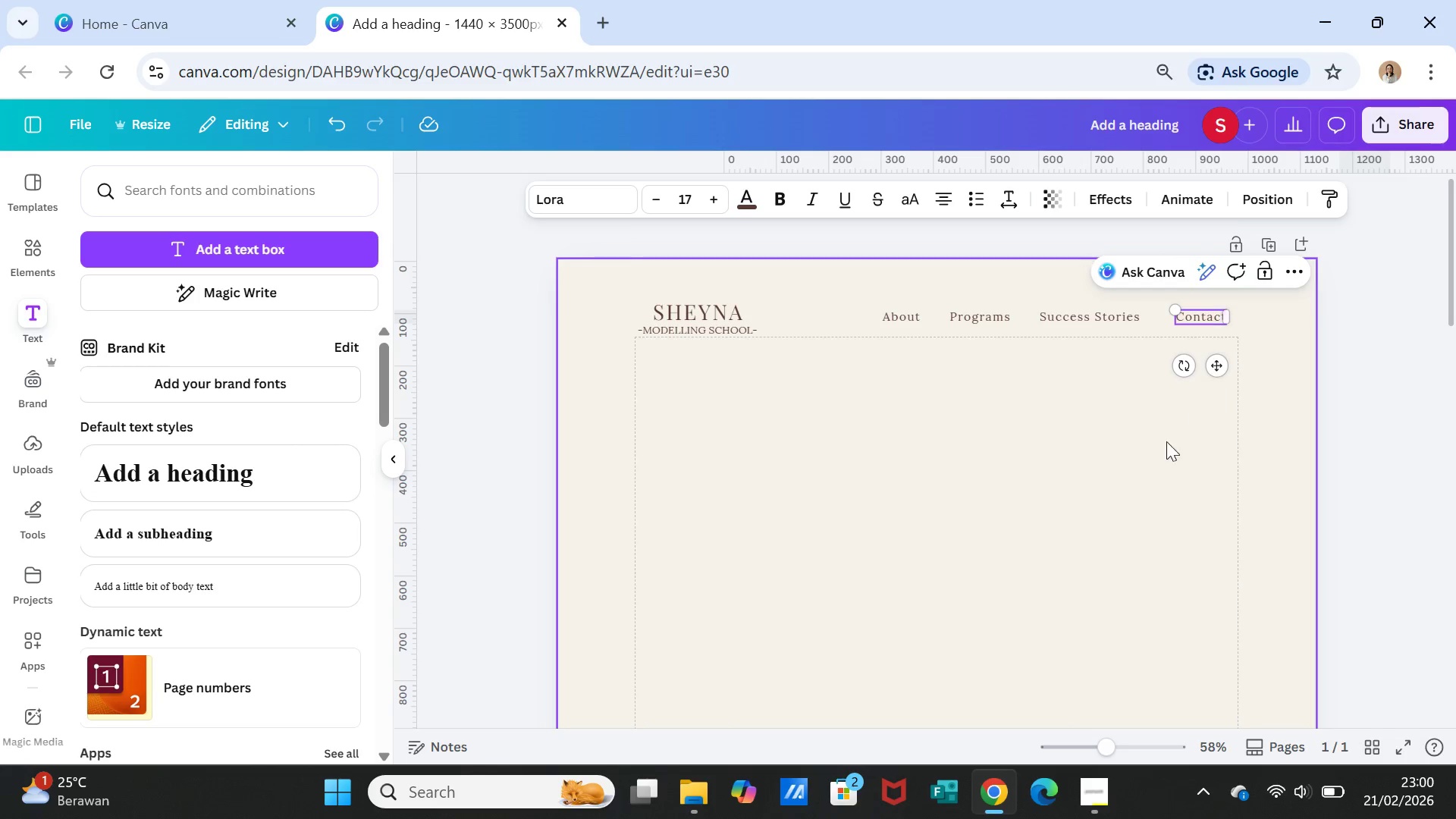 
left_click([1156, 453])
 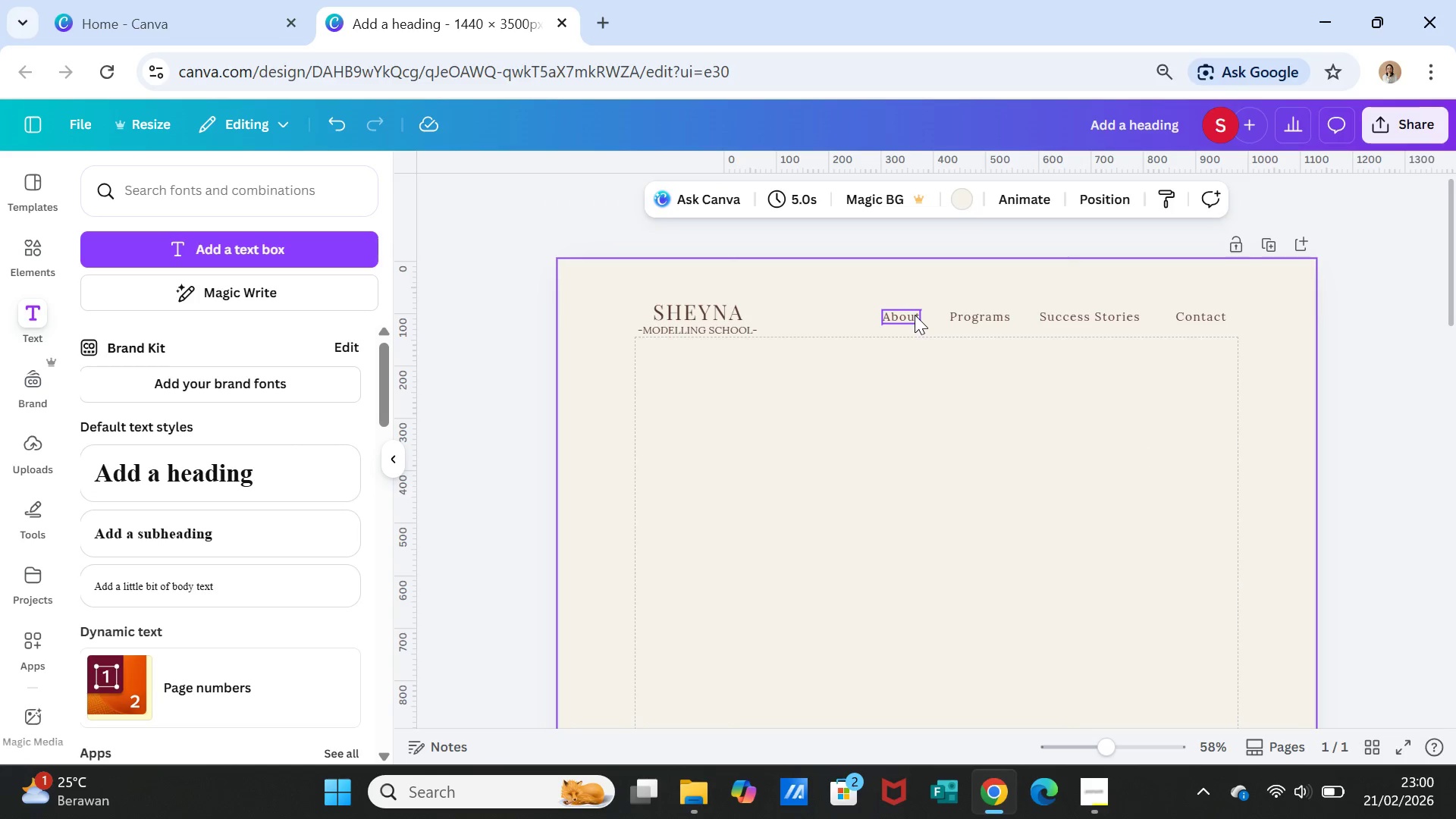 
left_click([914, 315])
 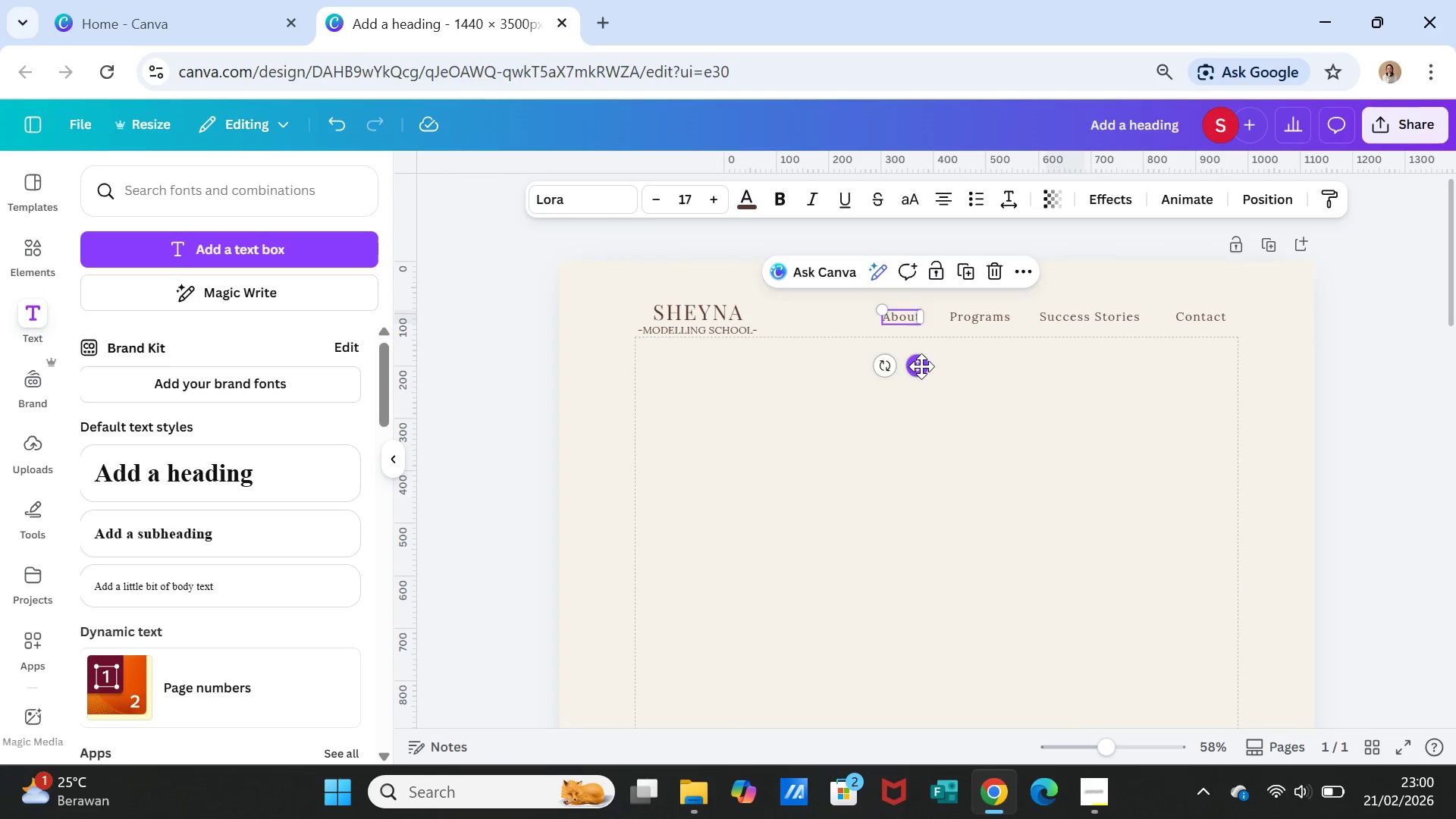 
left_click_drag(start_coordinate=[918, 367], to_coordinate=[893, 364])
 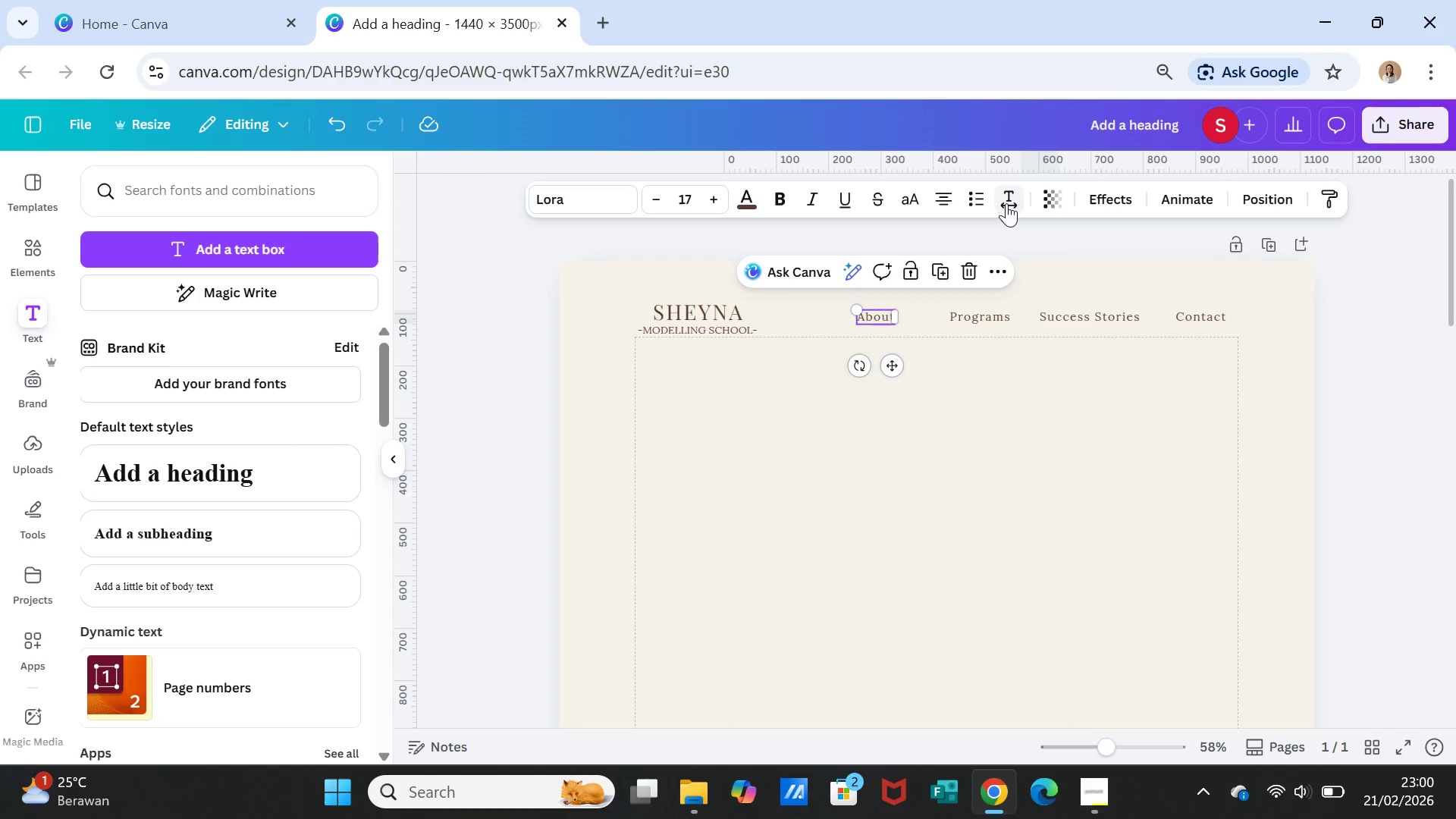 
left_click([1012, 199])
 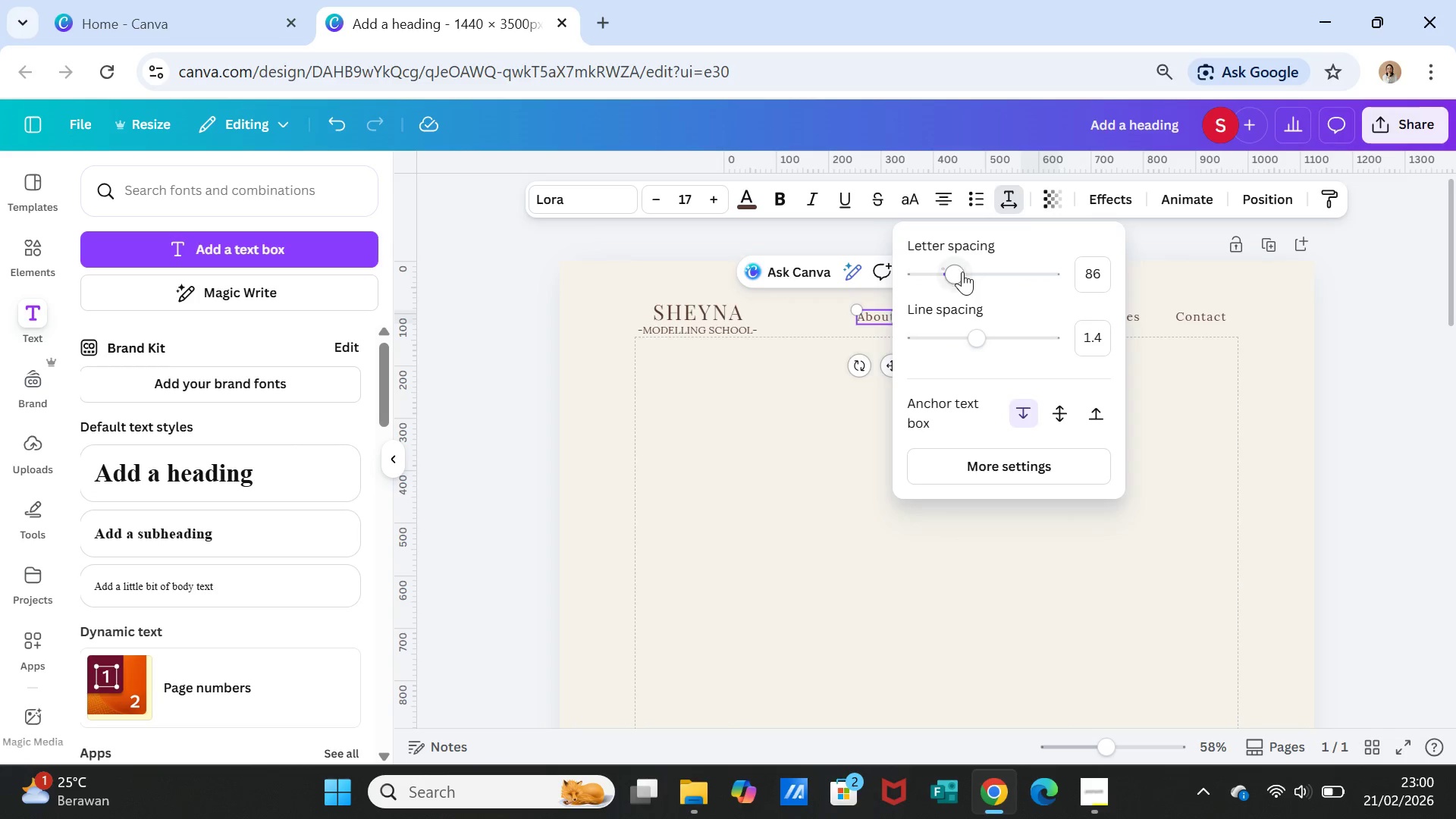 
left_click_drag(start_coordinate=[957, 273], to_coordinate=[940, 273])
 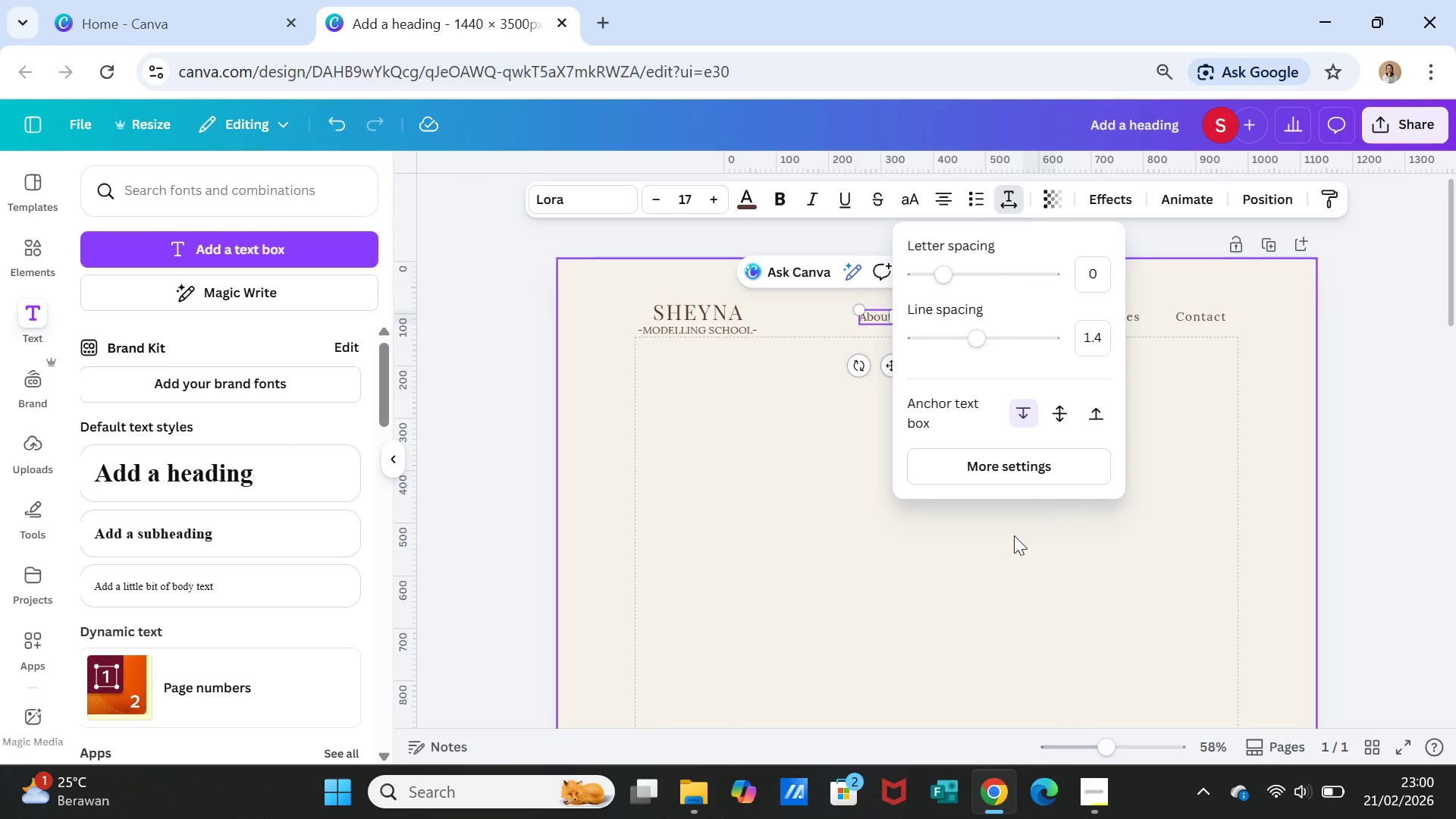 
left_click([1014, 535])
 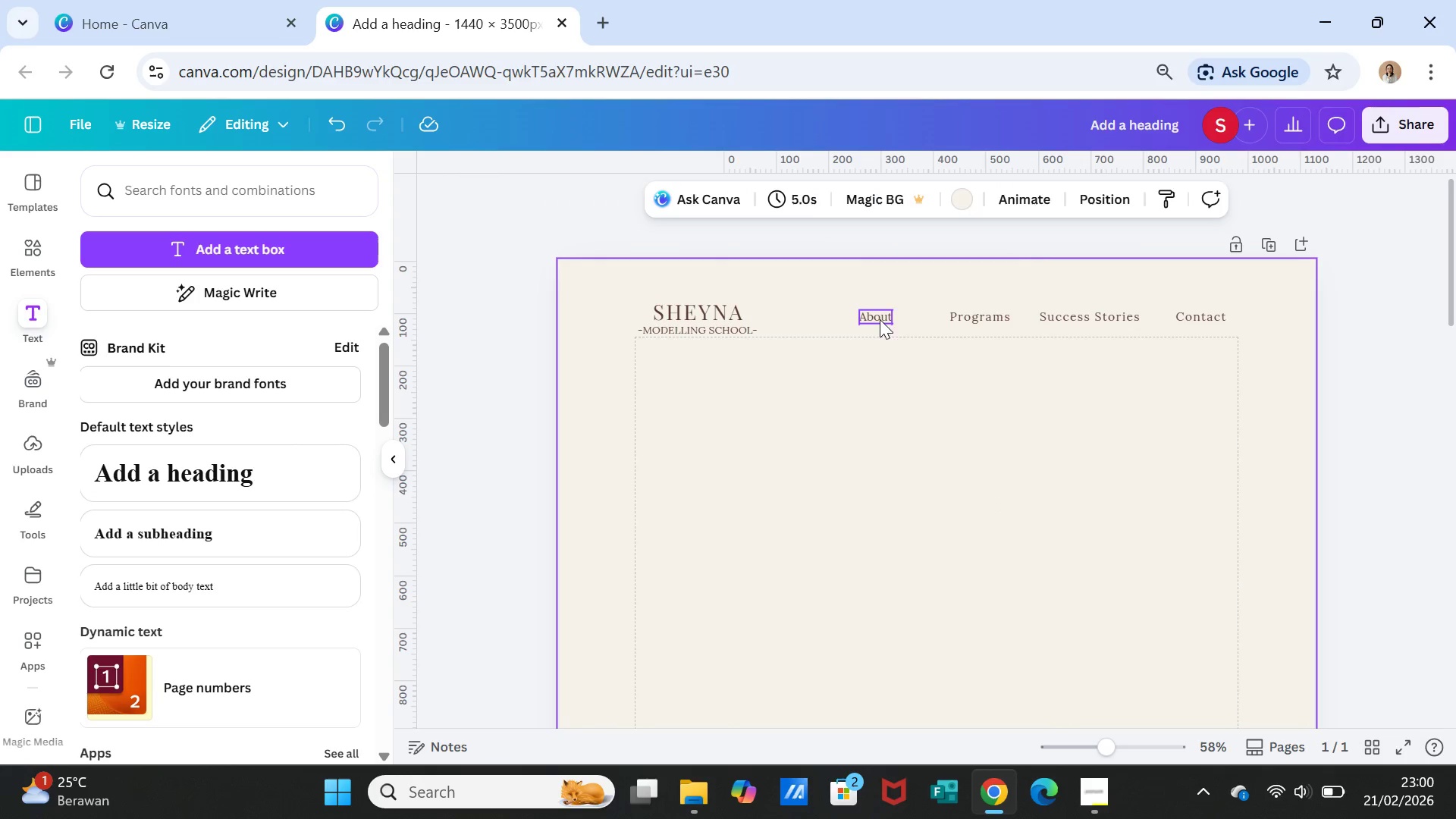 
left_click([880, 317])
 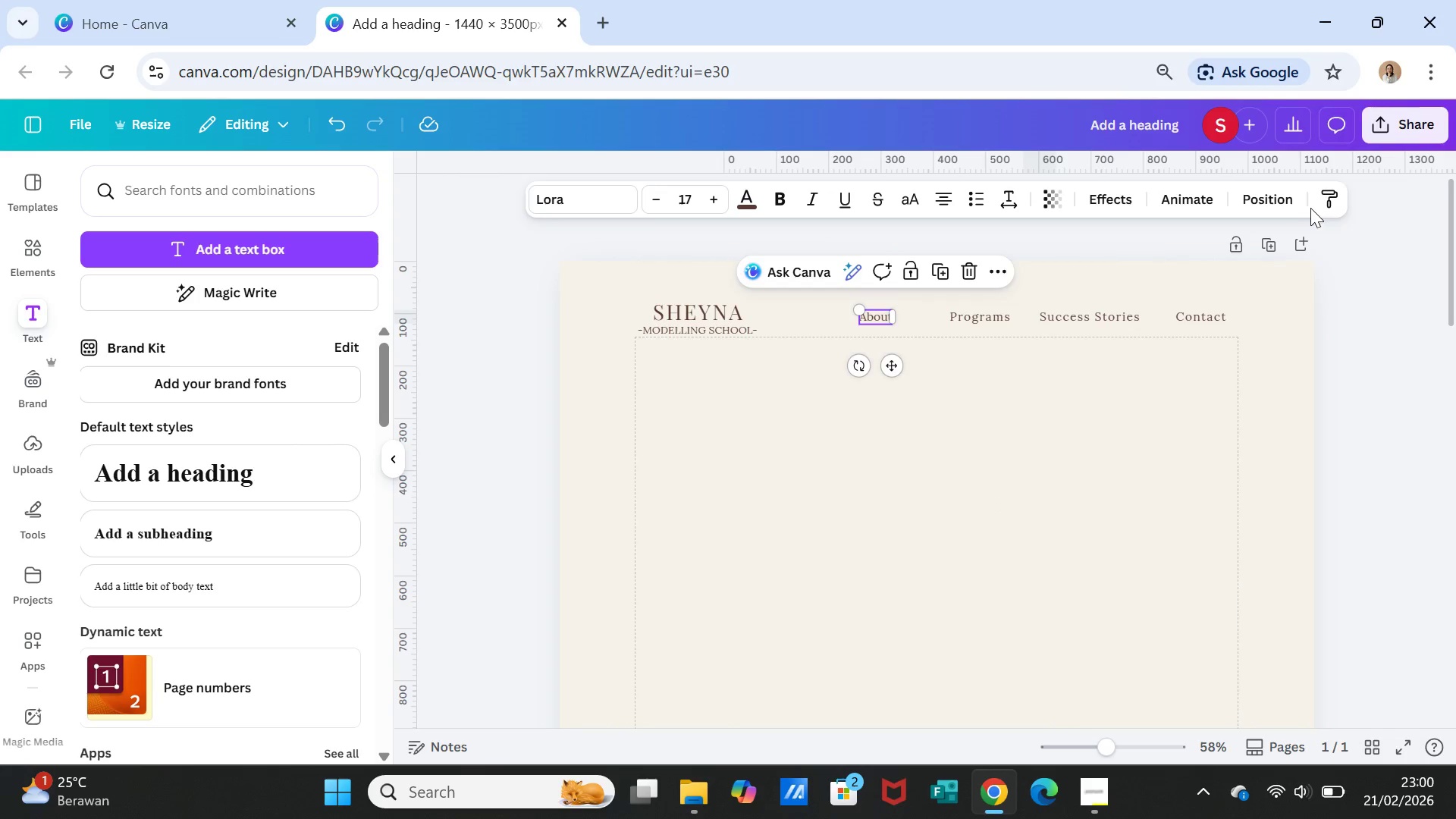 
left_click([1320, 196])
 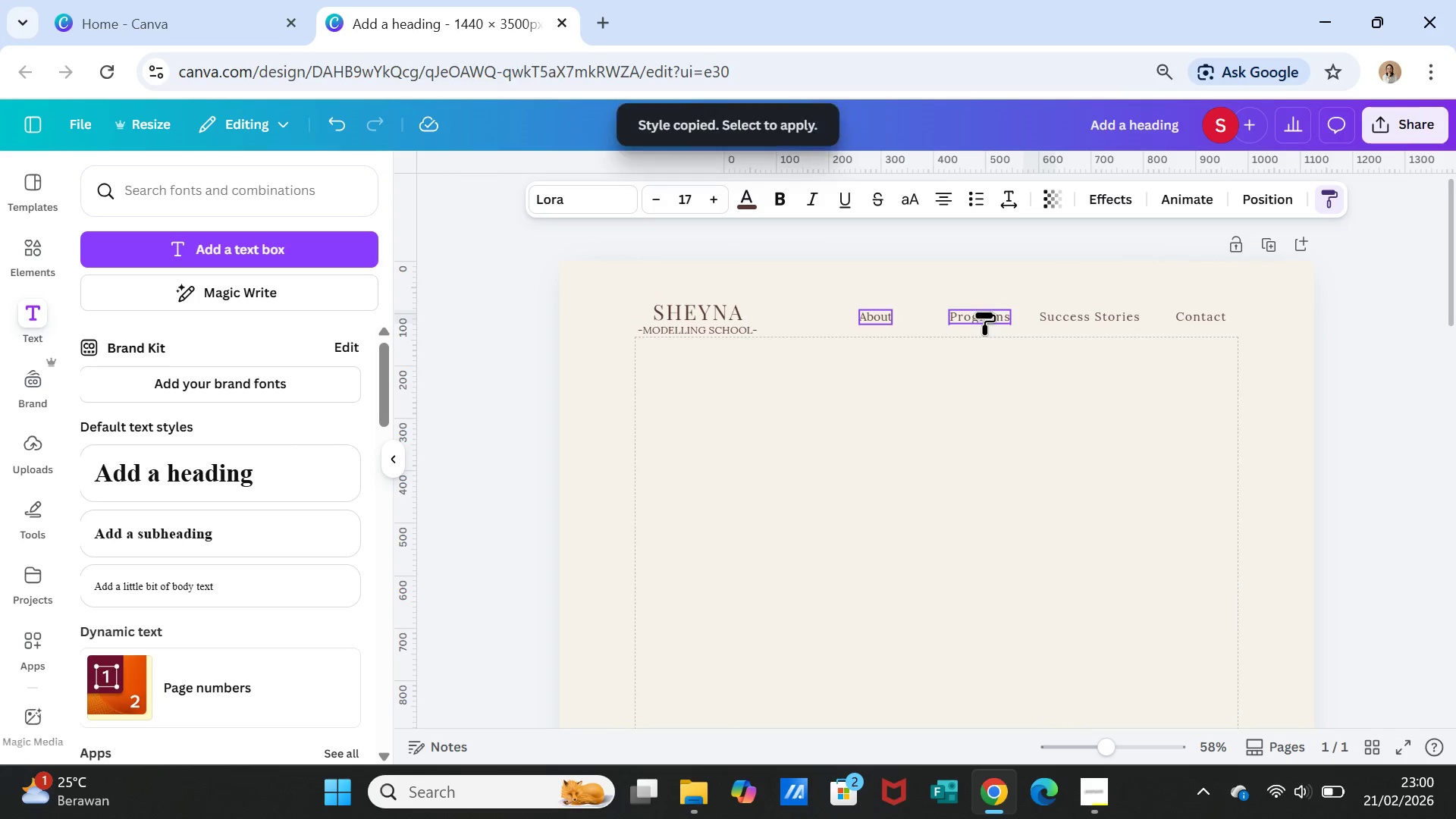 
left_click([984, 310])
 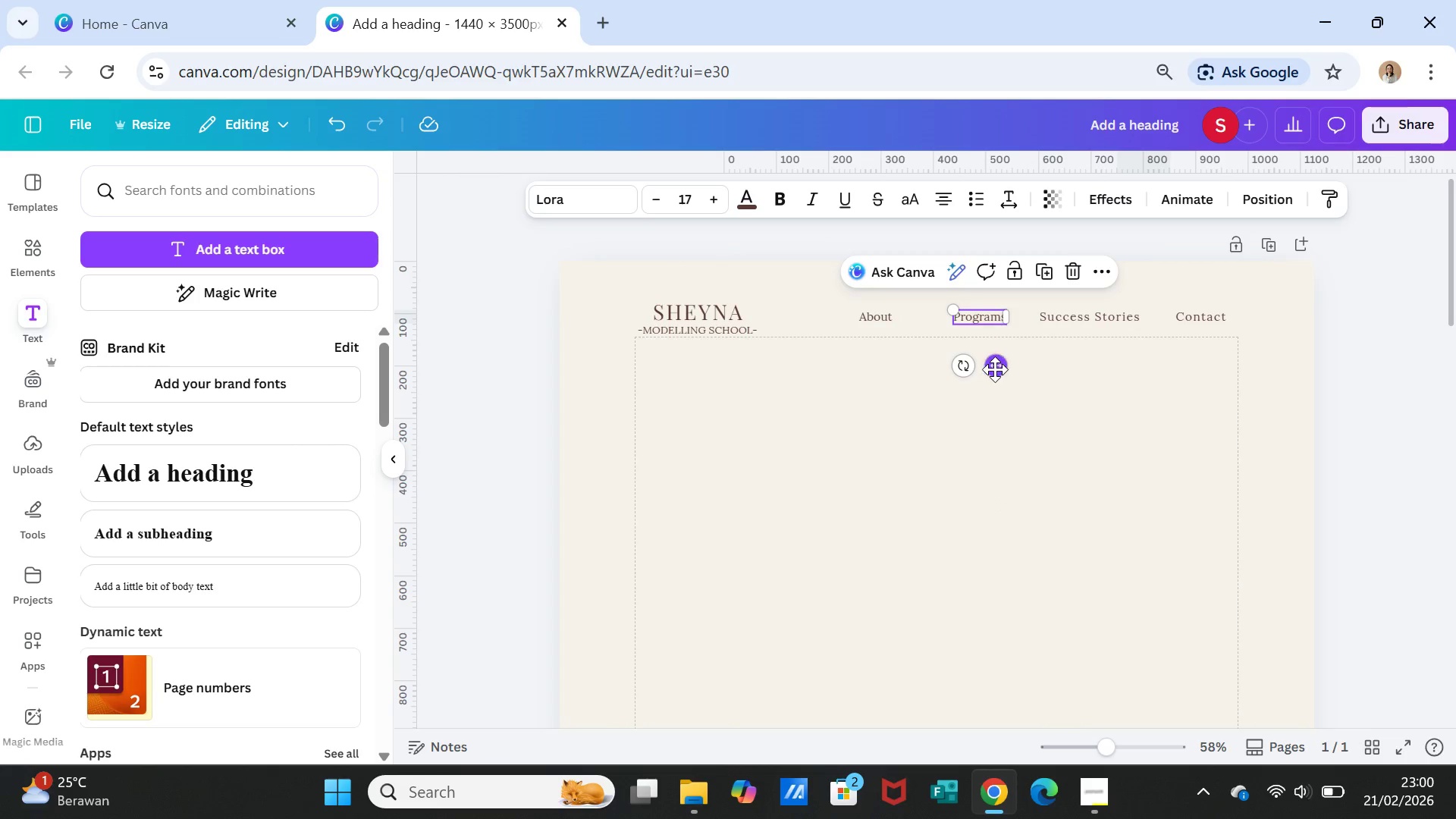 
left_click_drag(start_coordinate=[995, 369], to_coordinate=[975, 367])
 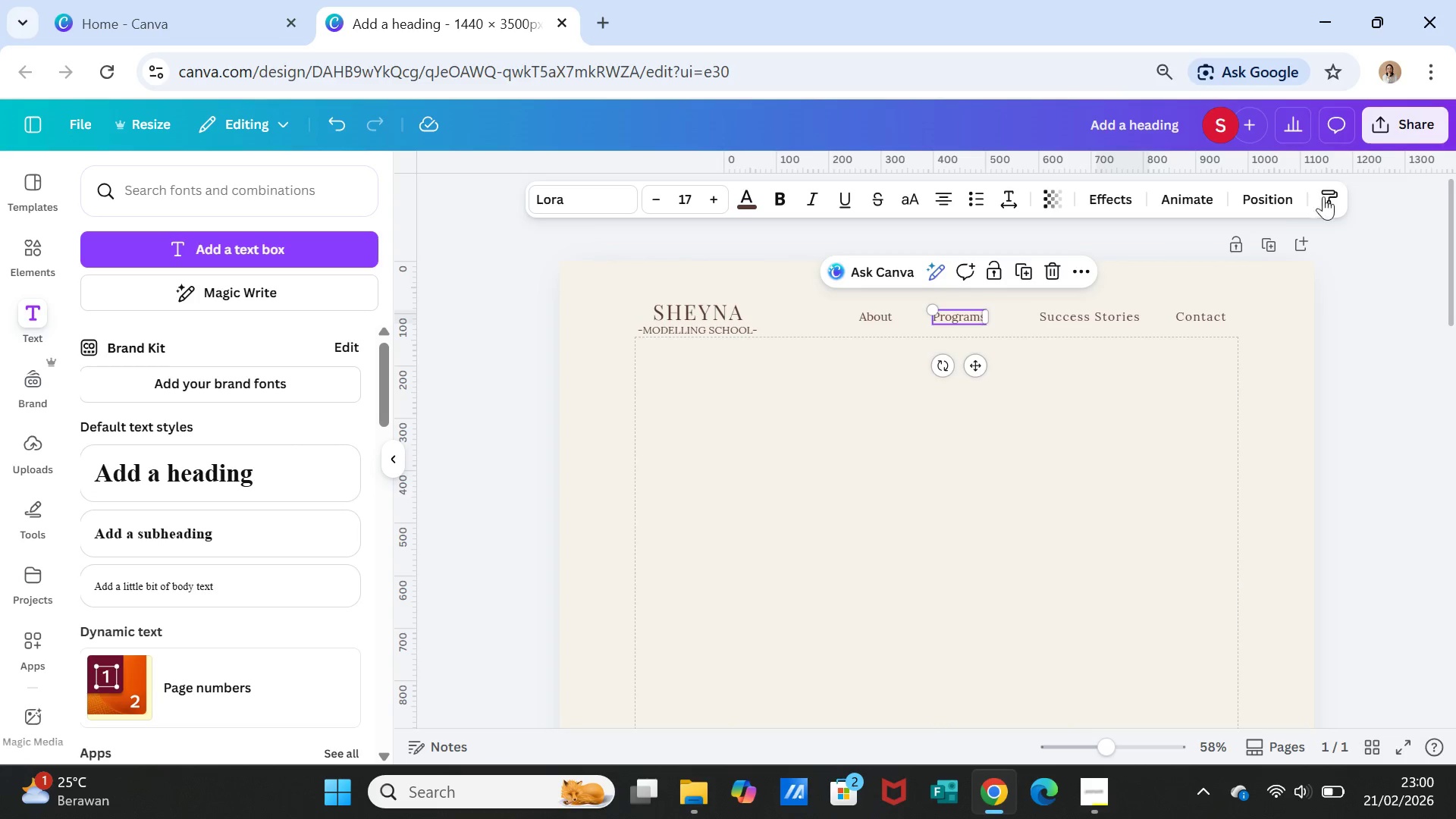 
left_click([1331, 195])
 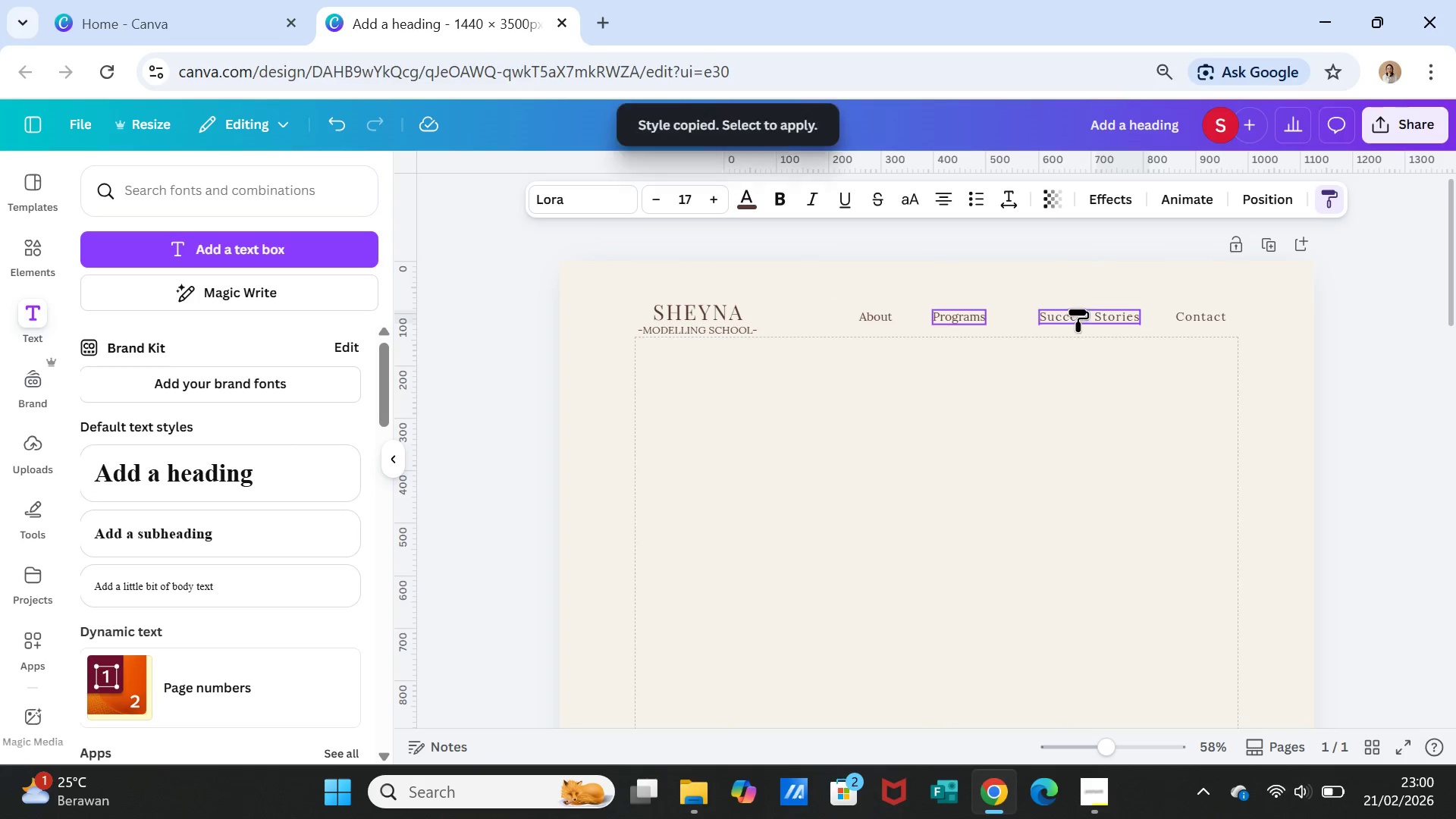 
left_click([1078, 309])
 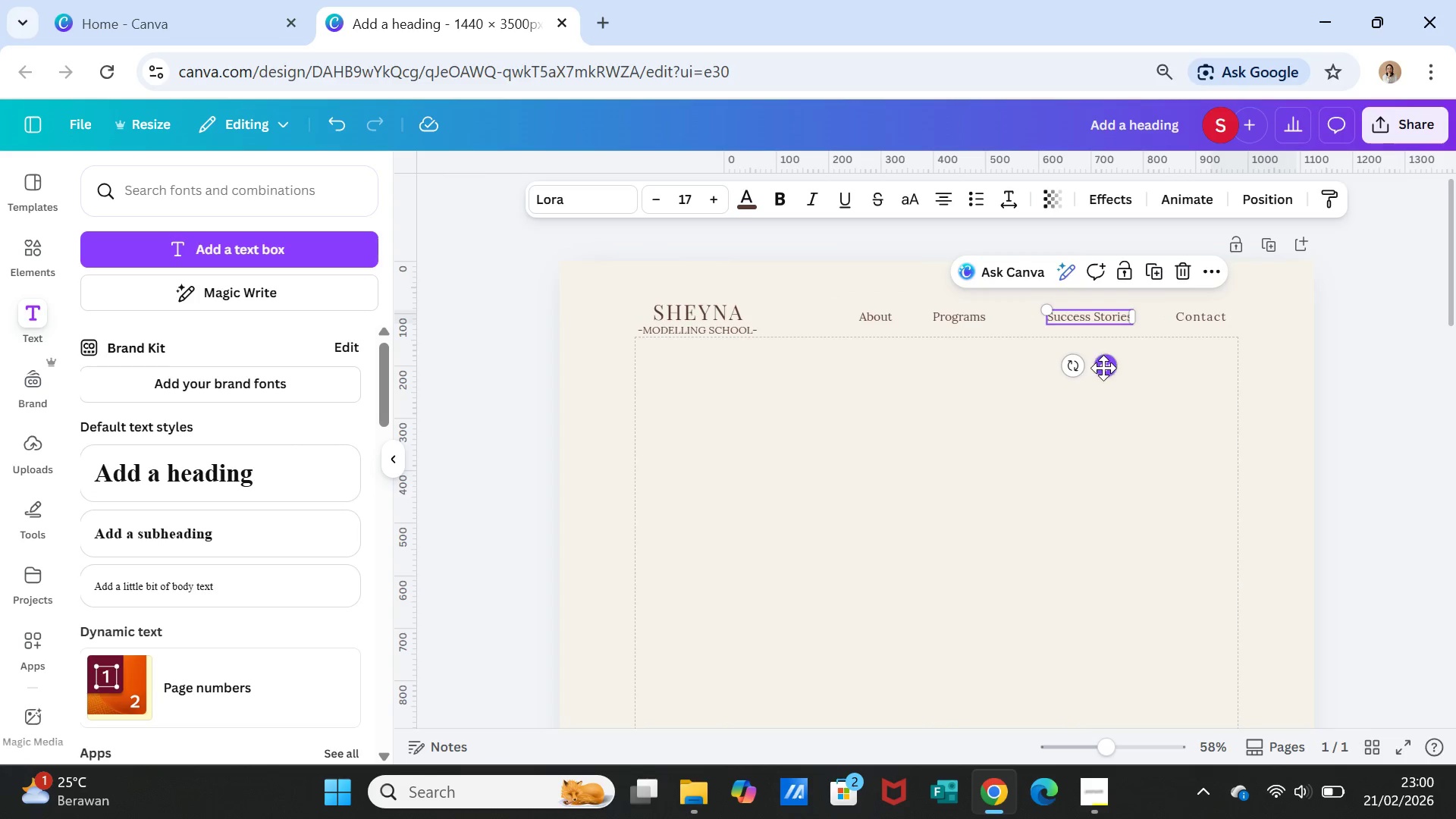 
left_click_drag(start_coordinate=[1103, 368], to_coordinate=[1081, 366])
 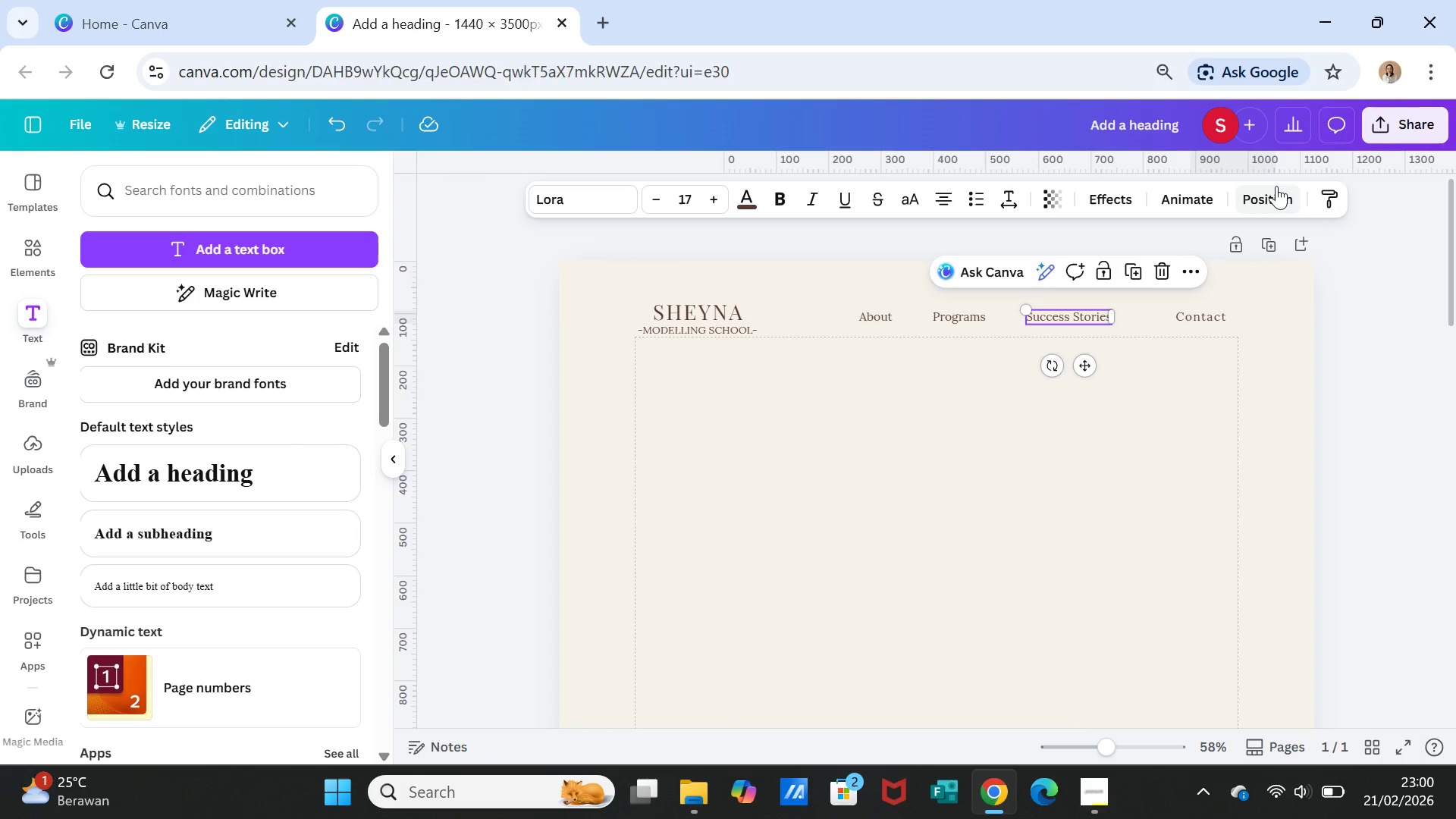 
left_click([1335, 197])
 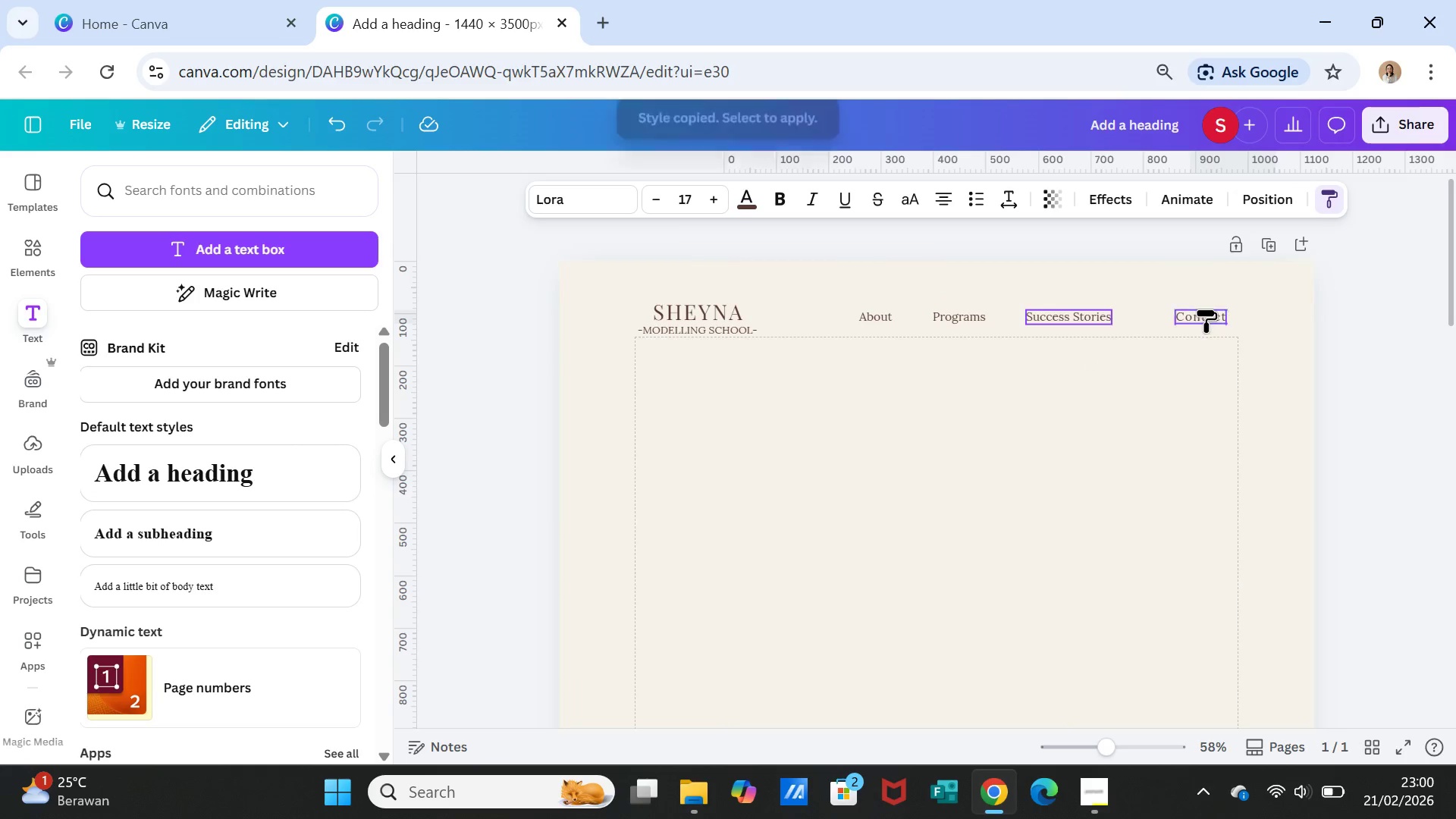 
left_click([1206, 310])
 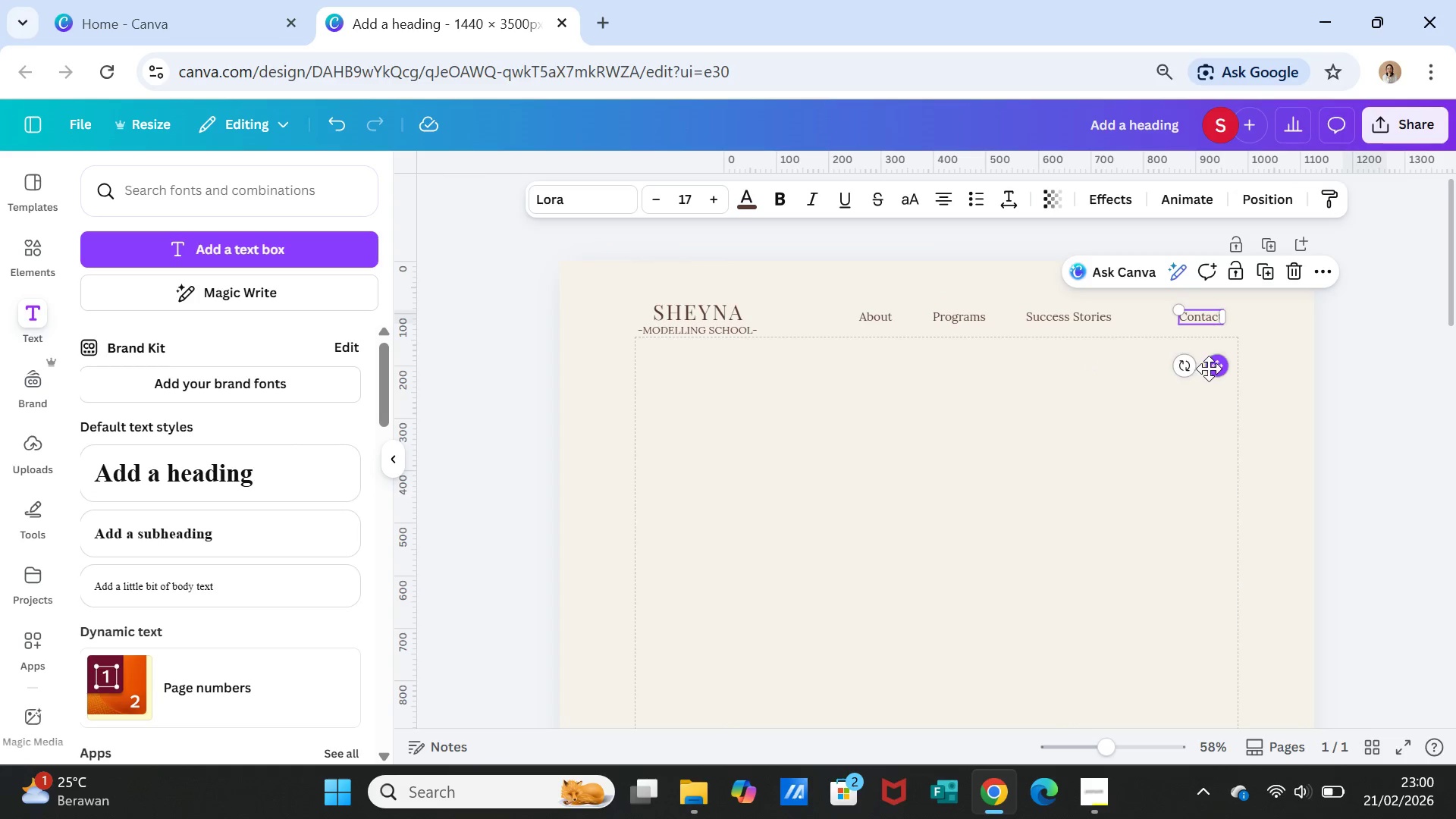 
left_click_drag(start_coordinate=[1214, 368], to_coordinate=[1178, 368])
 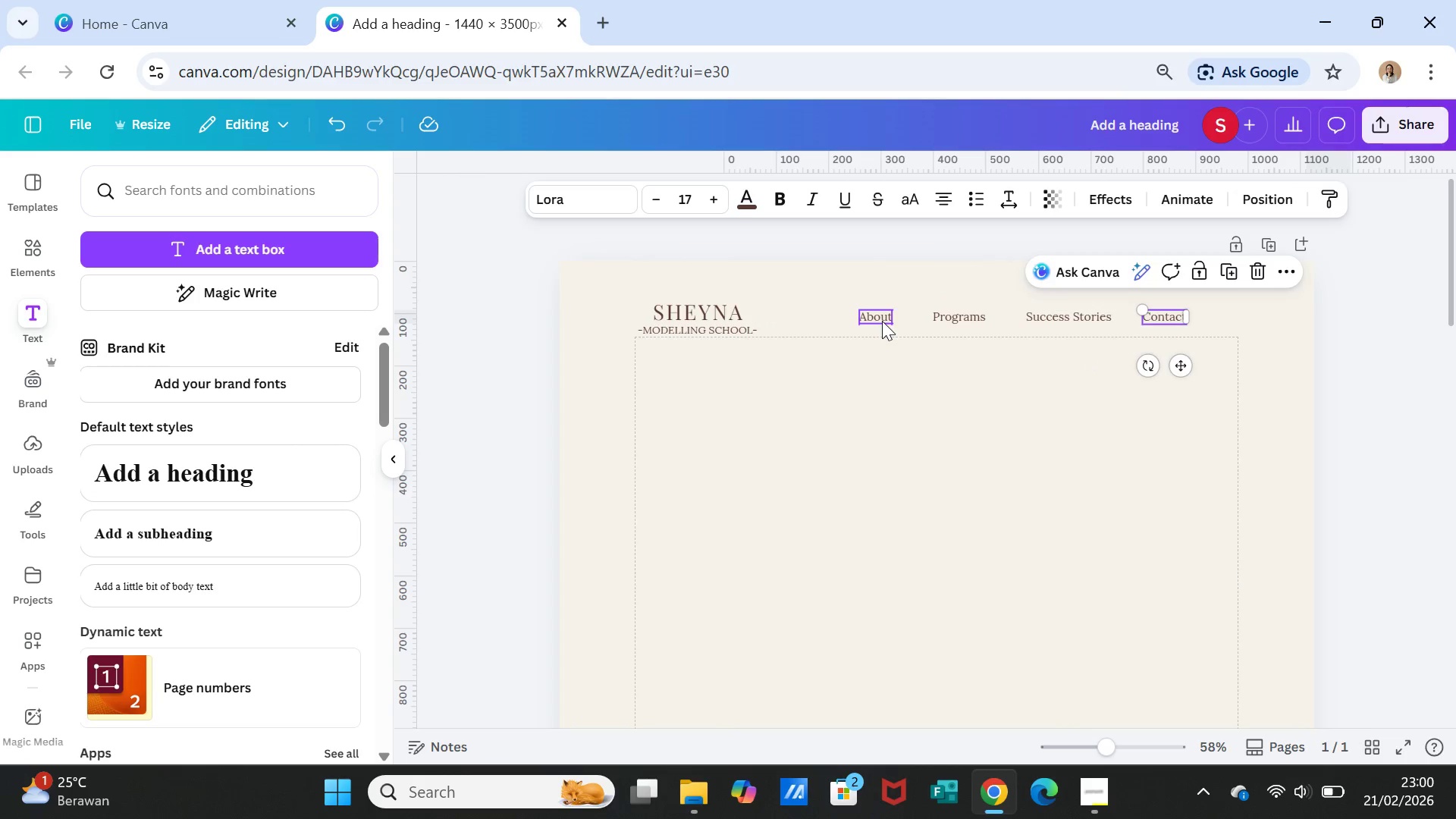 
left_click([882, 321])
 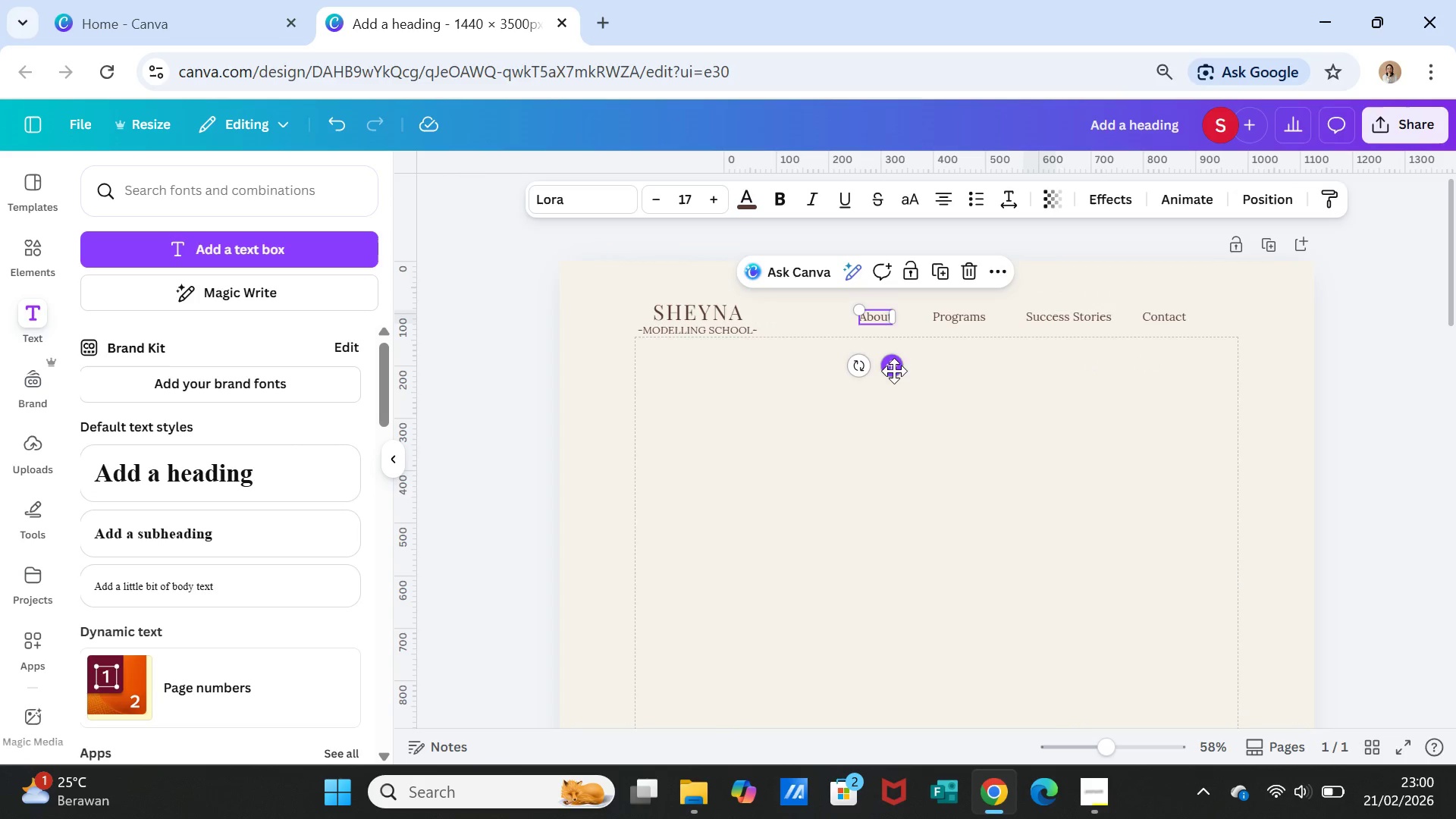 
left_click_drag(start_coordinate=[894, 369], to_coordinate=[882, 369])
 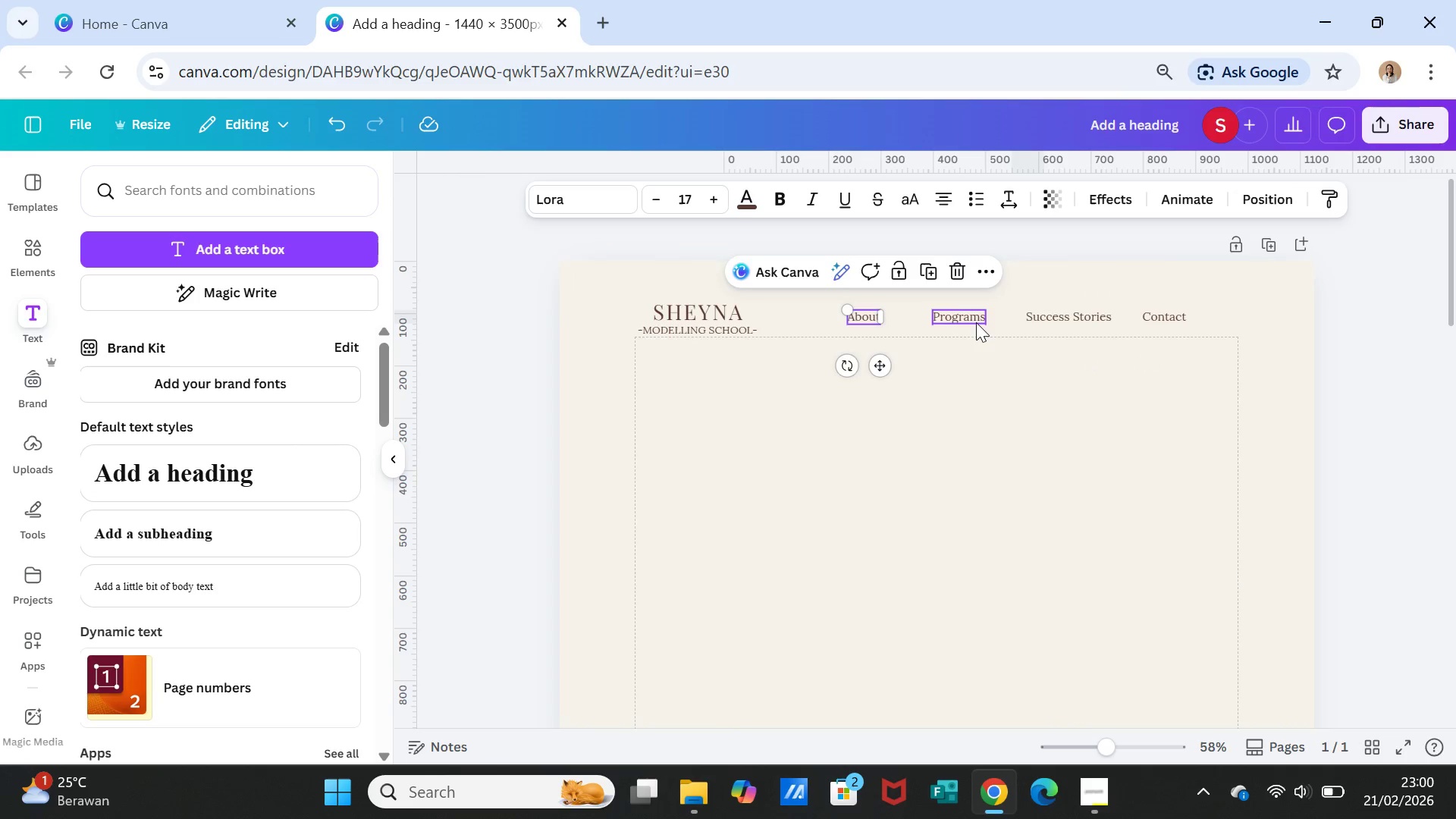 
left_click([976, 322])
 